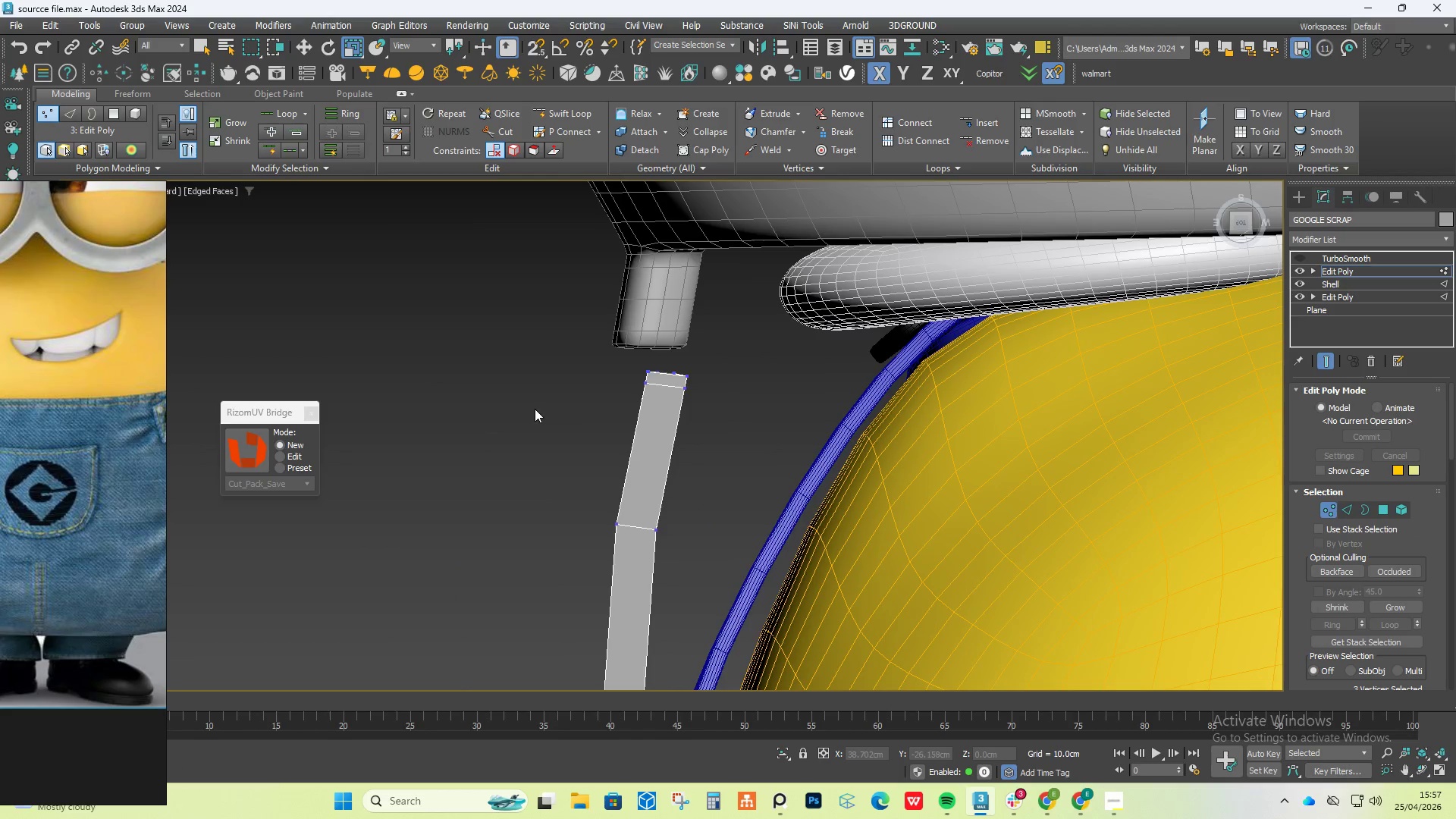 
left_click_drag(start_coordinate=[553, 444], to_coordinate=[735, 338])
 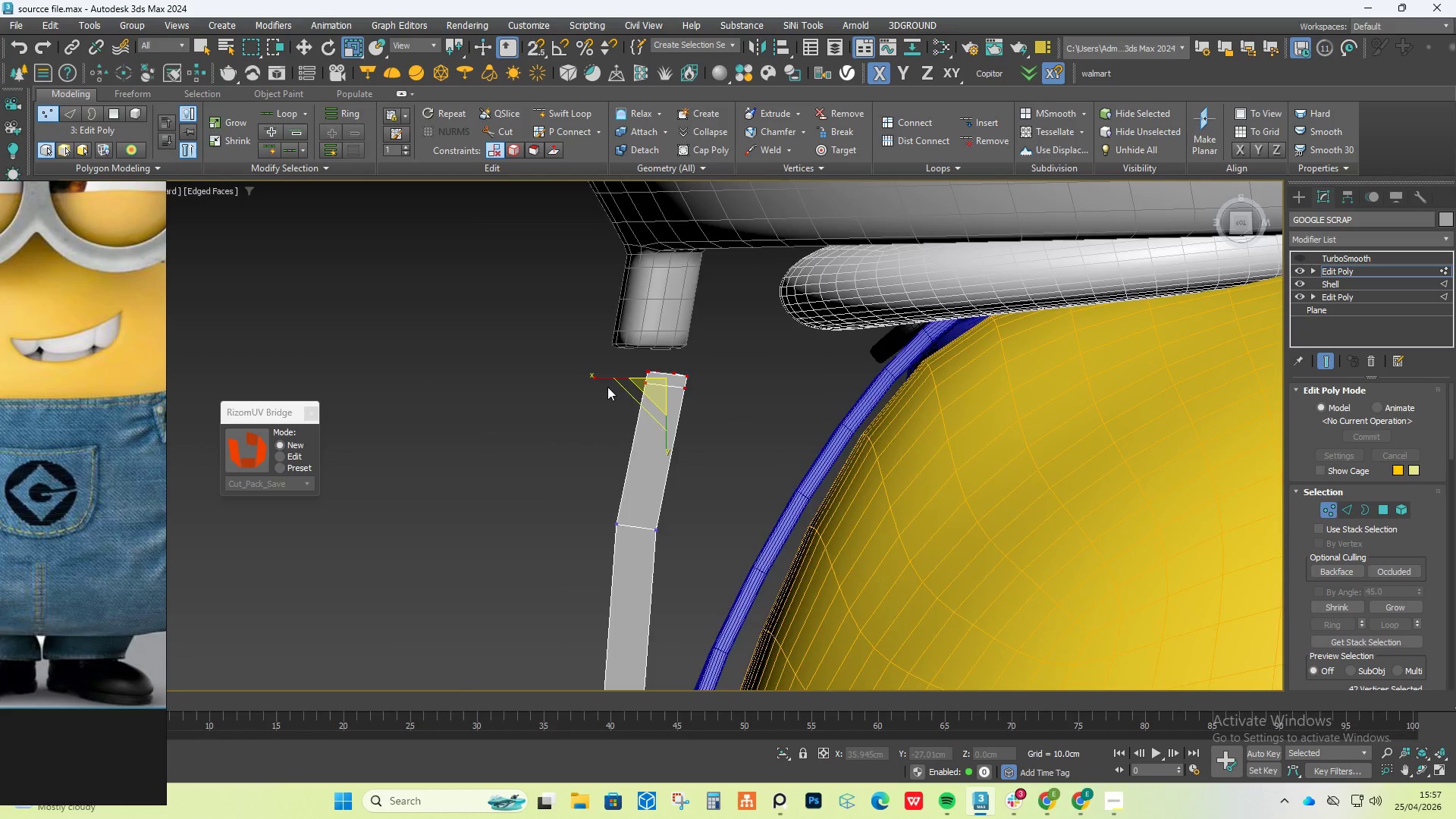 
scroll: coordinate [607, 387], scroll_direction: up, amount: 4.0
 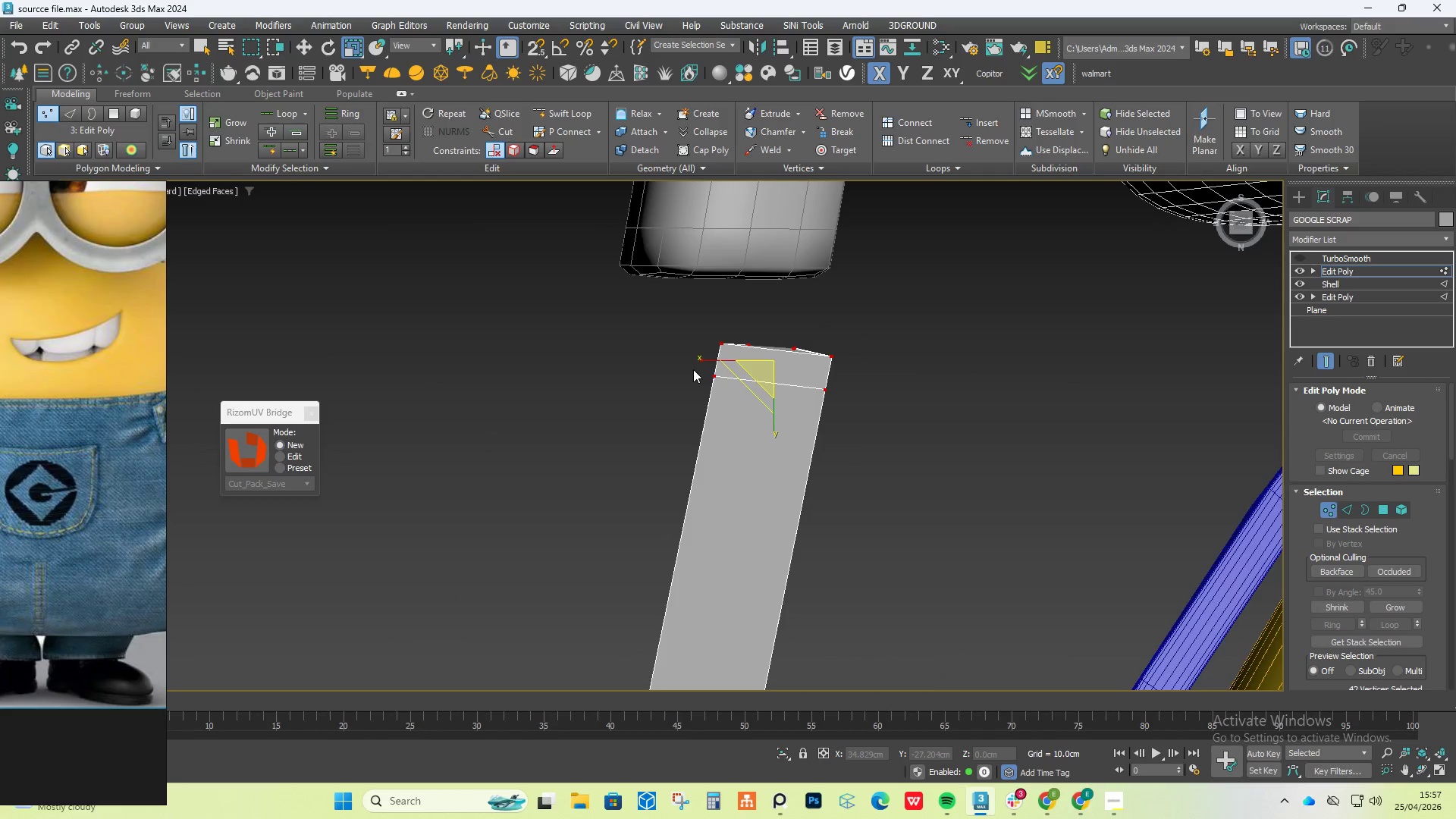 
key(W)
 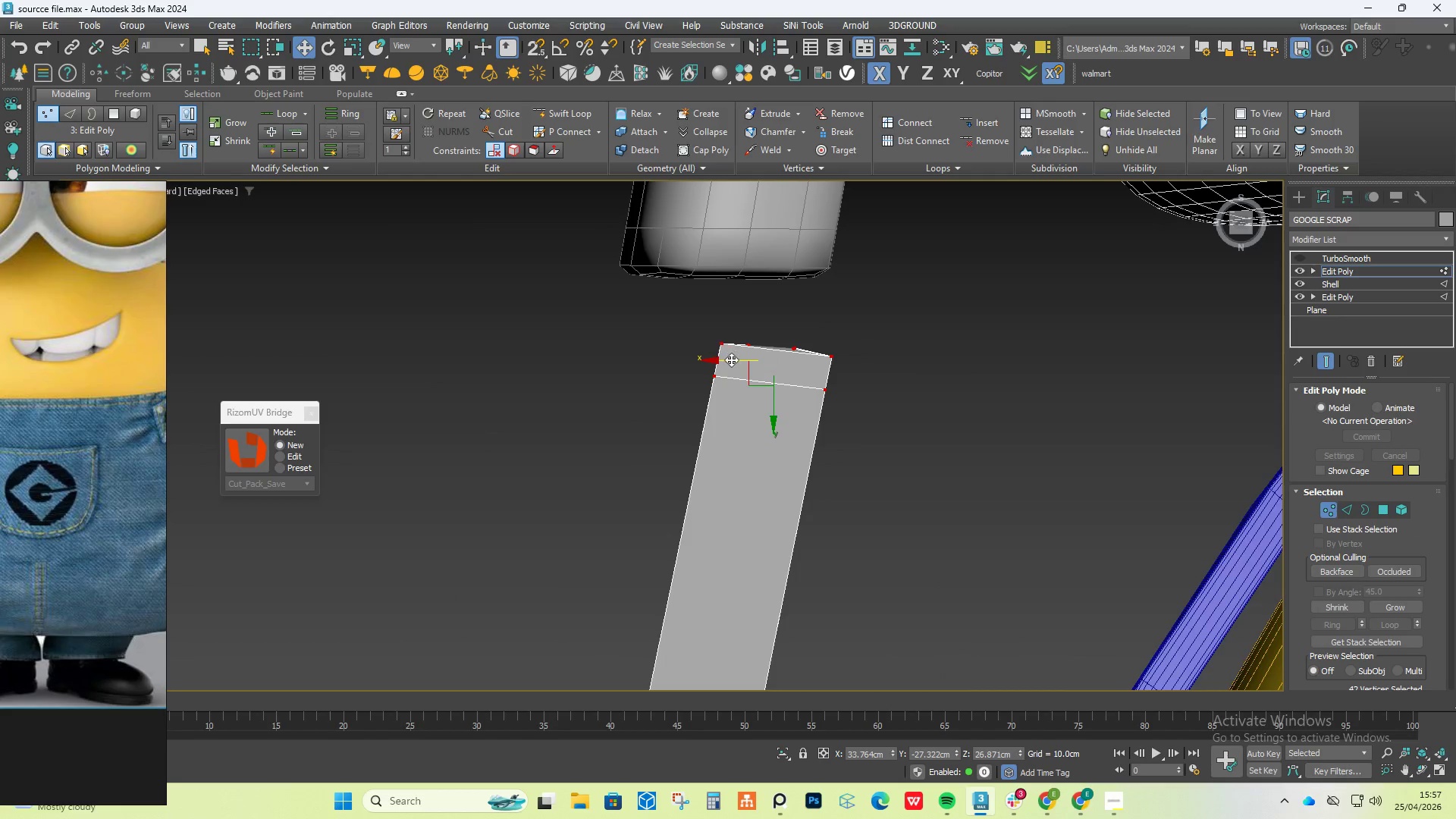 
left_click_drag(start_coordinate=[731, 359], to_coordinate=[683, 359])
 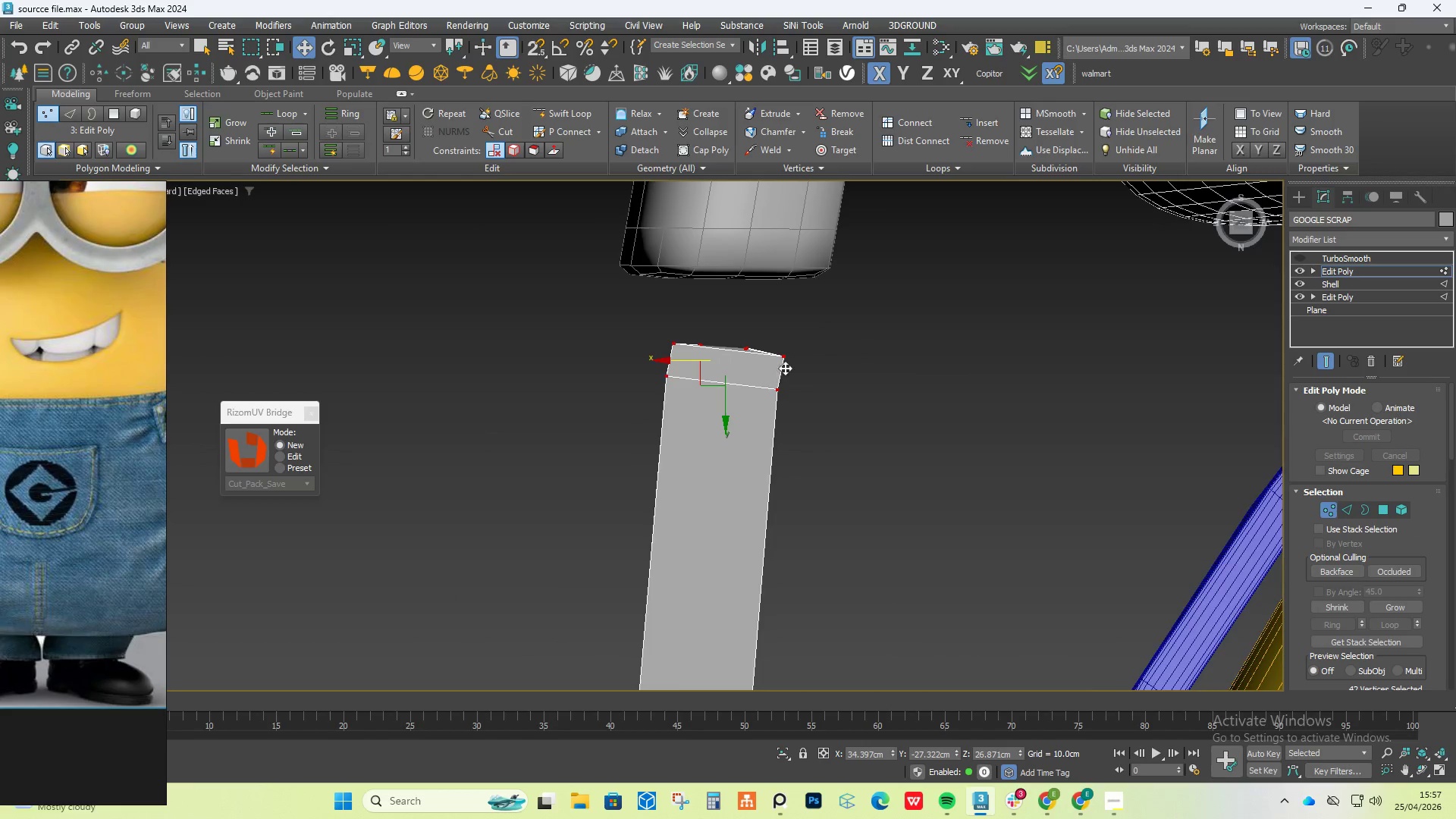 
scroll: coordinate [830, 403], scroll_direction: up, amount: 8.0
 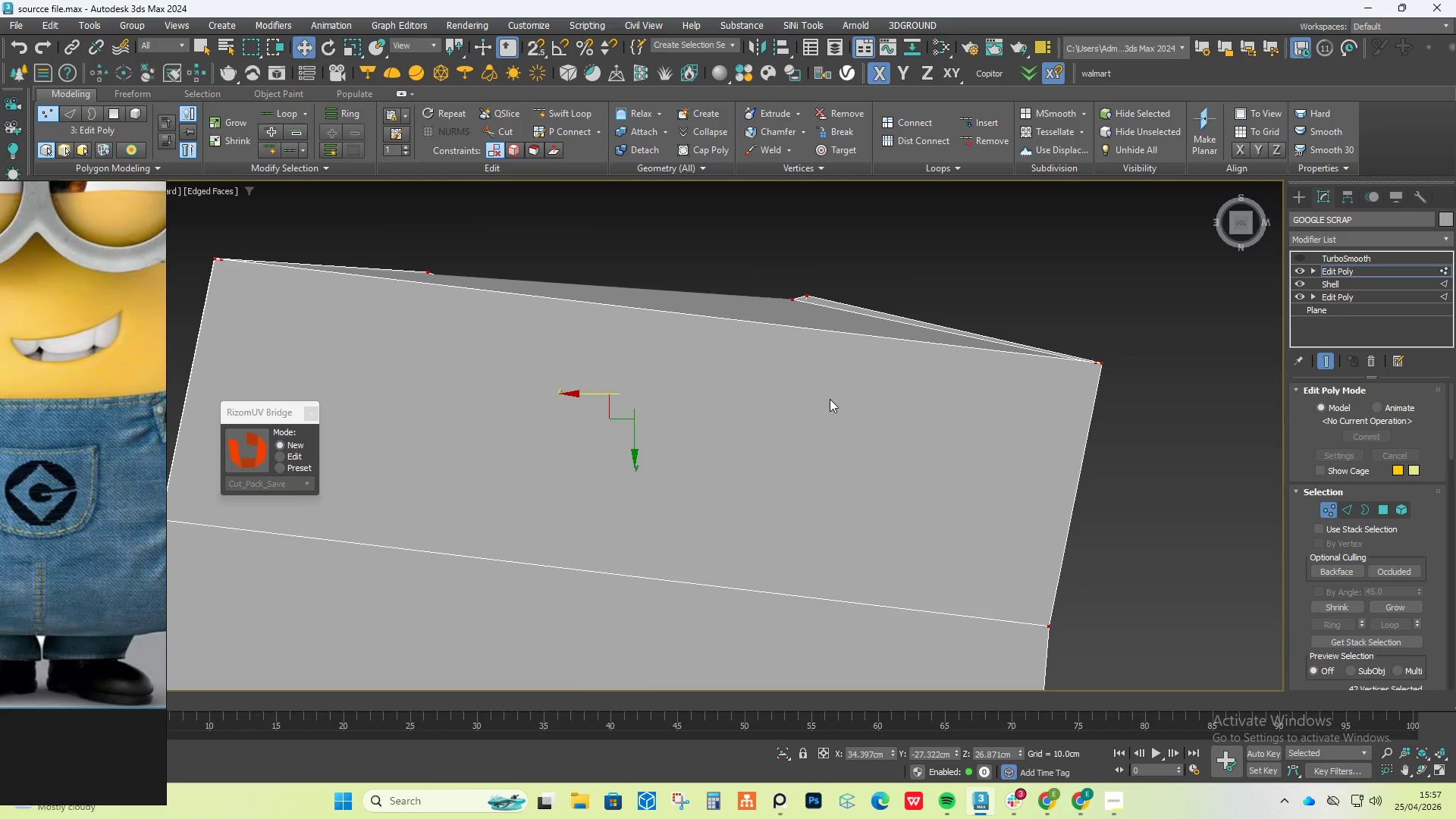 
hold_key(key=AltLeft, duration=1.33)
 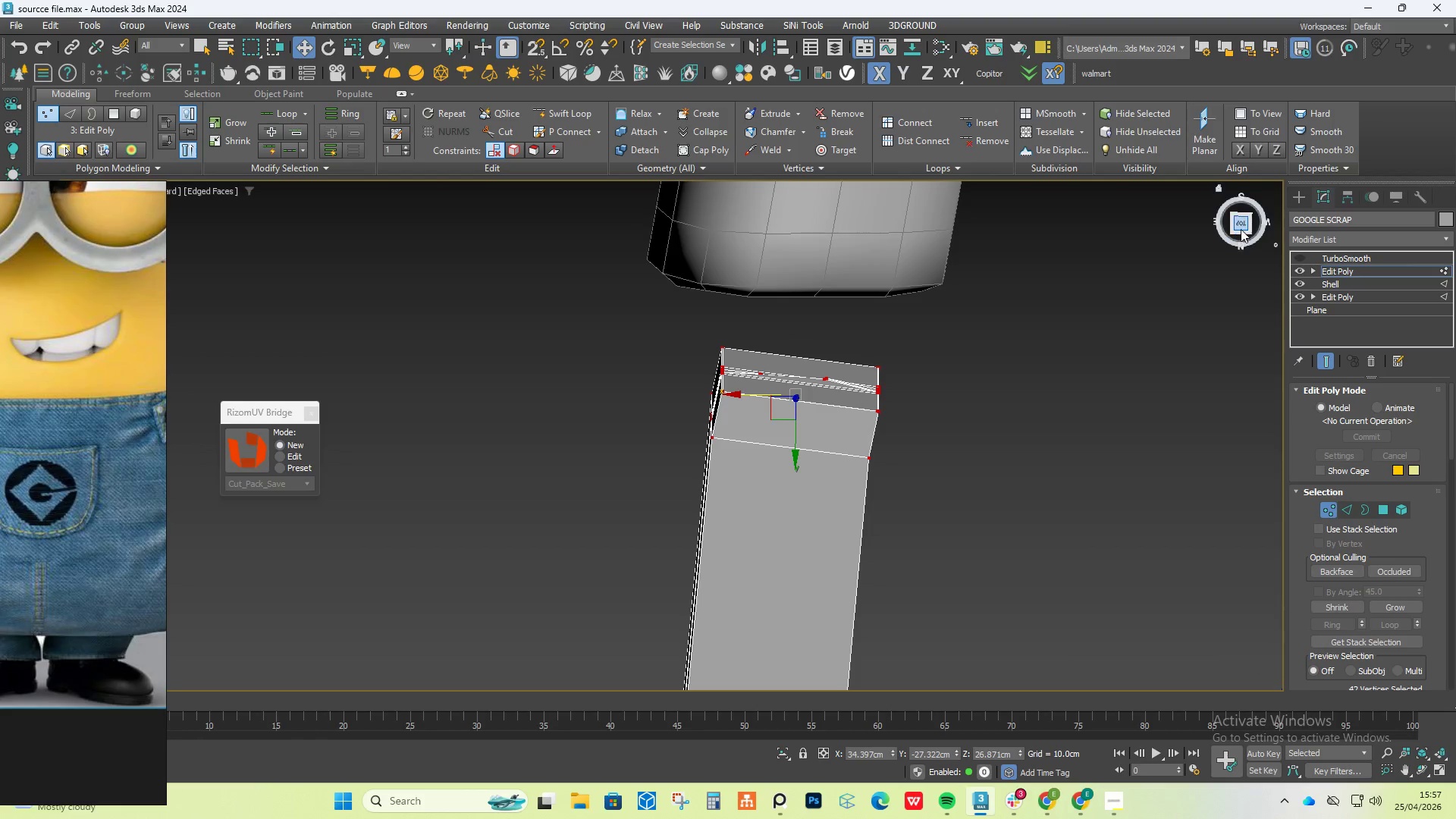 
scroll: coordinate [831, 394], scroll_direction: down, amount: 5.0
 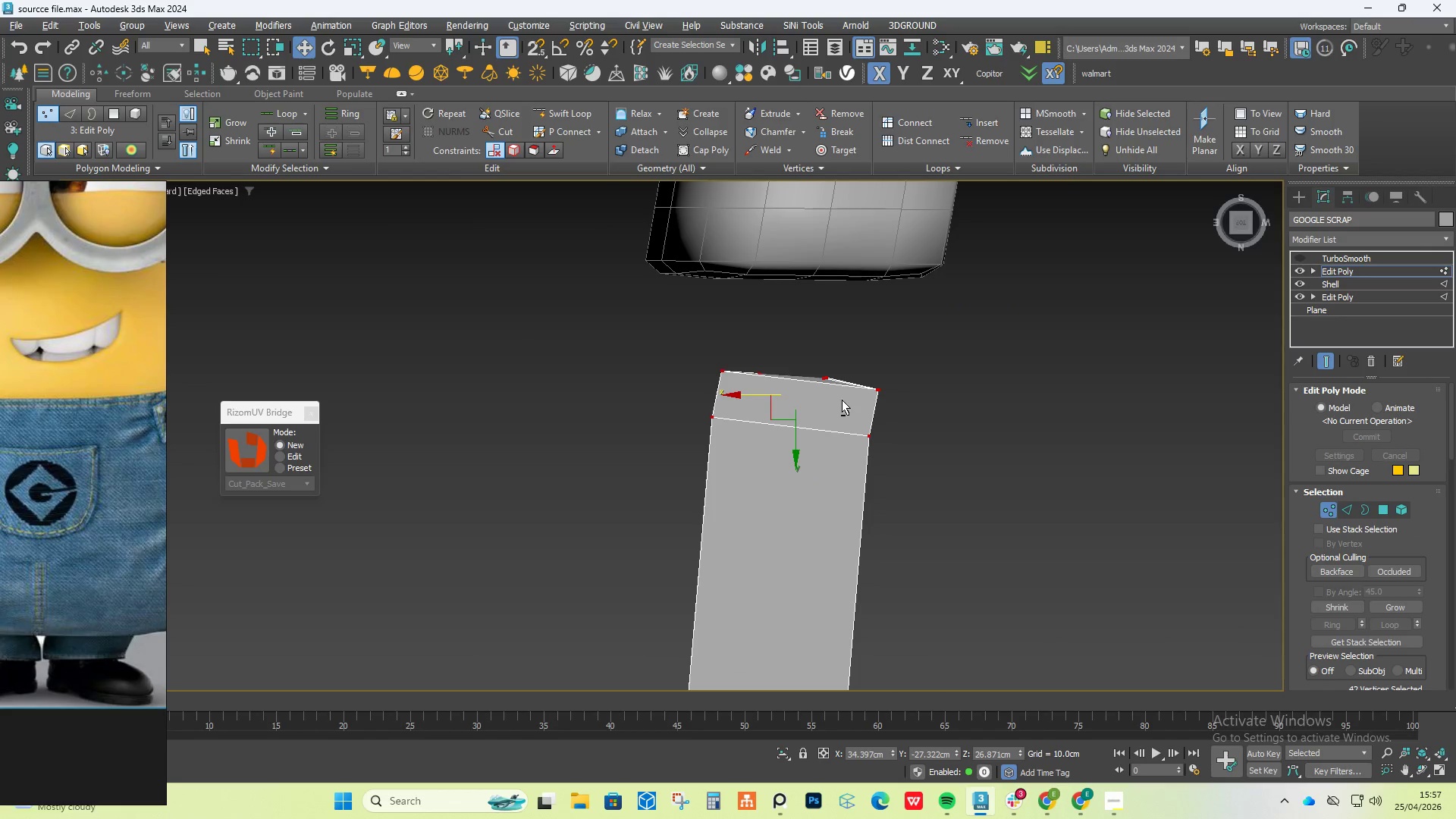 
left_click([1241, 224])
 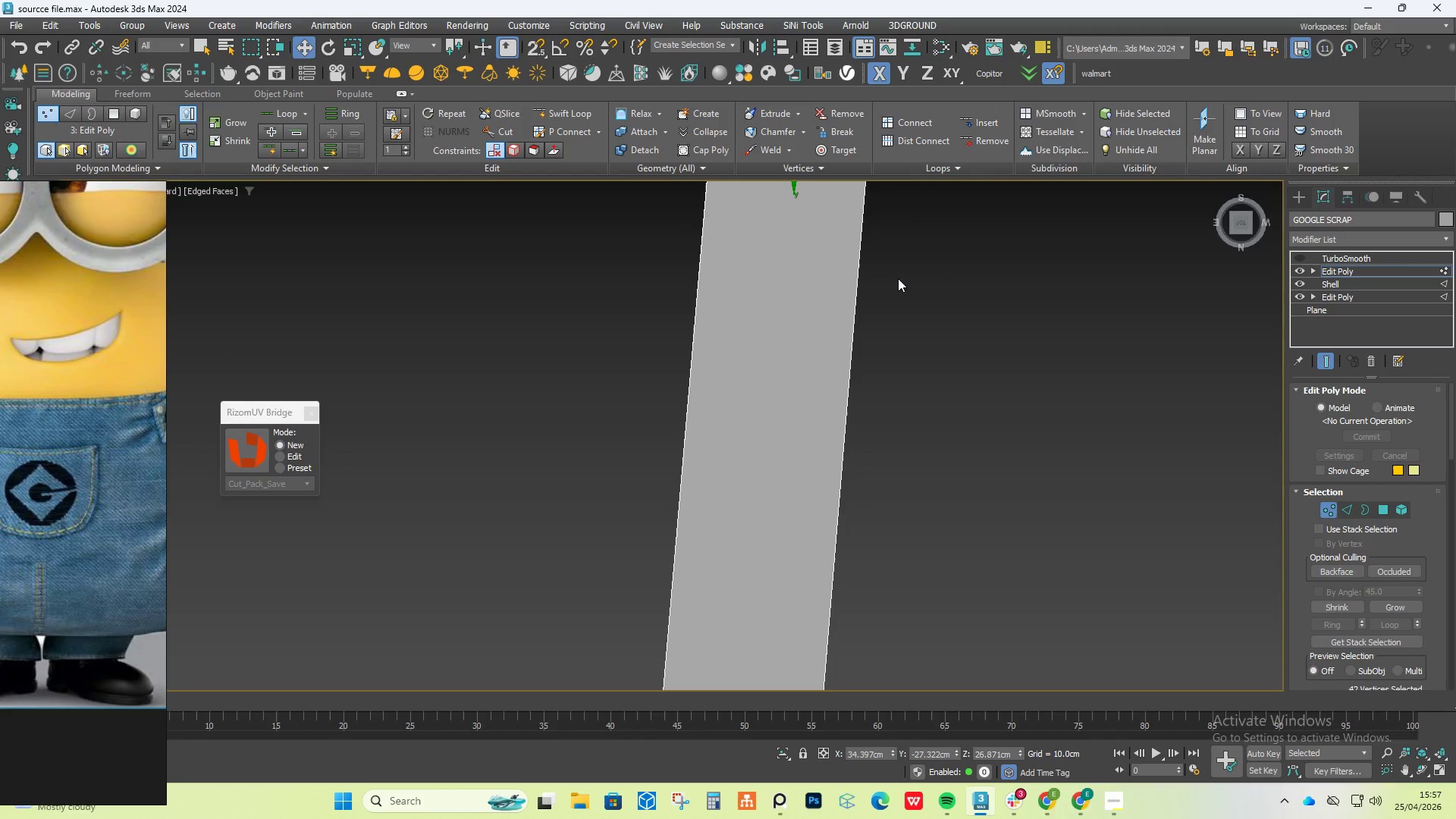 
scroll: coordinate [896, 269], scroll_direction: down, amount: 1.0
 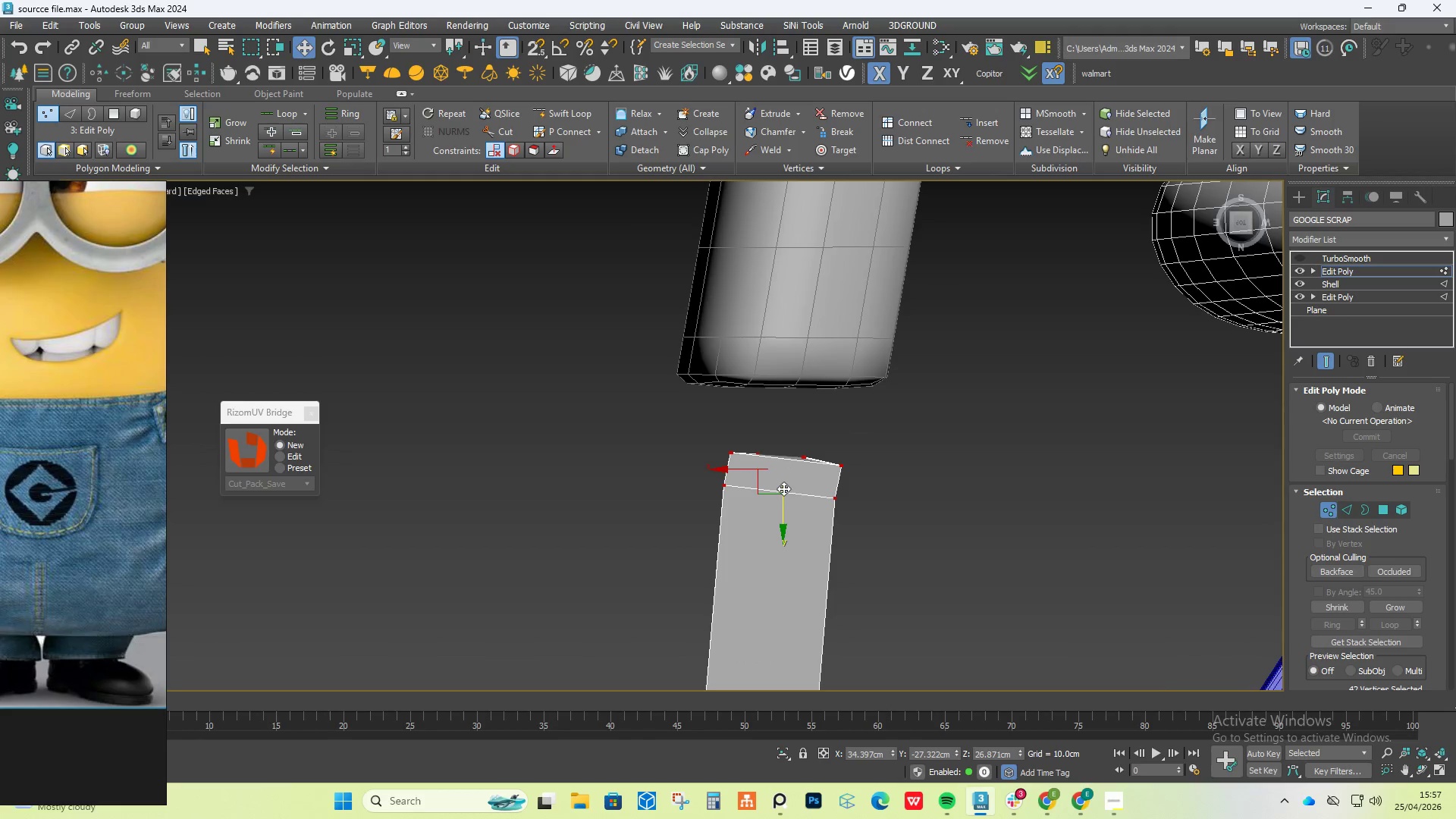 
left_click_drag(start_coordinate=[773, 489], to_coordinate=[768, 427])
 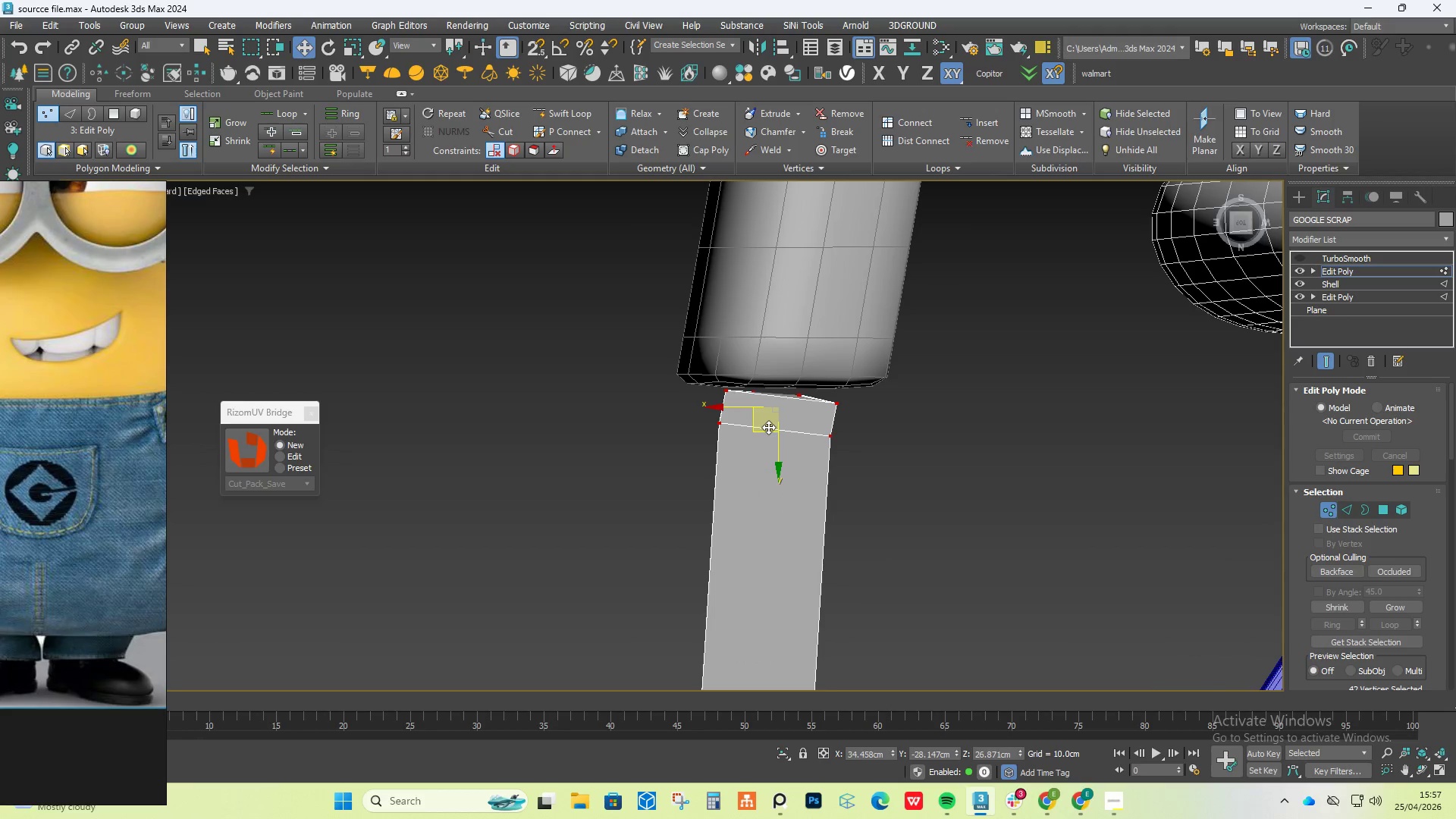 
key(E)
 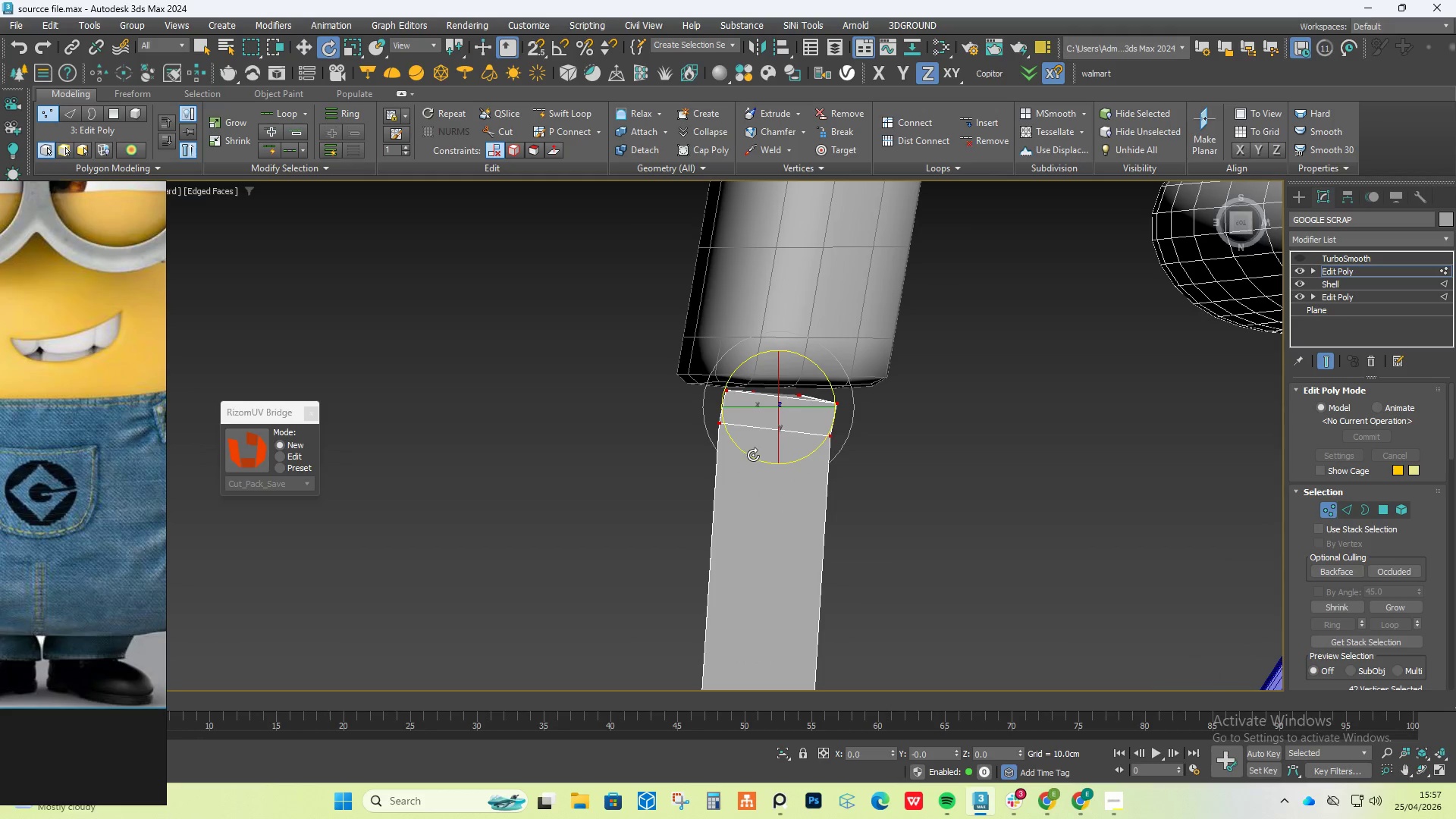 
left_click_drag(start_coordinate=[752, 455], to_coordinate=[757, 457])
 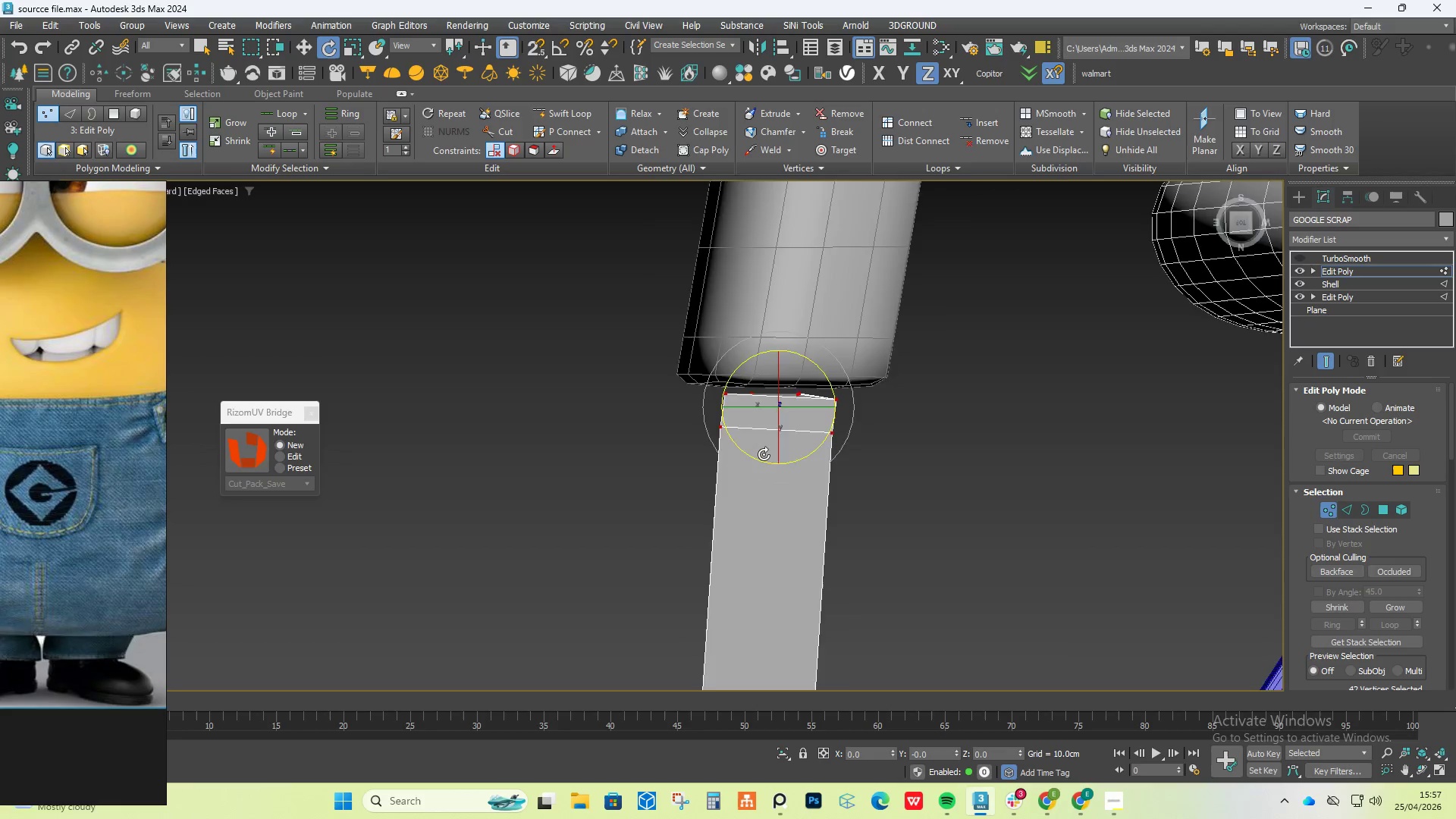 
key(W)
 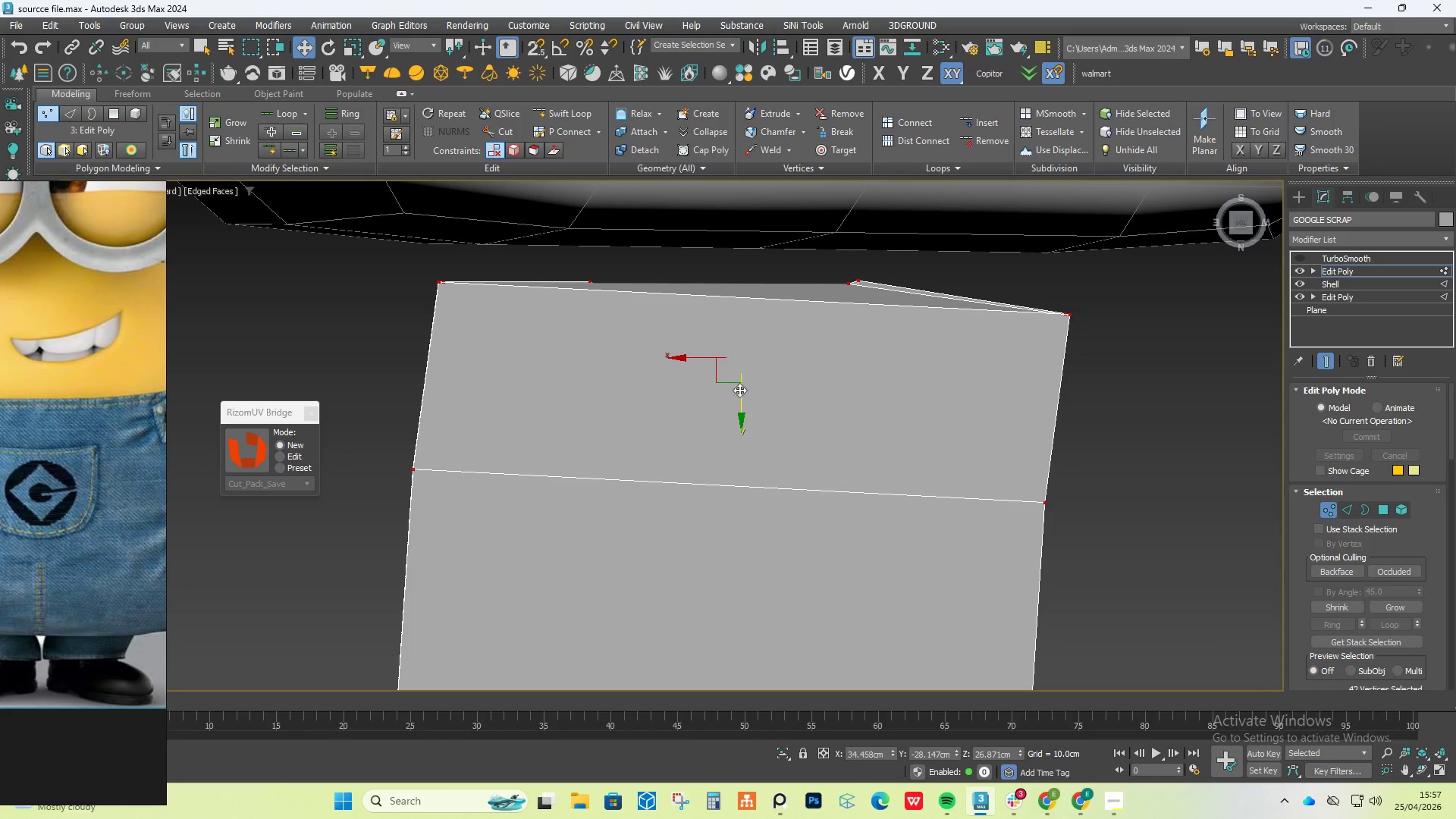 
scroll: coordinate [799, 395], scroll_direction: up, amount: 5.0
 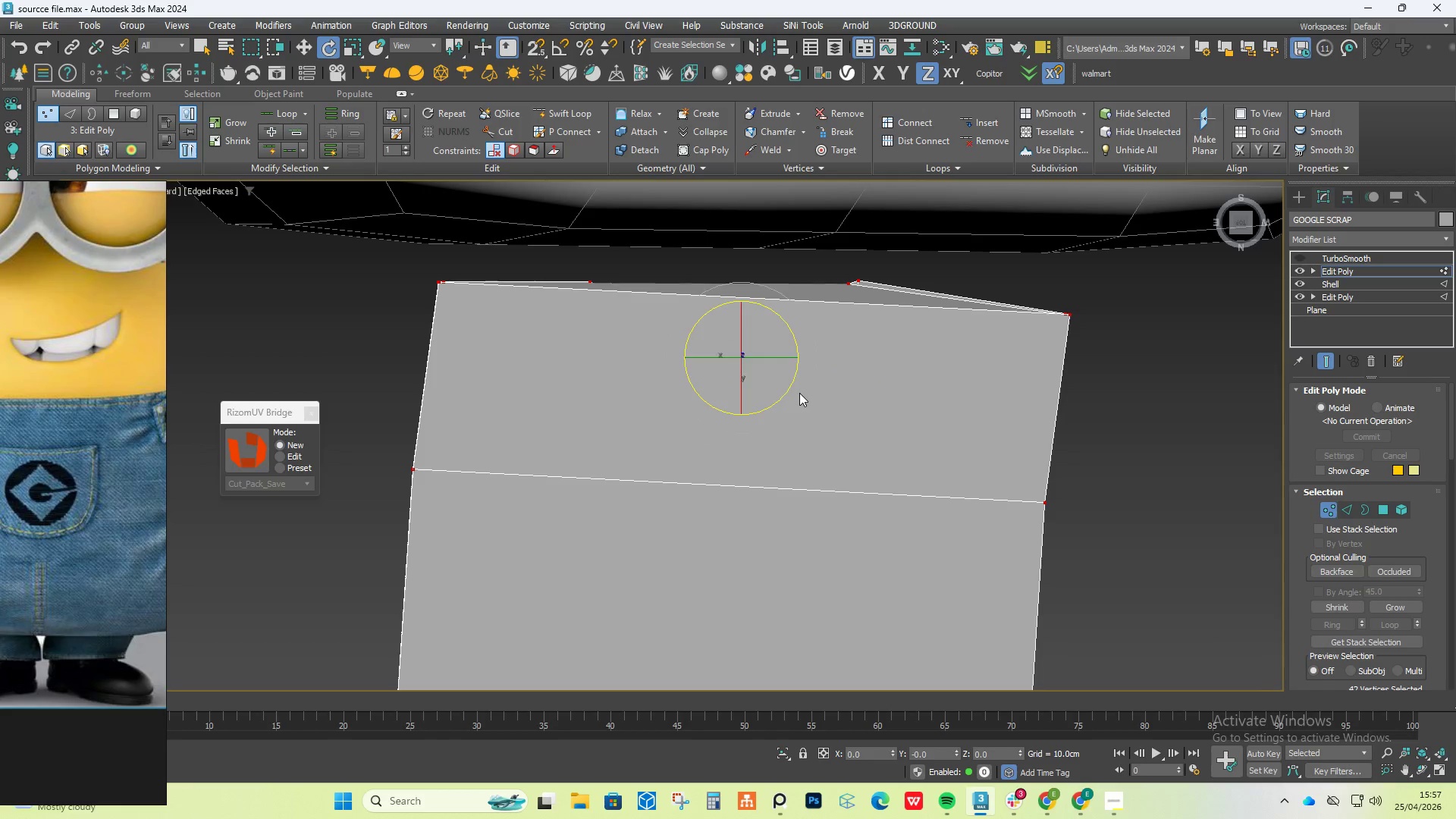 
left_click_drag(start_coordinate=[739, 392], to_coordinate=[745, 357])
 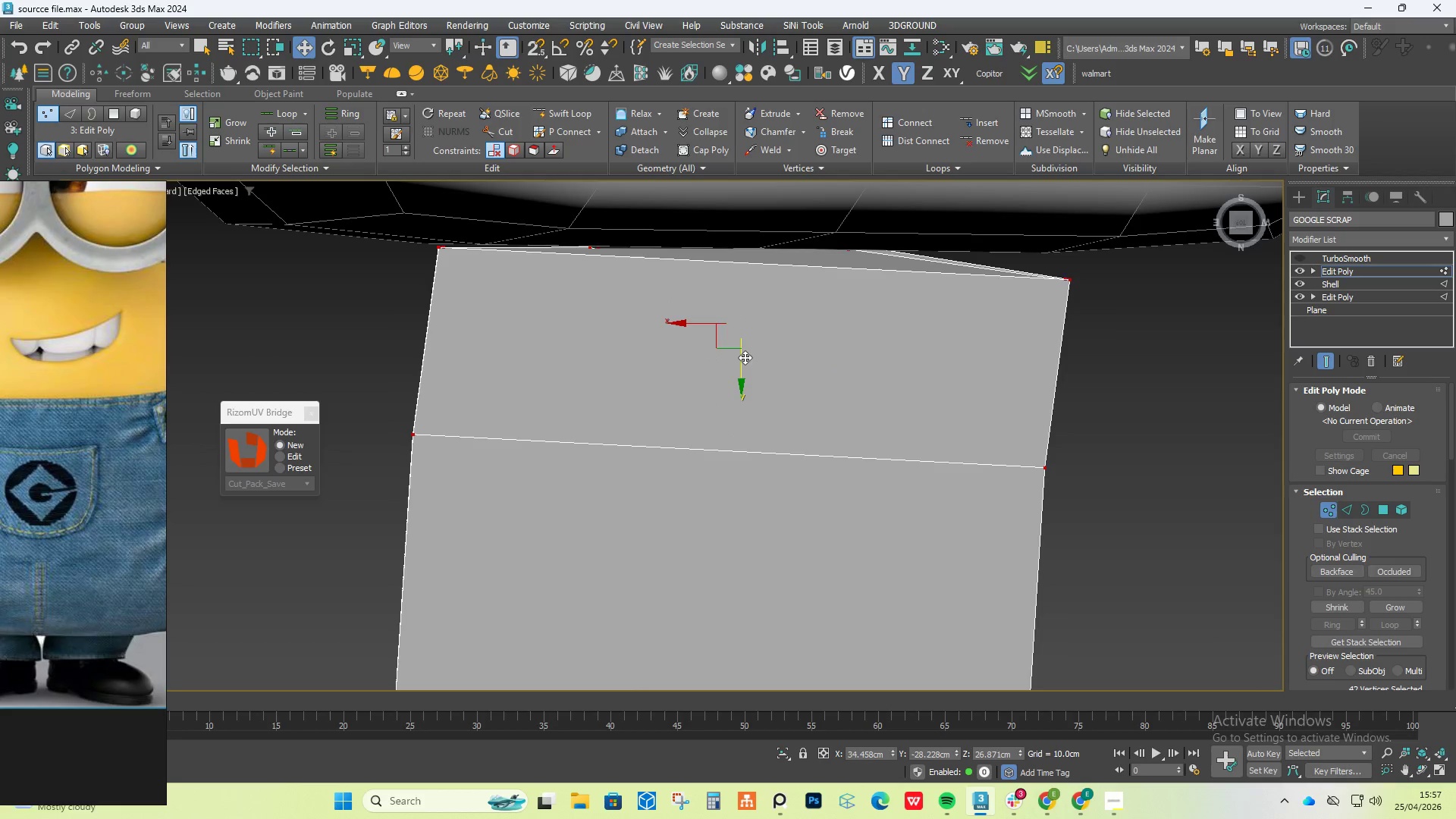 
scroll: coordinate [757, 377], scroll_direction: down, amount: 16.0
 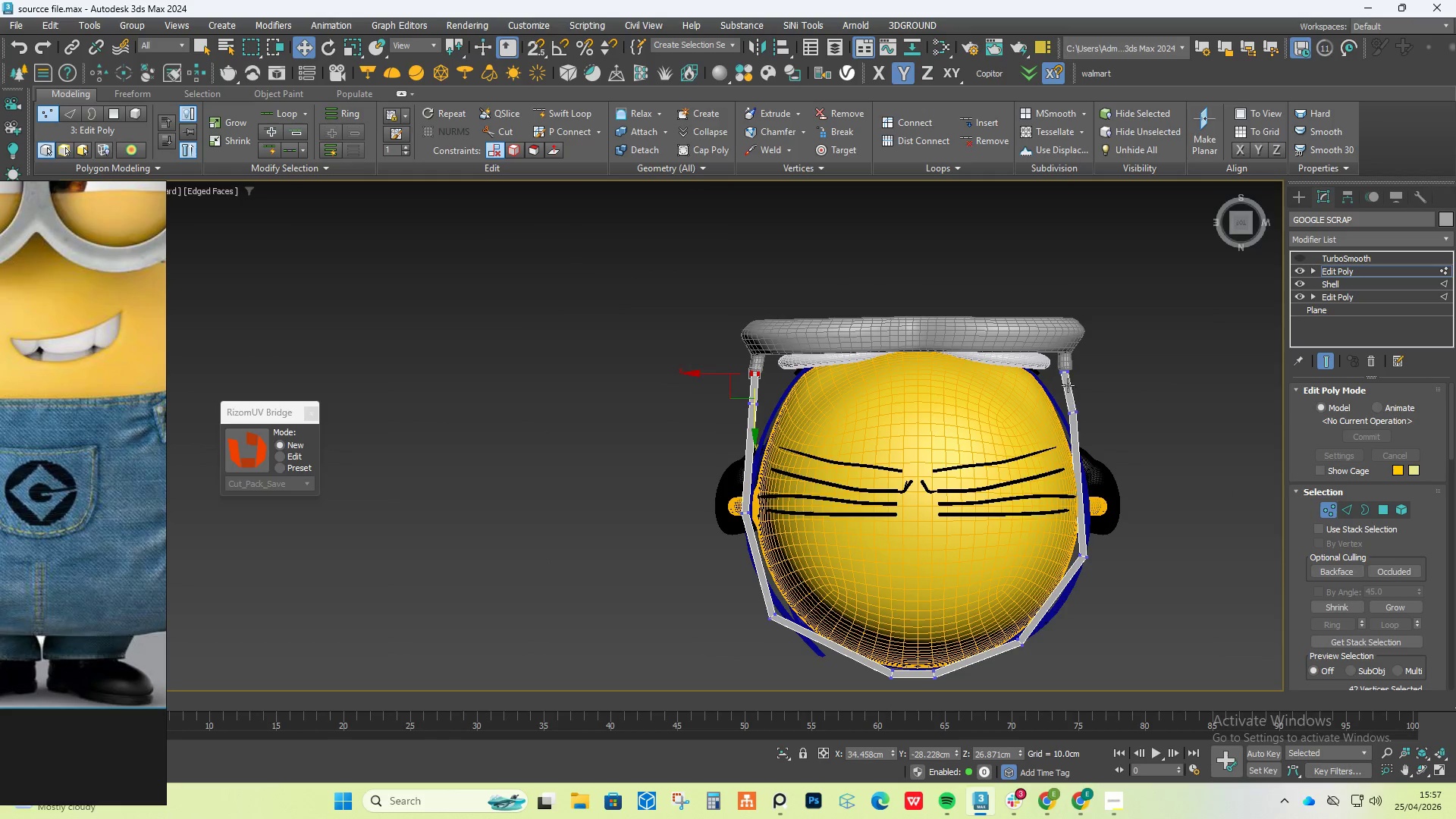 
left_click_drag(start_coordinate=[1057, 380], to_coordinate=[712, 526])
 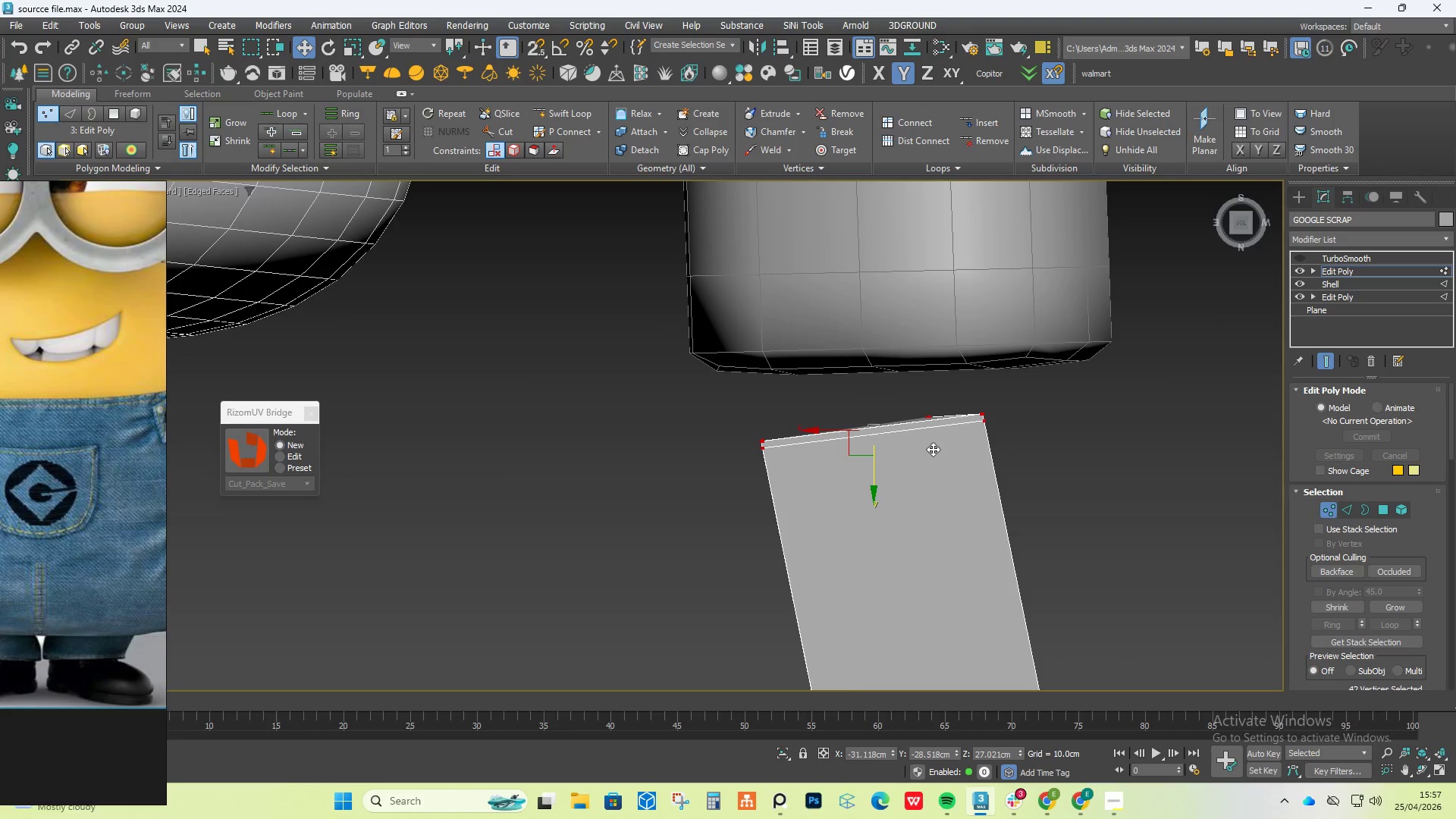 
scroll: coordinate [1028, 359], scroll_direction: up, amount: 11.0
 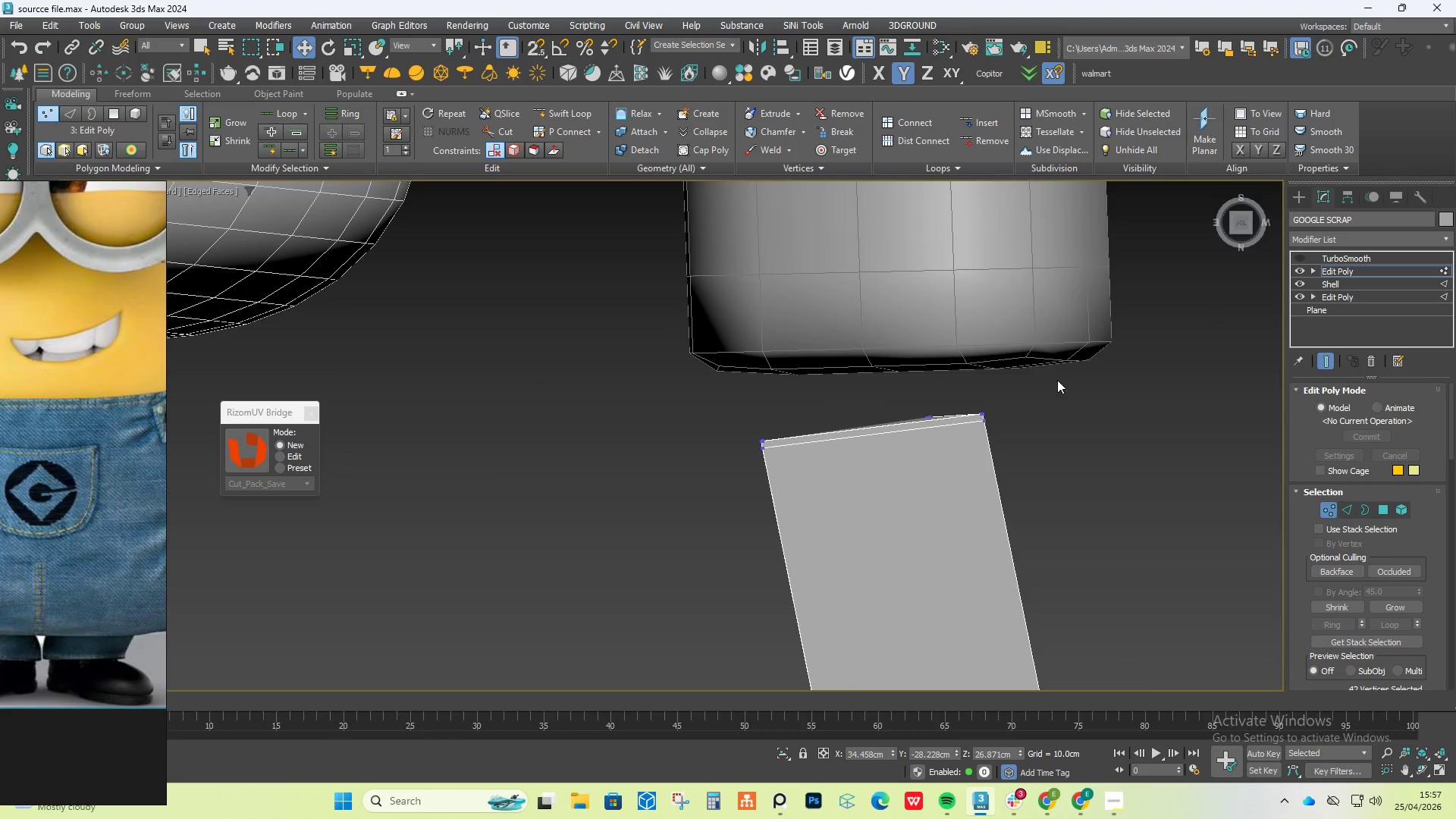 
key(E)
 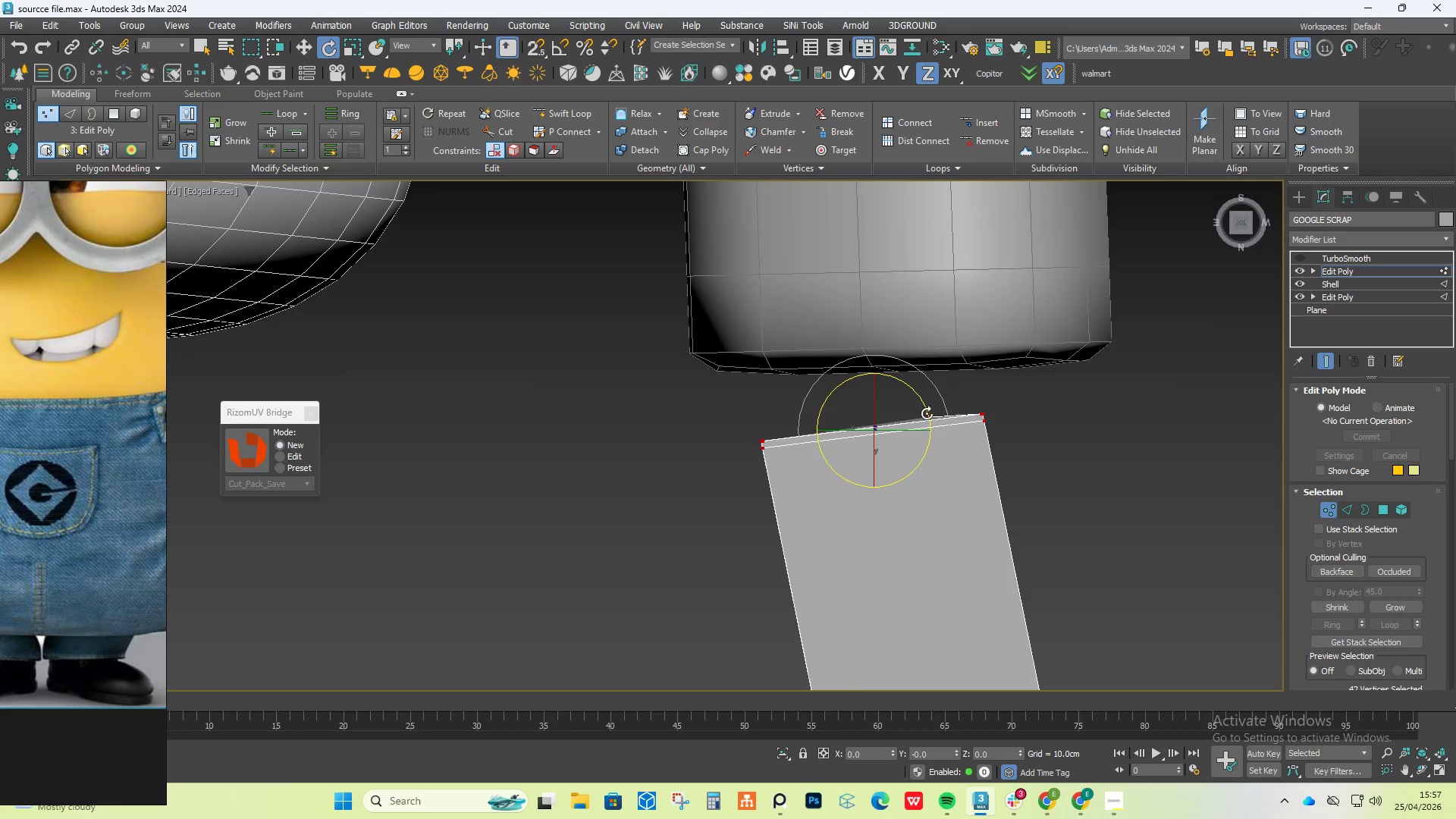 
left_click_drag(start_coordinate=[924, 410], to_coordinate=[933, 423])
 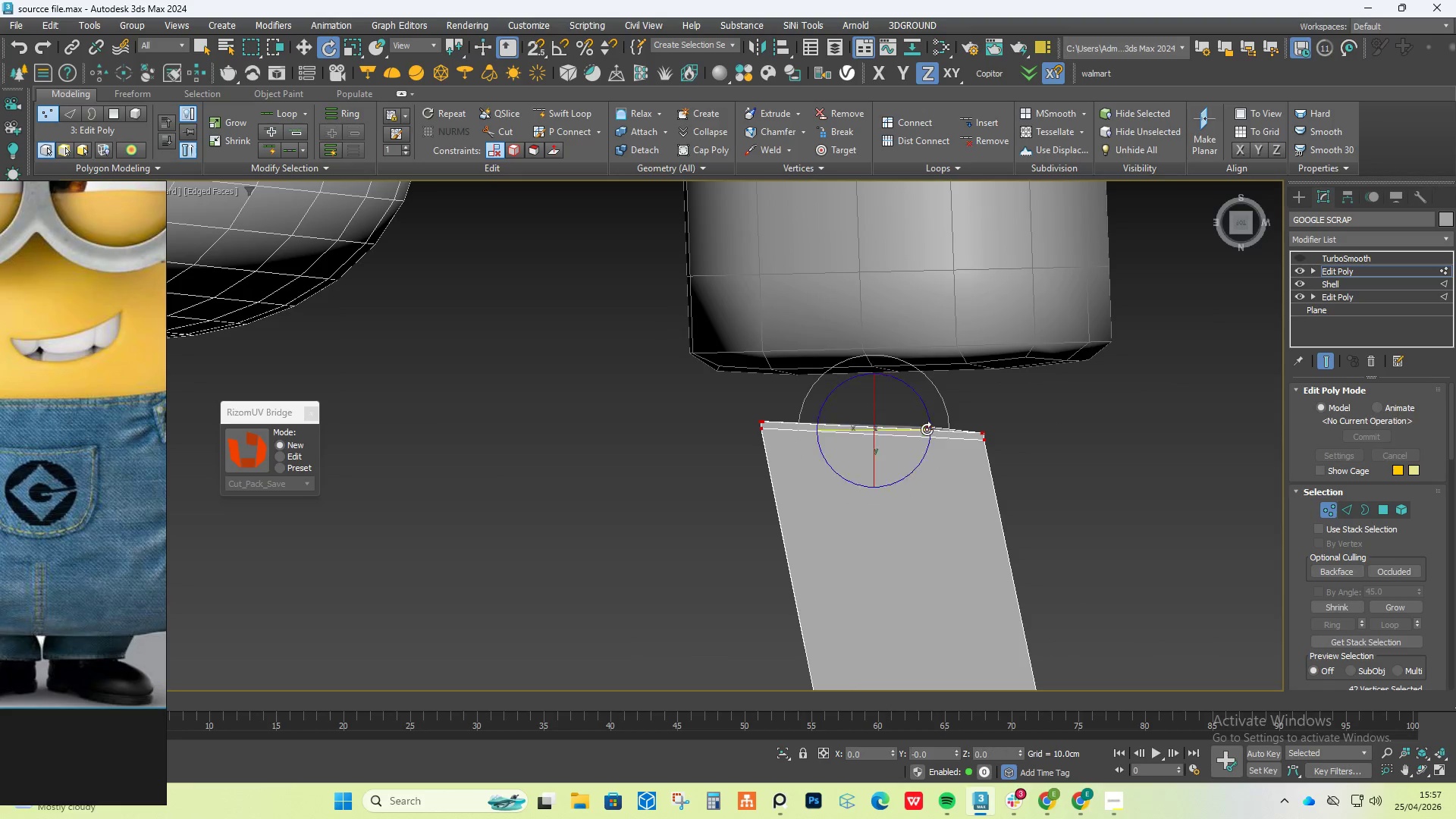 
key(W)
 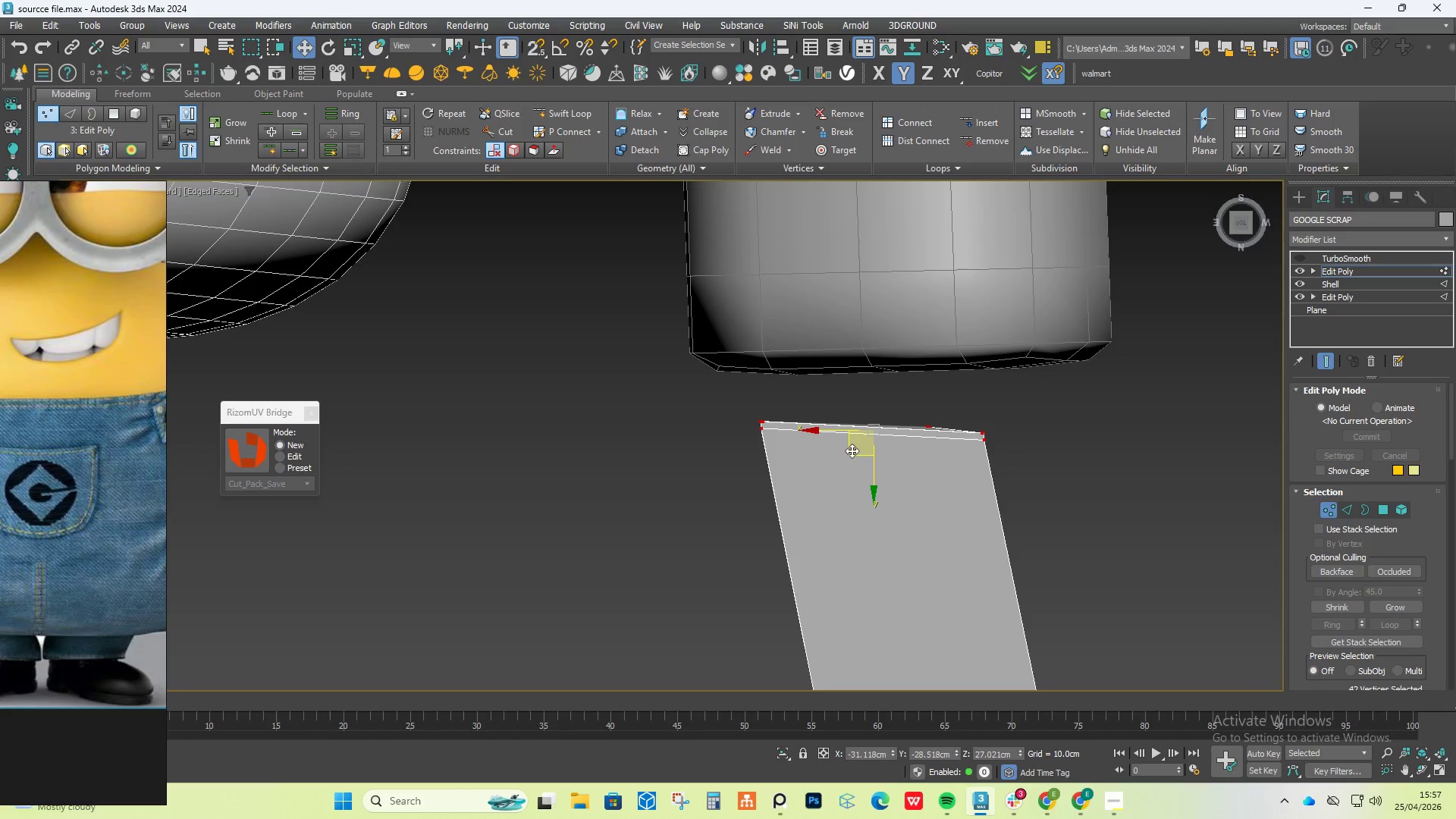 
left_click_drag(start_coordinate=[850, 453], to_coordinate=[893, 403])
 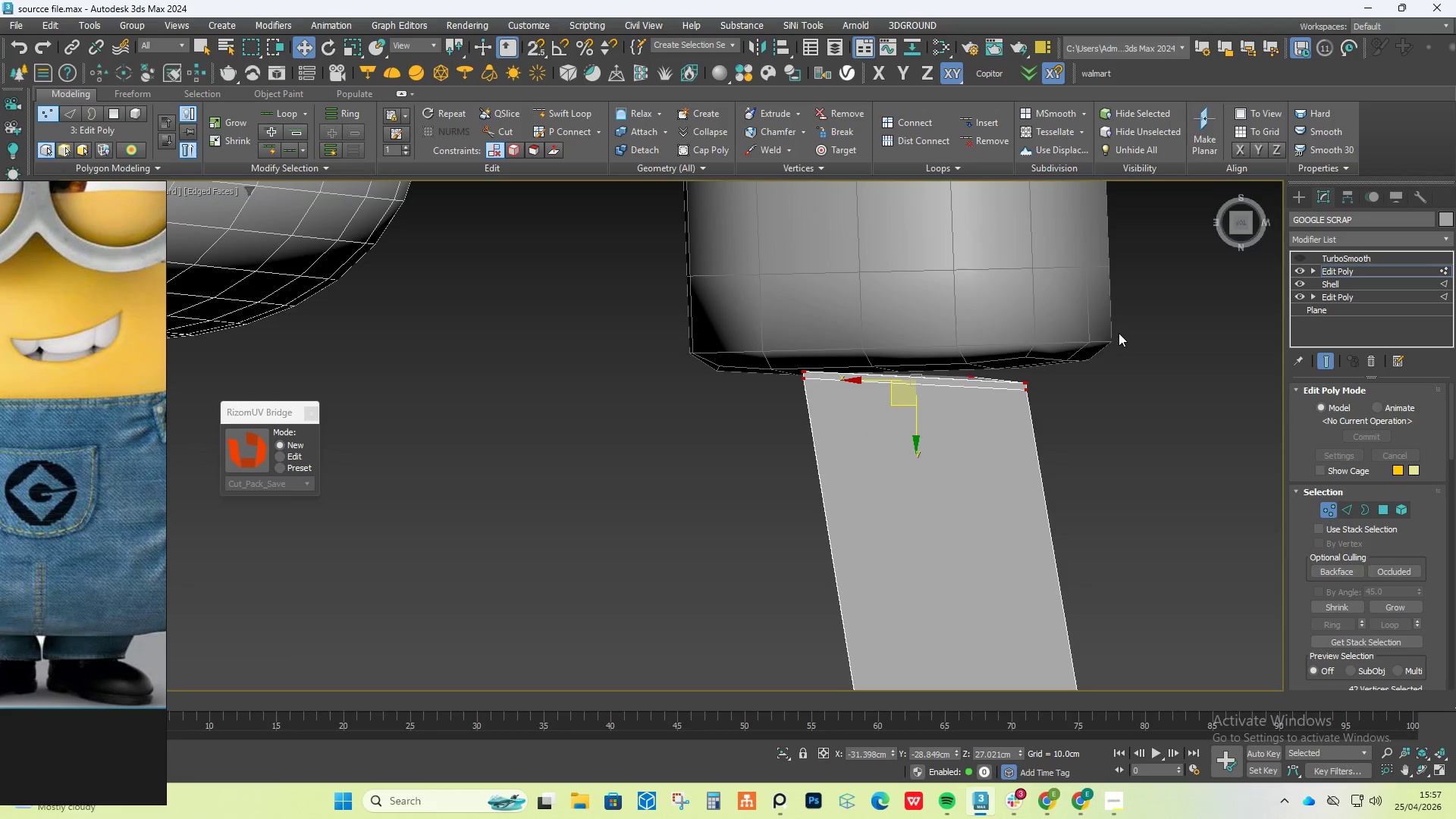 
wait(5.77)
 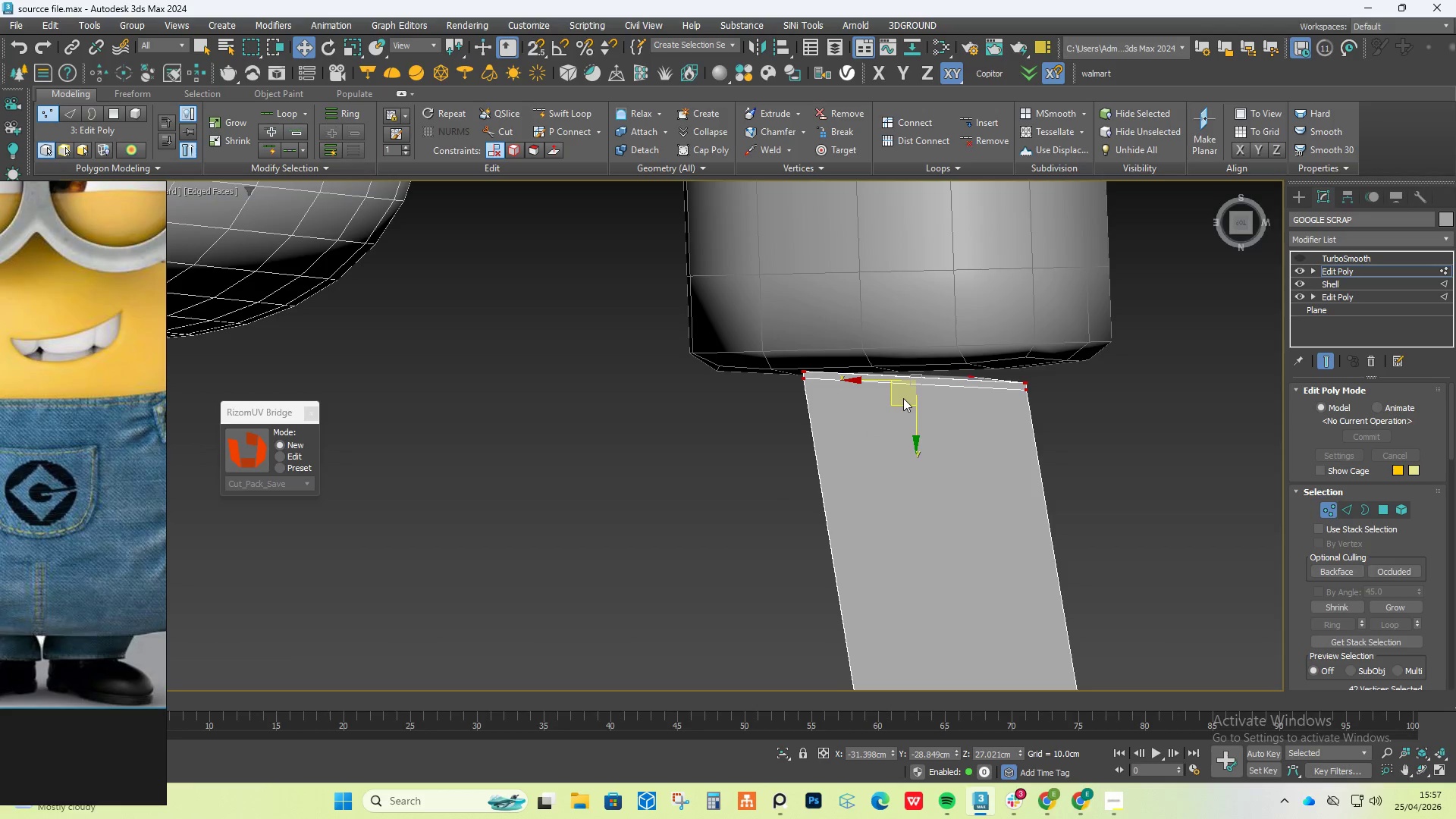 
left_click_drag(start_coordinate=[1107, 329], to_coordinate=[908, 482])
 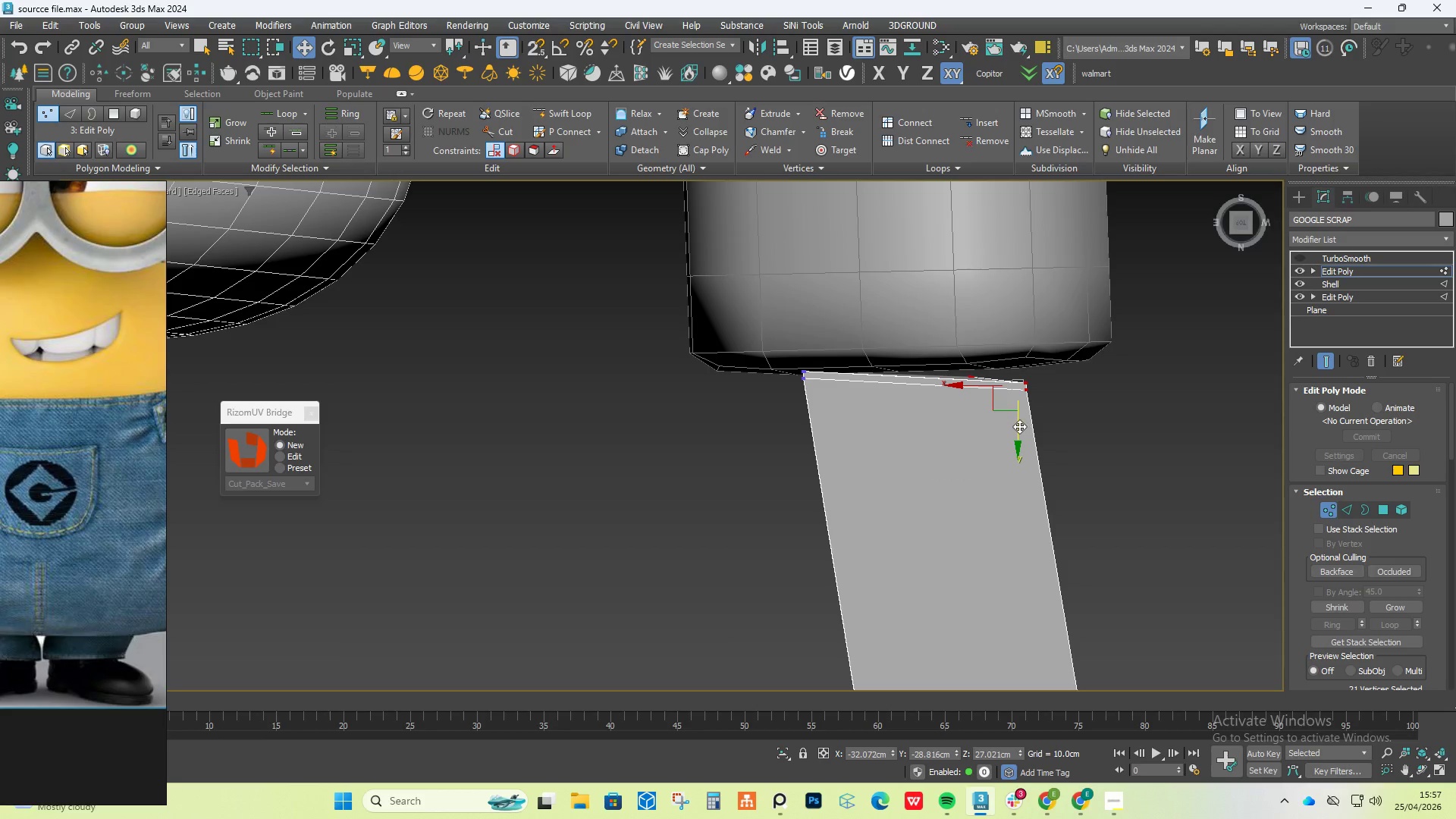 
left_click_drag(start_coordinate=[1019, 426], to_coordinate=[1021, 417])
 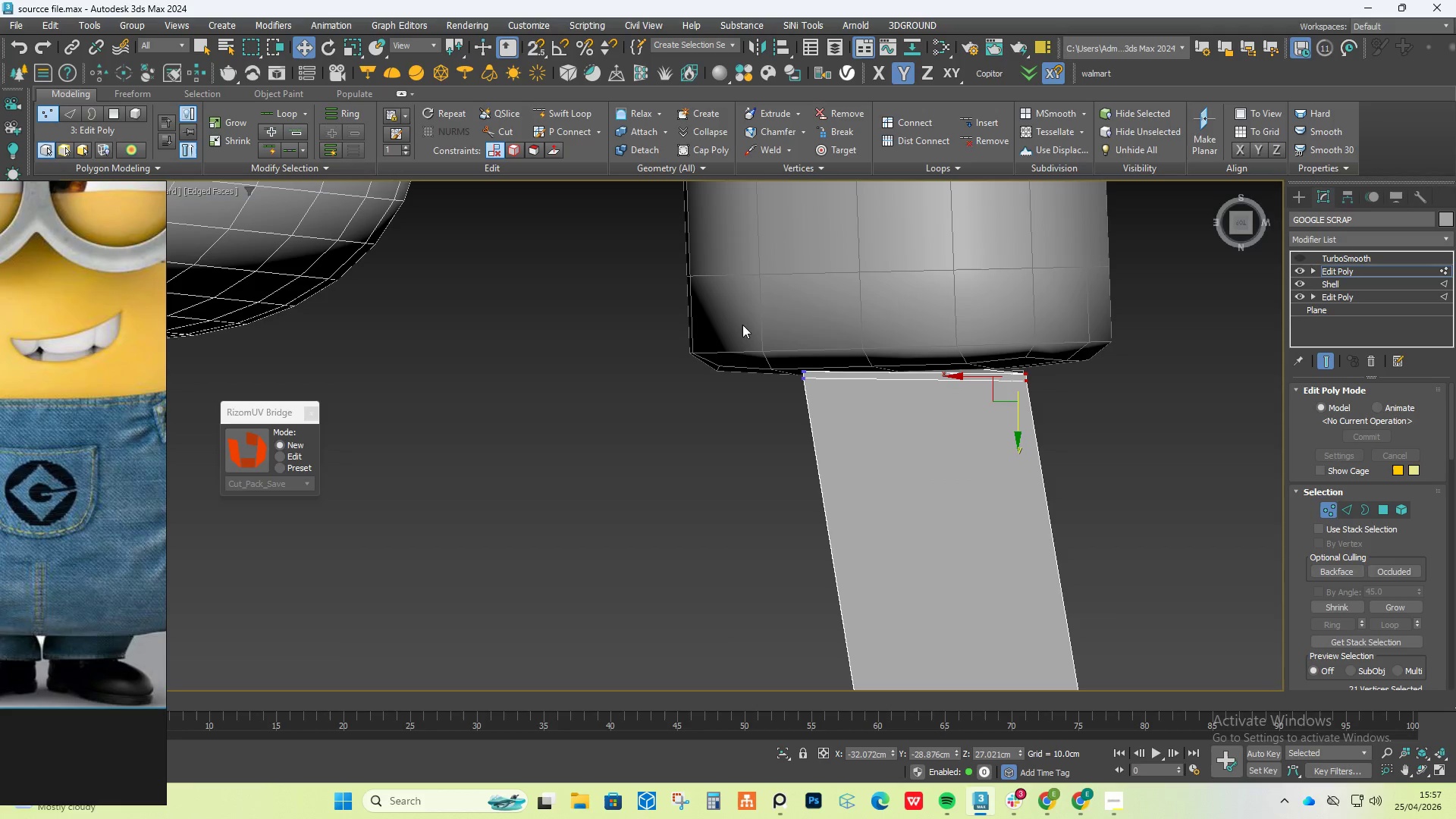 
left_click_drag(start_coordinate=[745, 315], to_coordinate=[874, 576])
 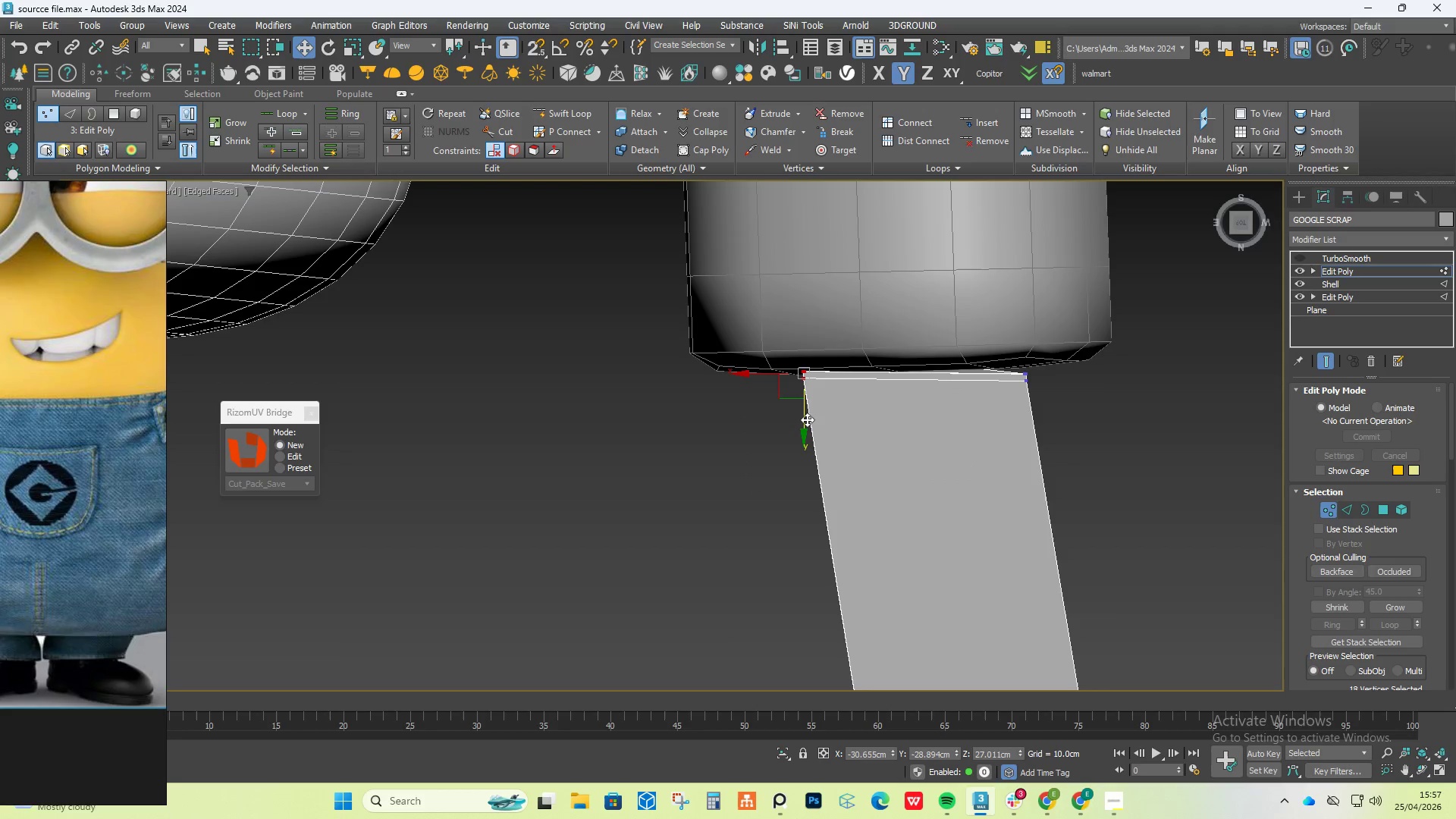 
left_click_drag(start_coordinate=[807, 419], to_coordinate=[807, 426])
 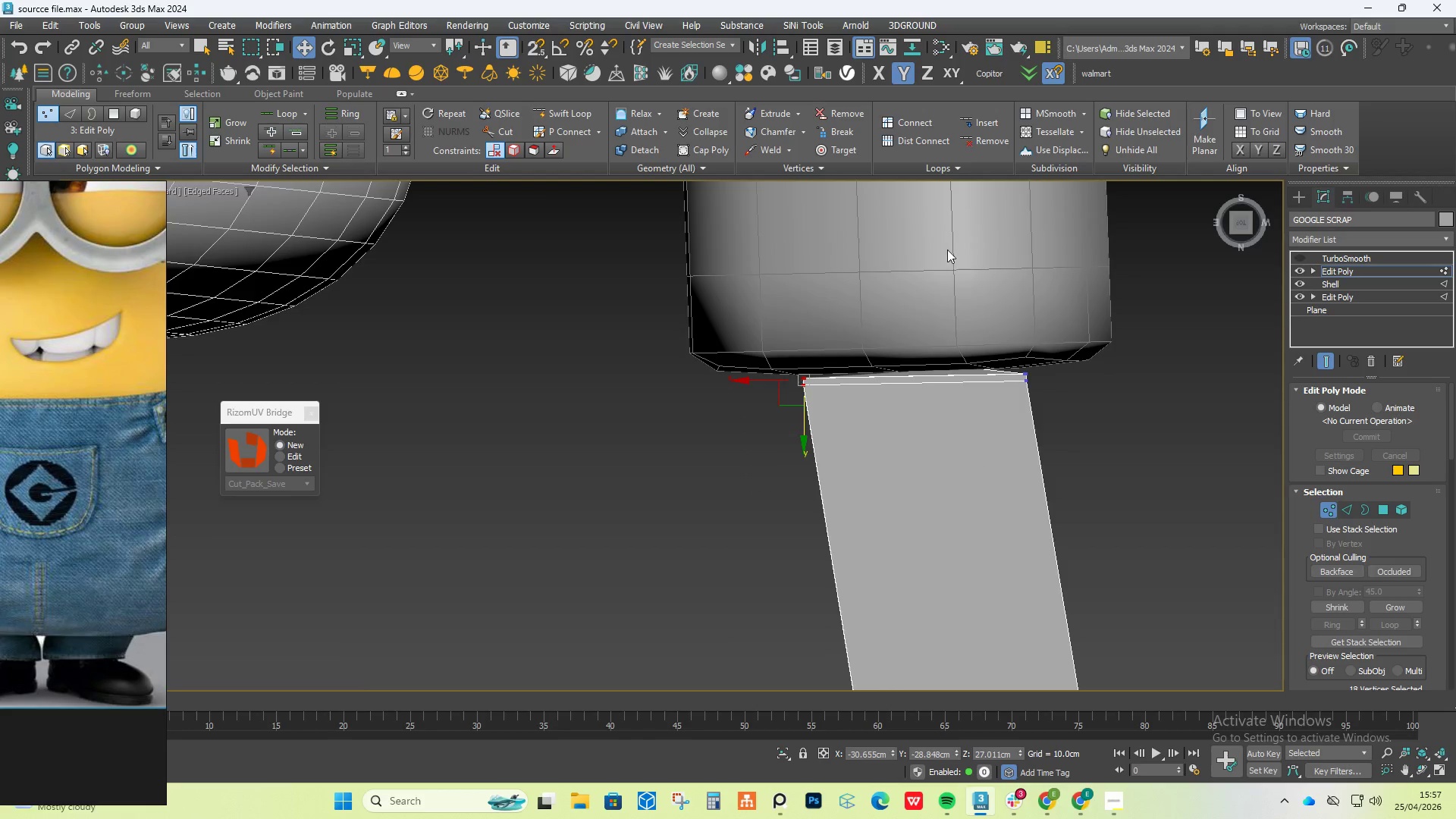 
scroll: coordinate [946, 275], scroll_direction: down, amount: 8.0
 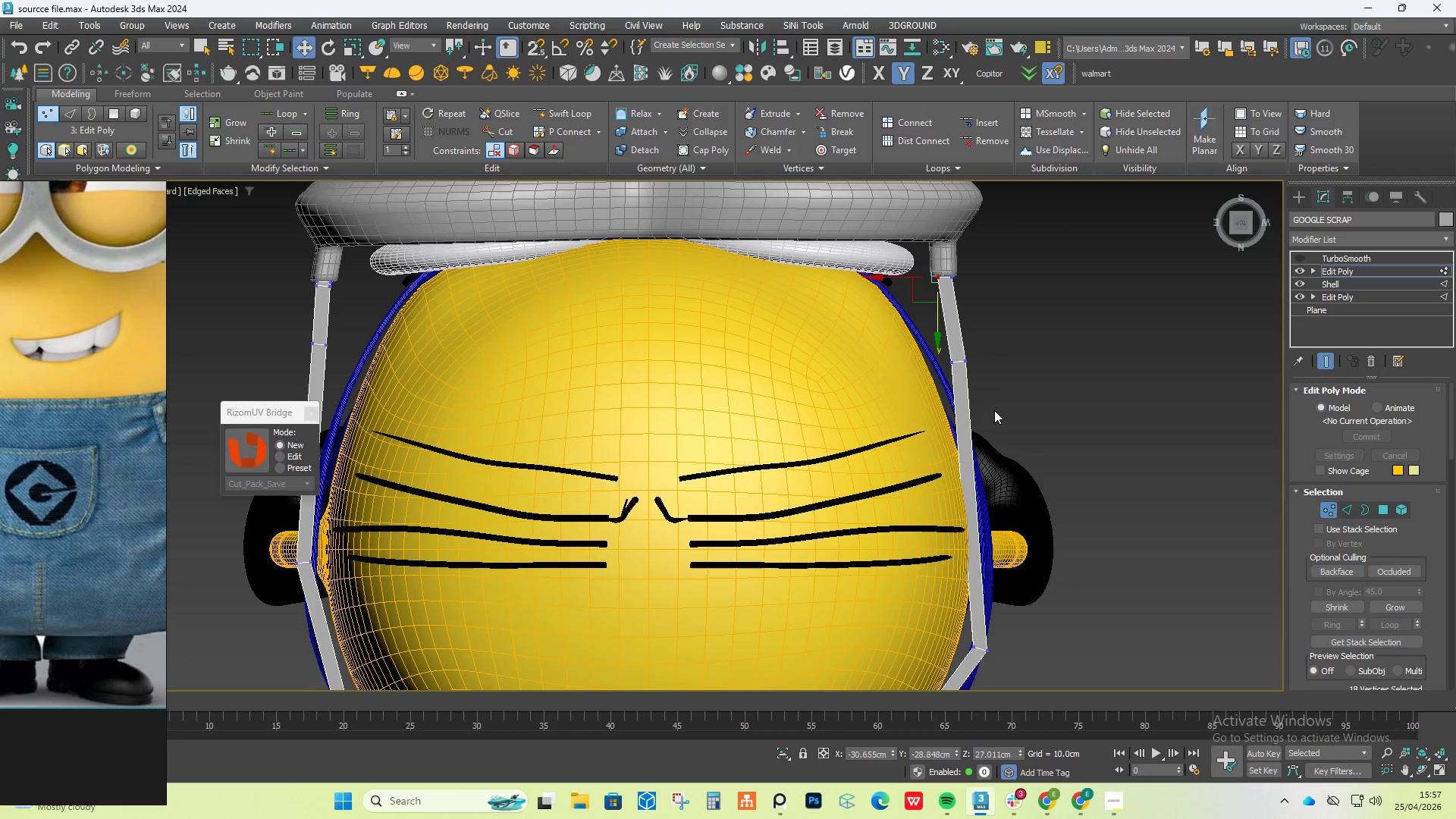 
hold_key(key=AltLeft, duration=0.45)
 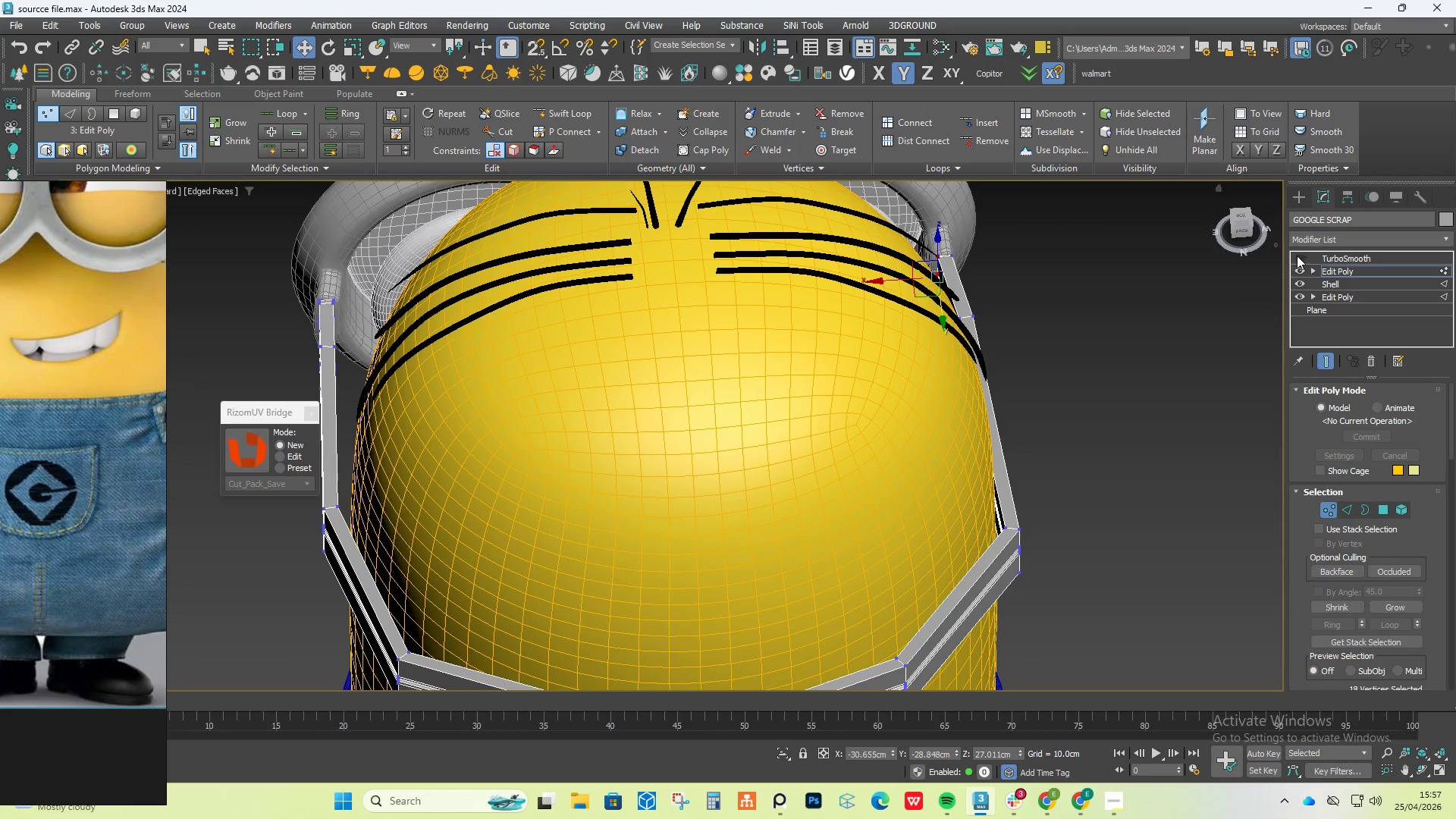 
left_click([1300, 255])
 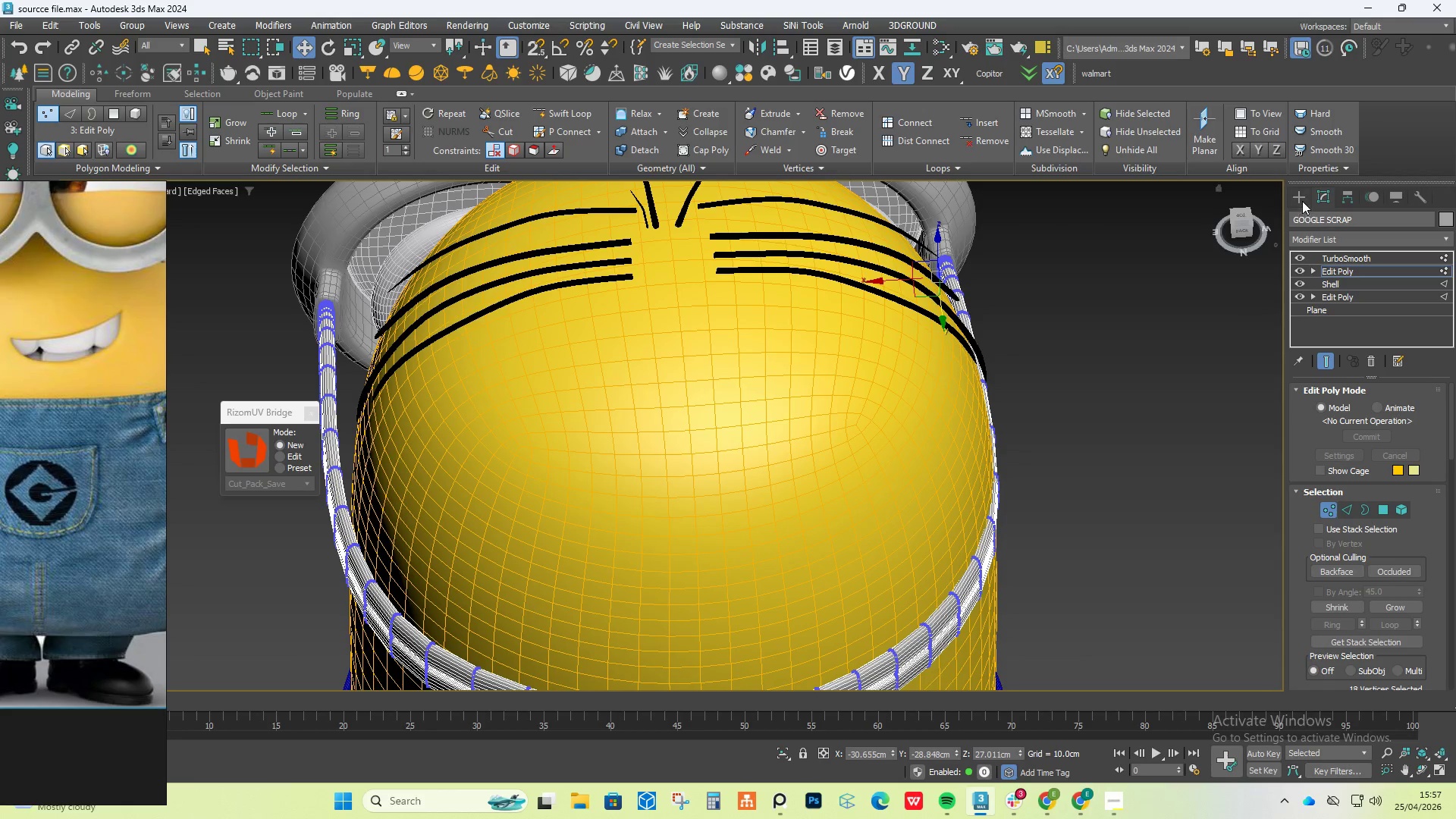 
left_click([1302, 199])
 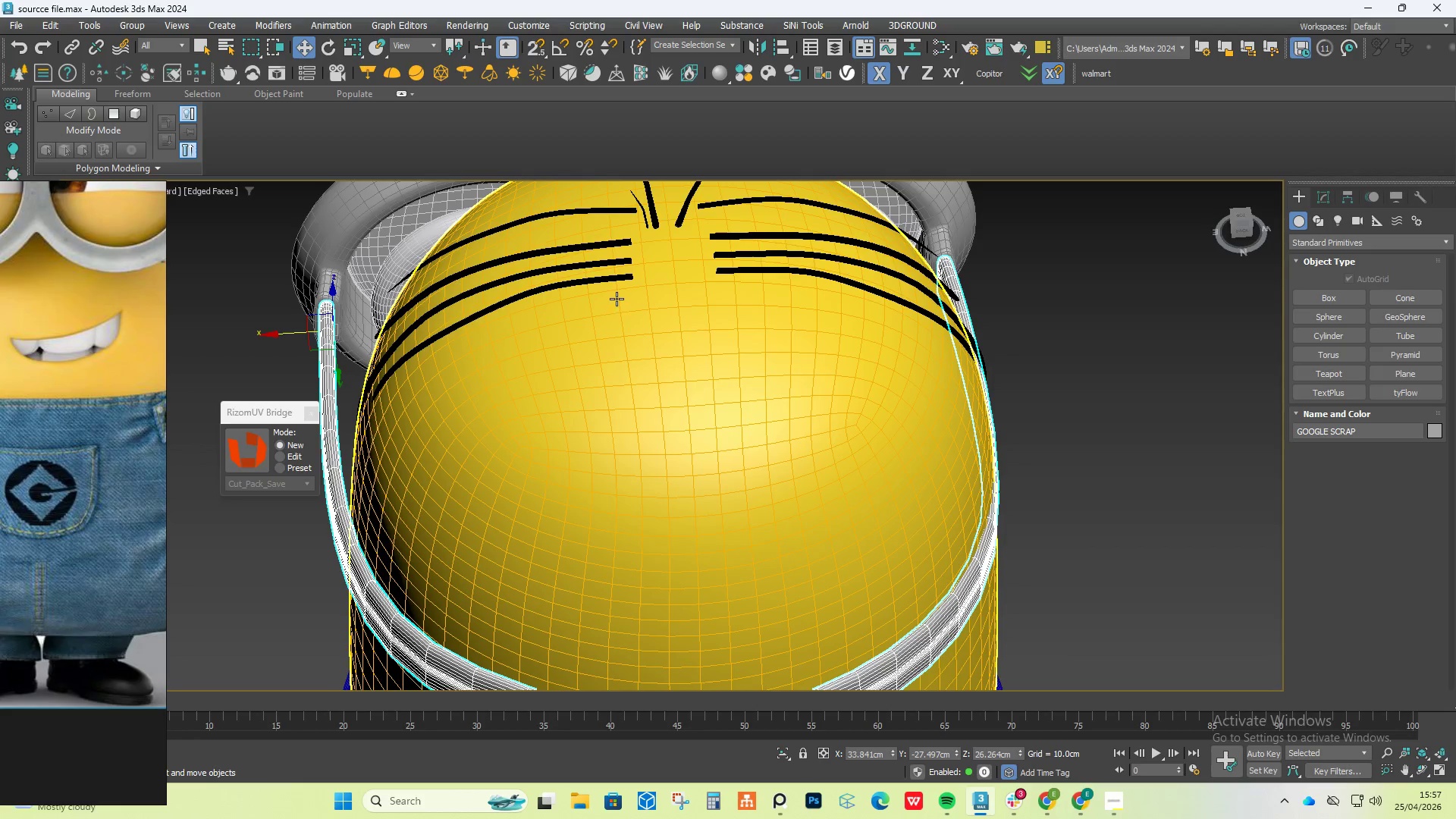 
key(F4)
 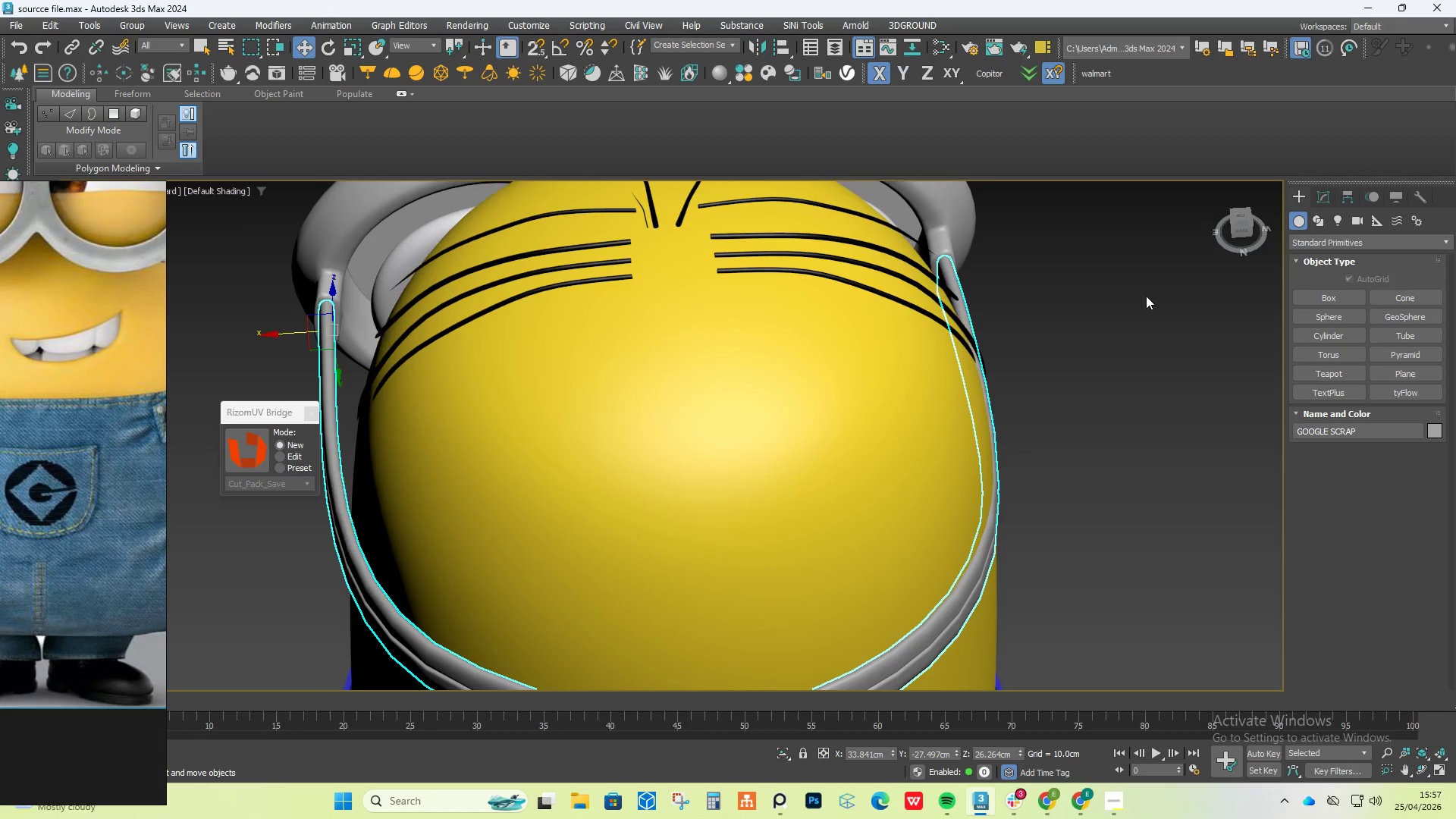 
left_click([1072, 309])
 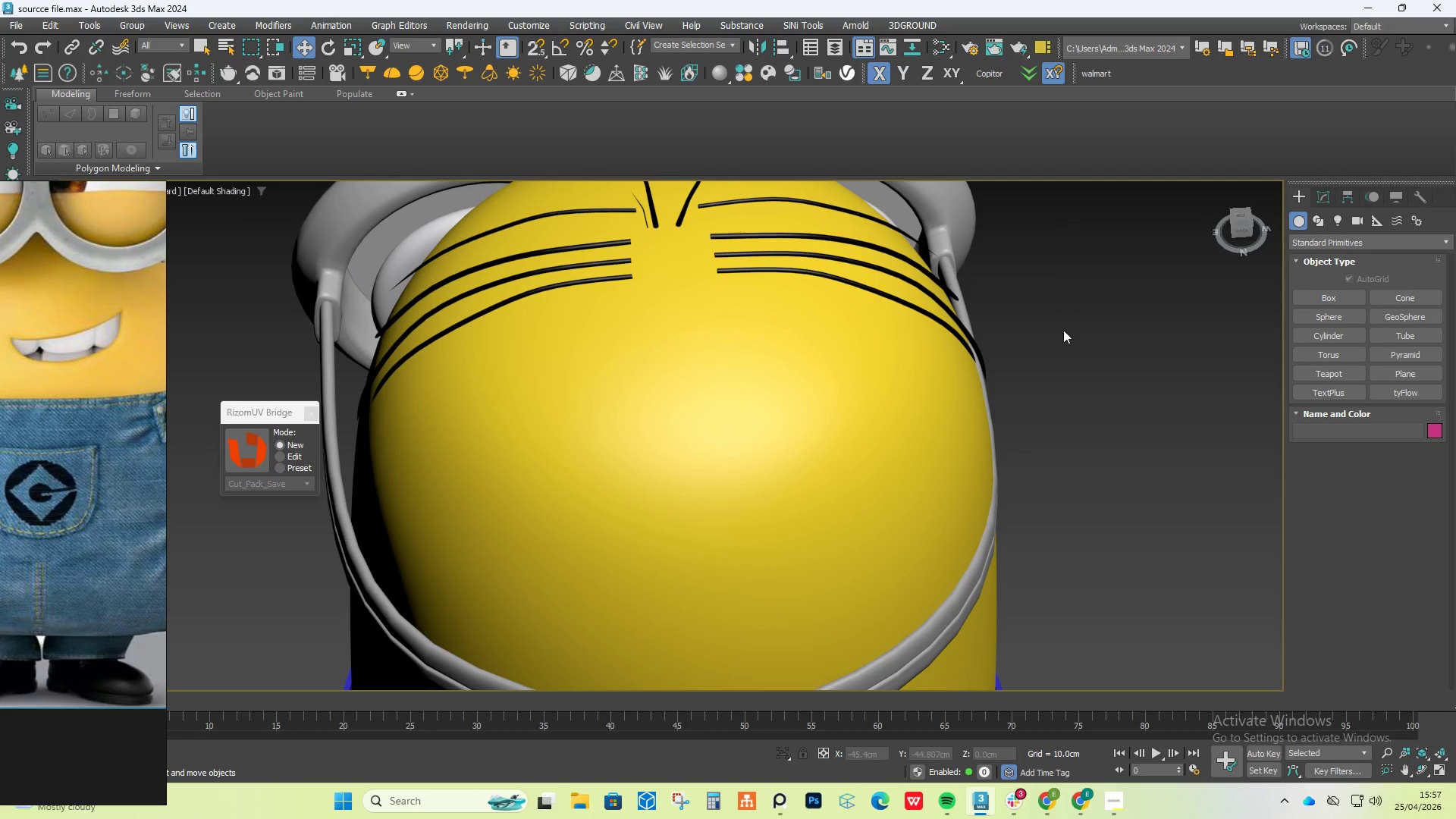 
hold_key(key=AltLeft, duration=1.41)
scroll: coordinate [1055, 366], scroll_direction: down, amount: 3.0
 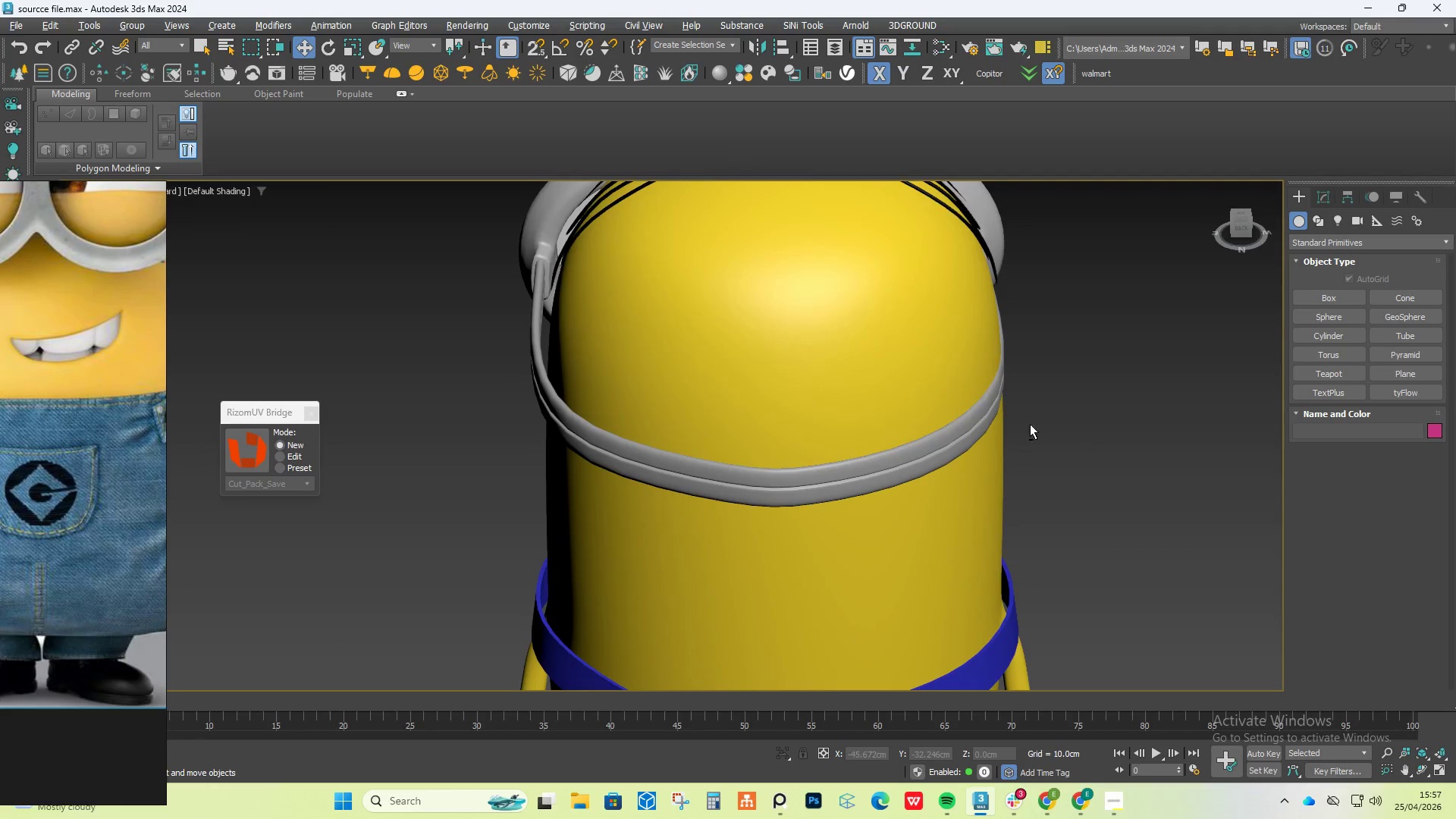 
left_click([738, 484])
 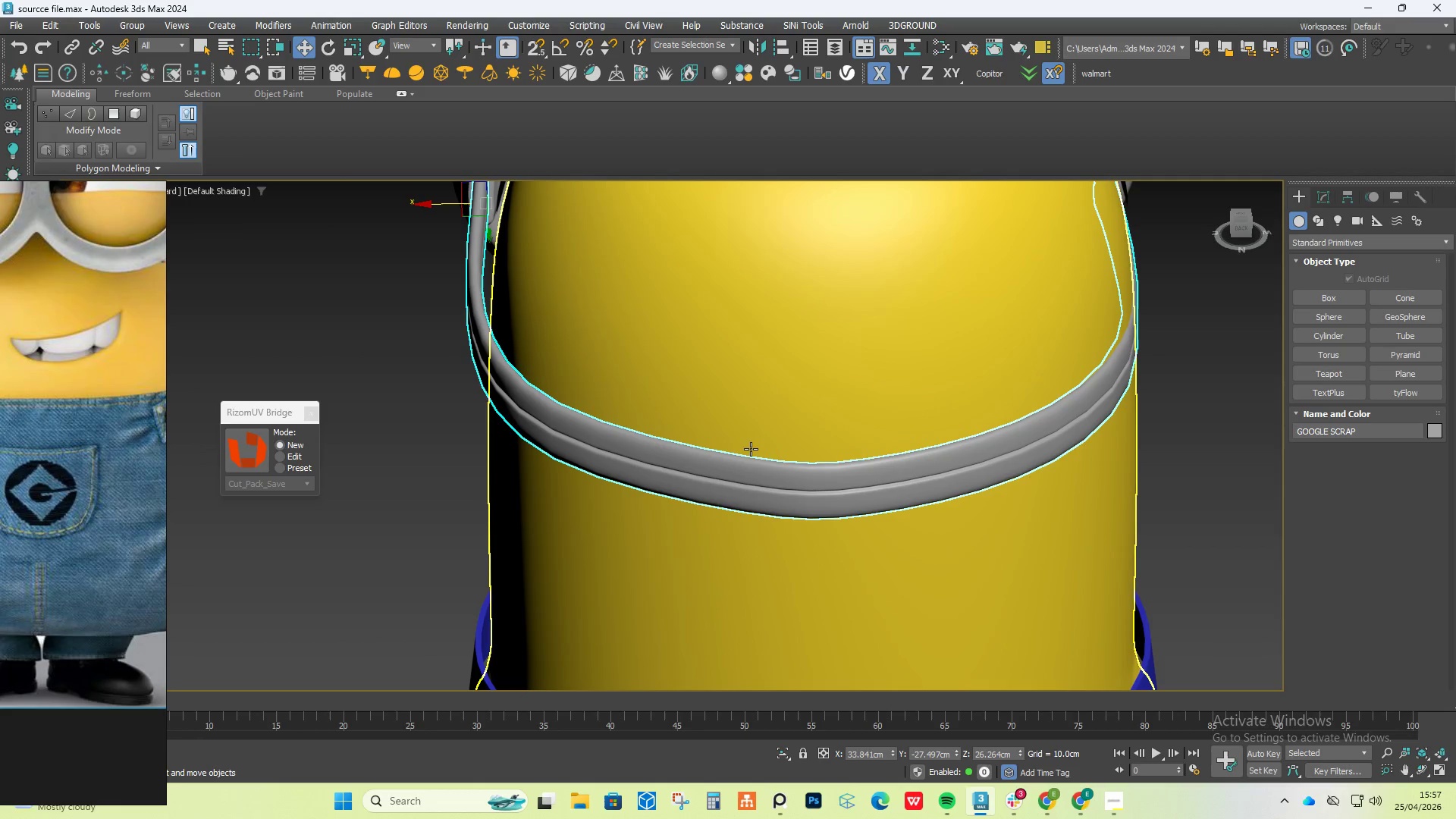 
scroll: coordinate [682, 479], scroll_direction: up, amount: 1.0
 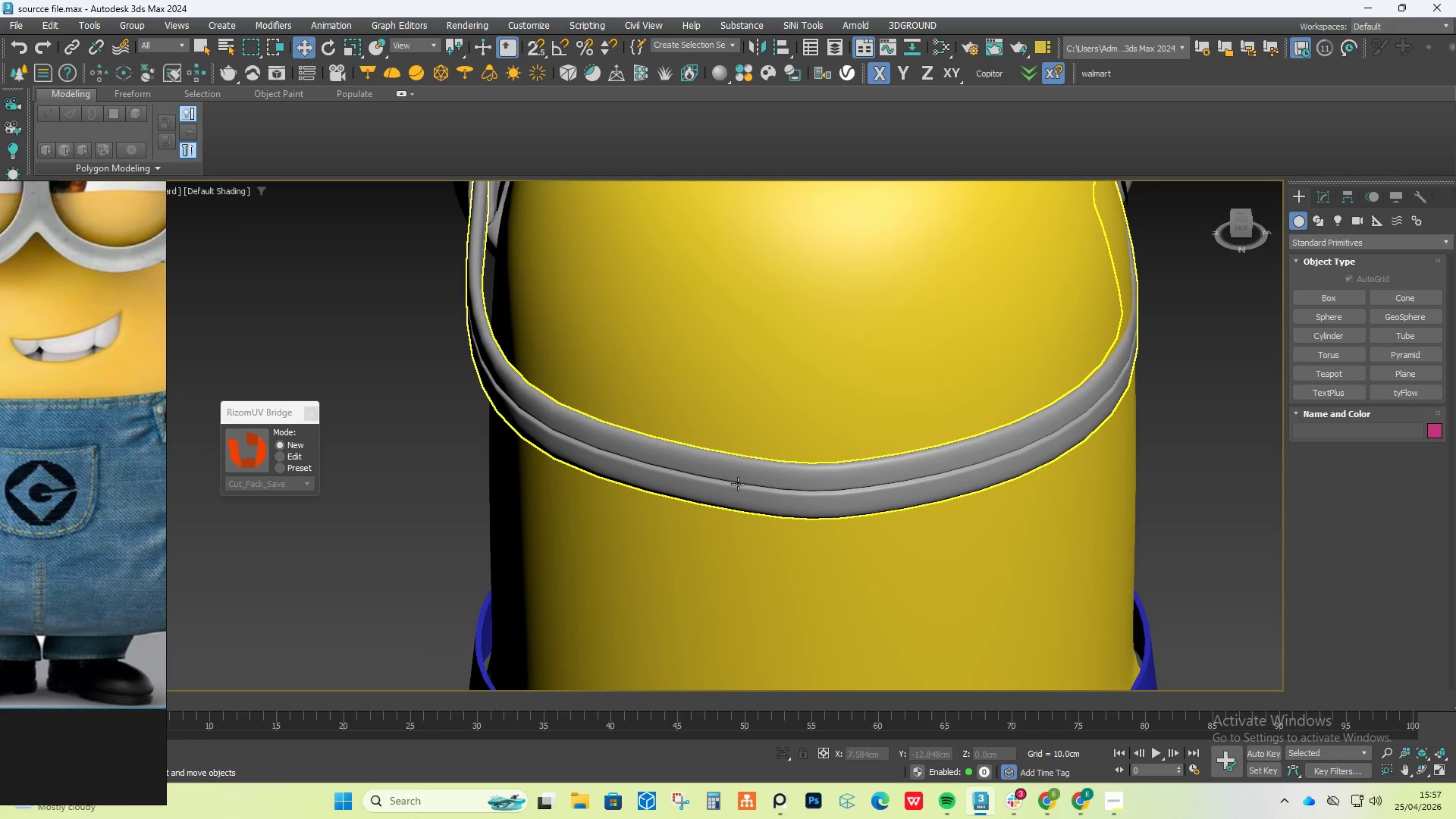 
key(F4)
 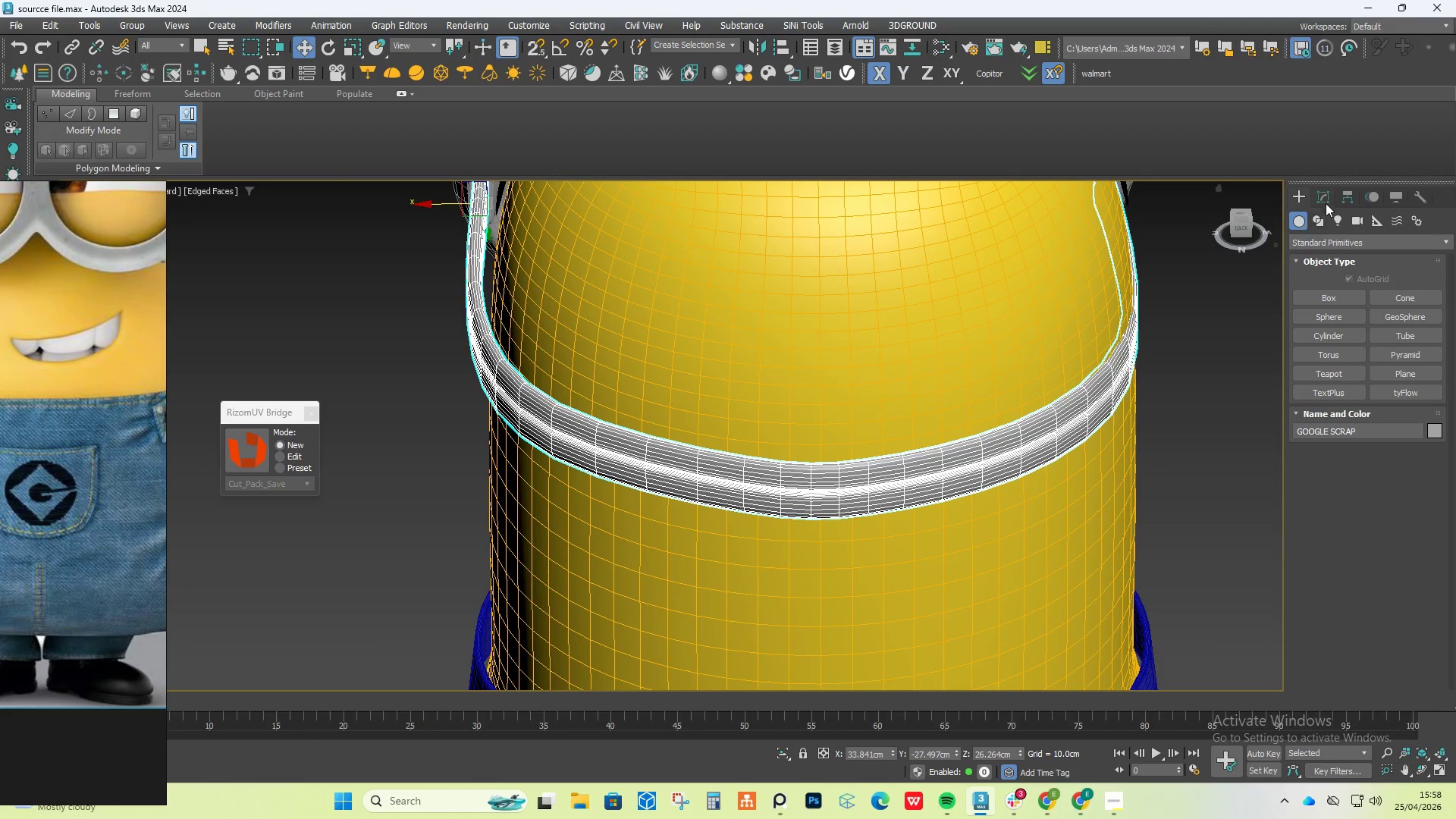 
left_click([1326, 203])
 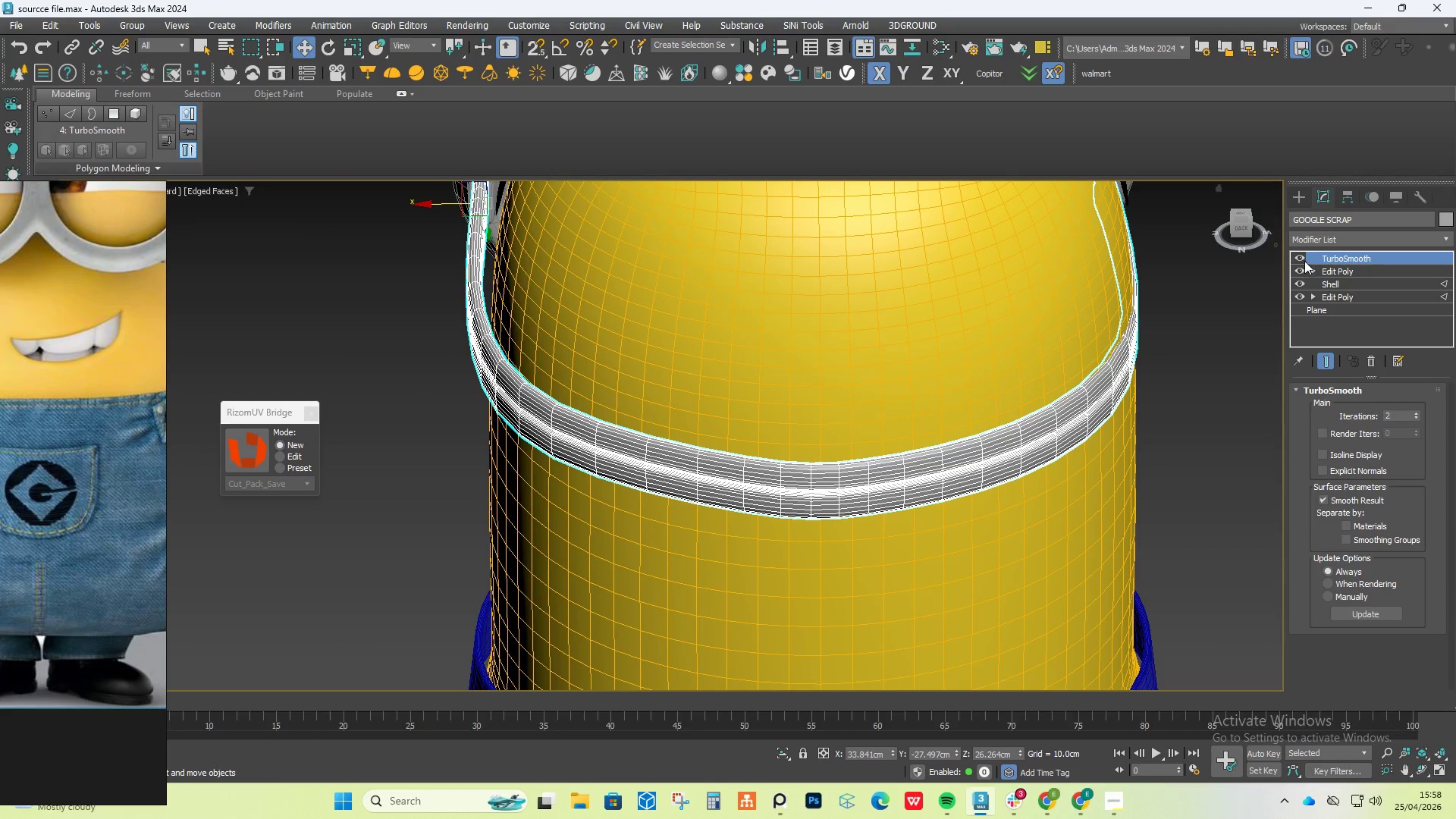 
left_click([1304, 260])
 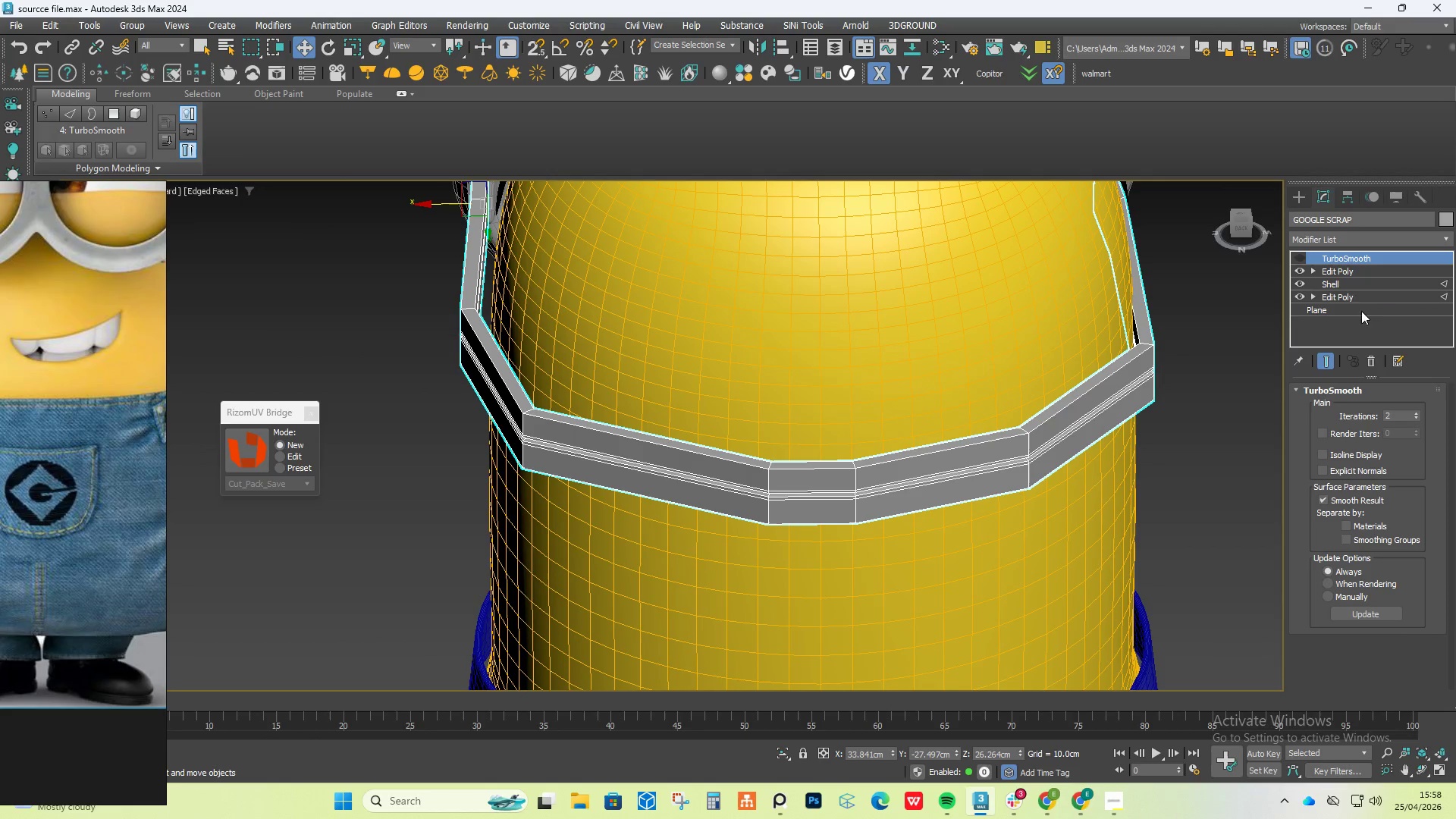 
left_click([1342, 268])
 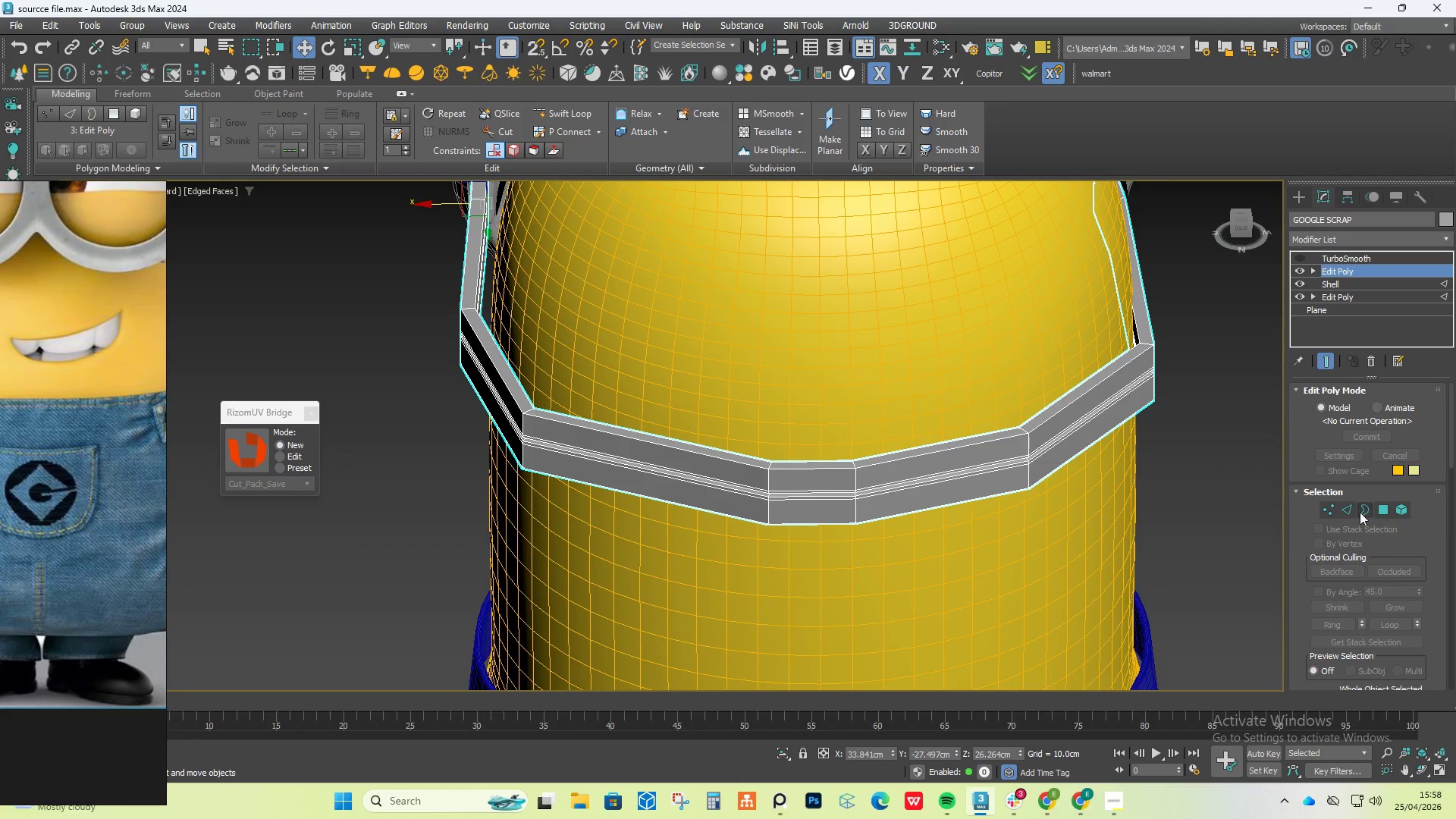 
left_click([1348, 506])
 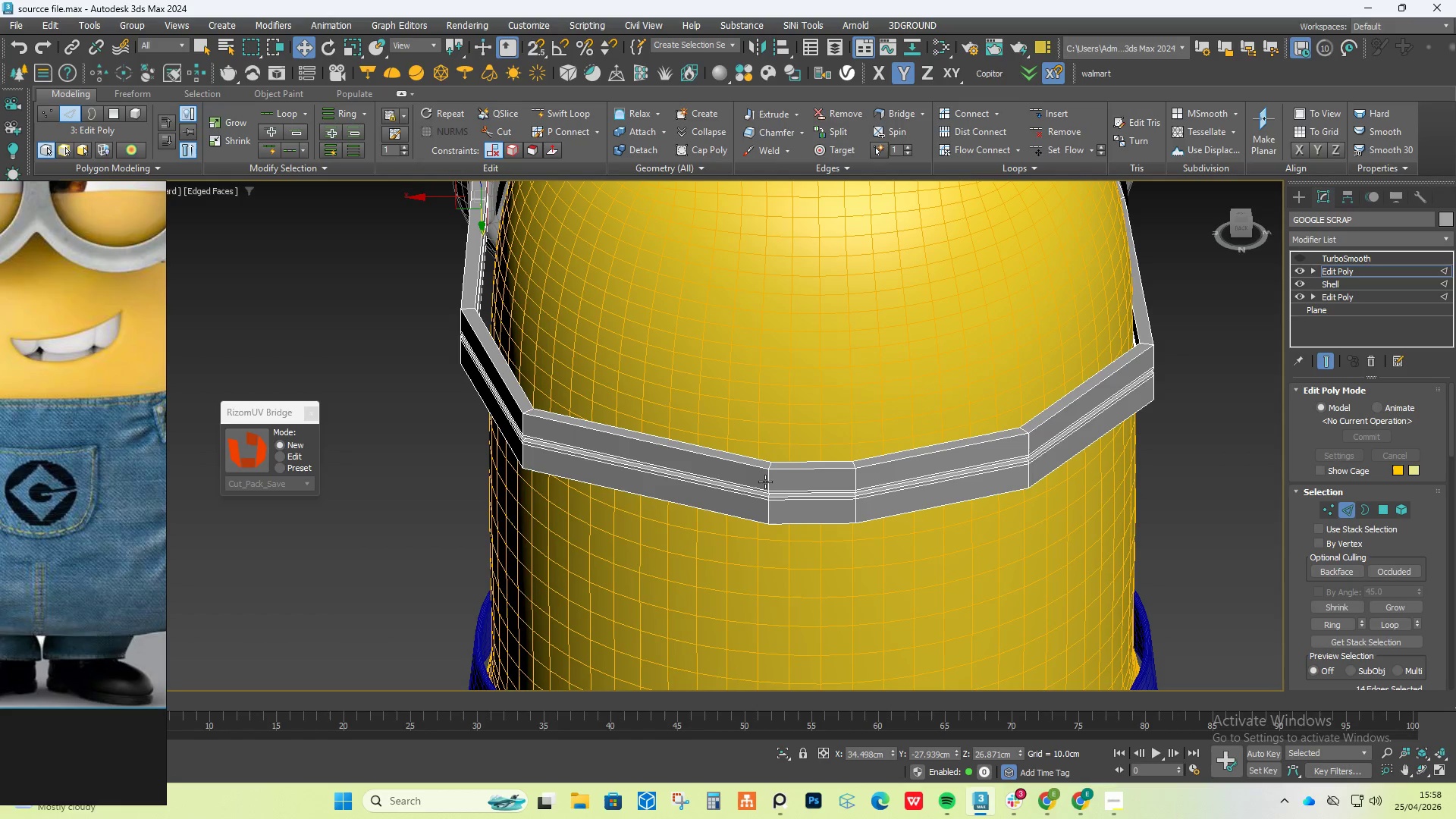 
double_click([766, 482])
 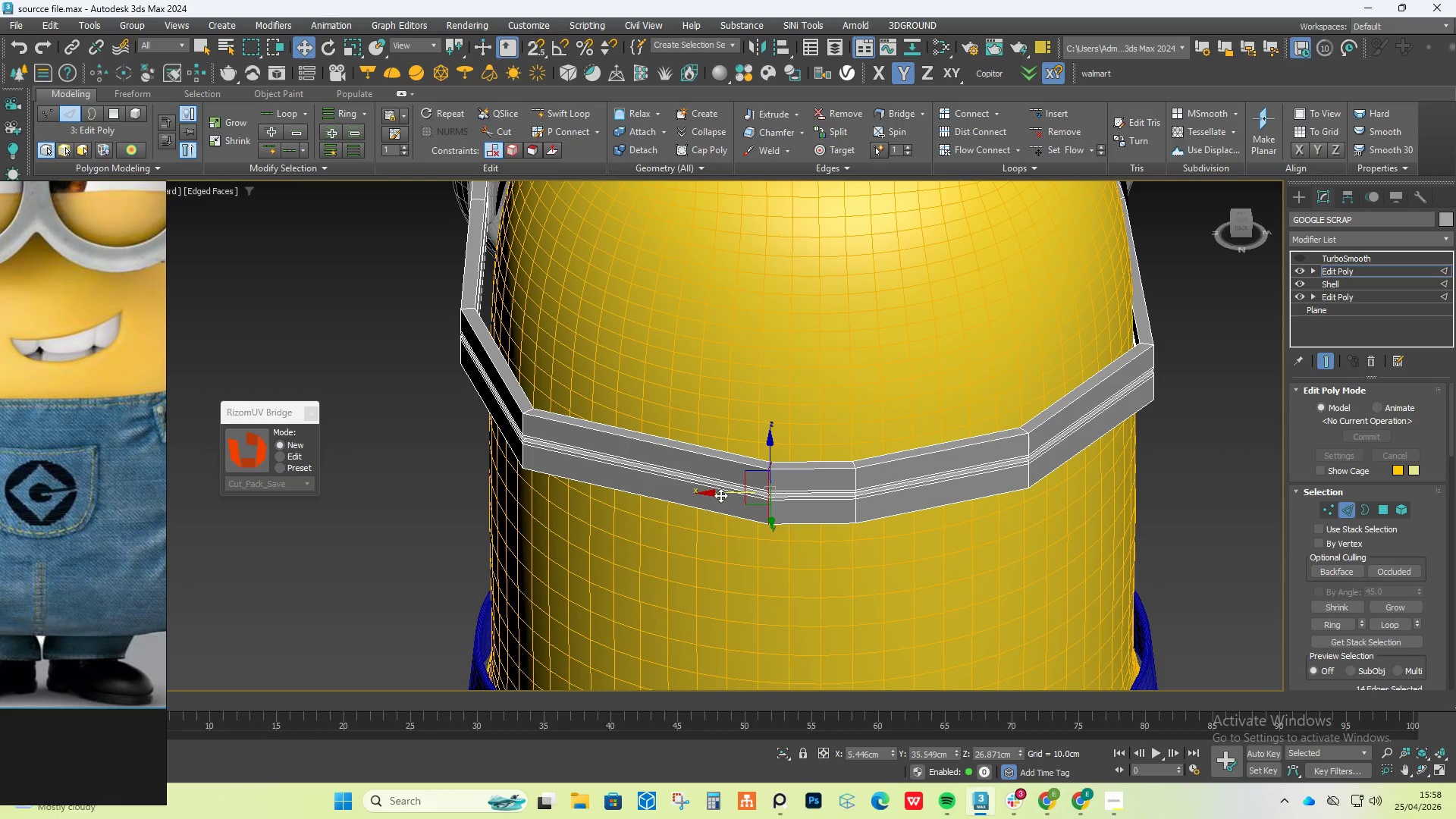 
left_click_drag(start_coordinate=[720, 495], to_coordinate=[651, 472])
 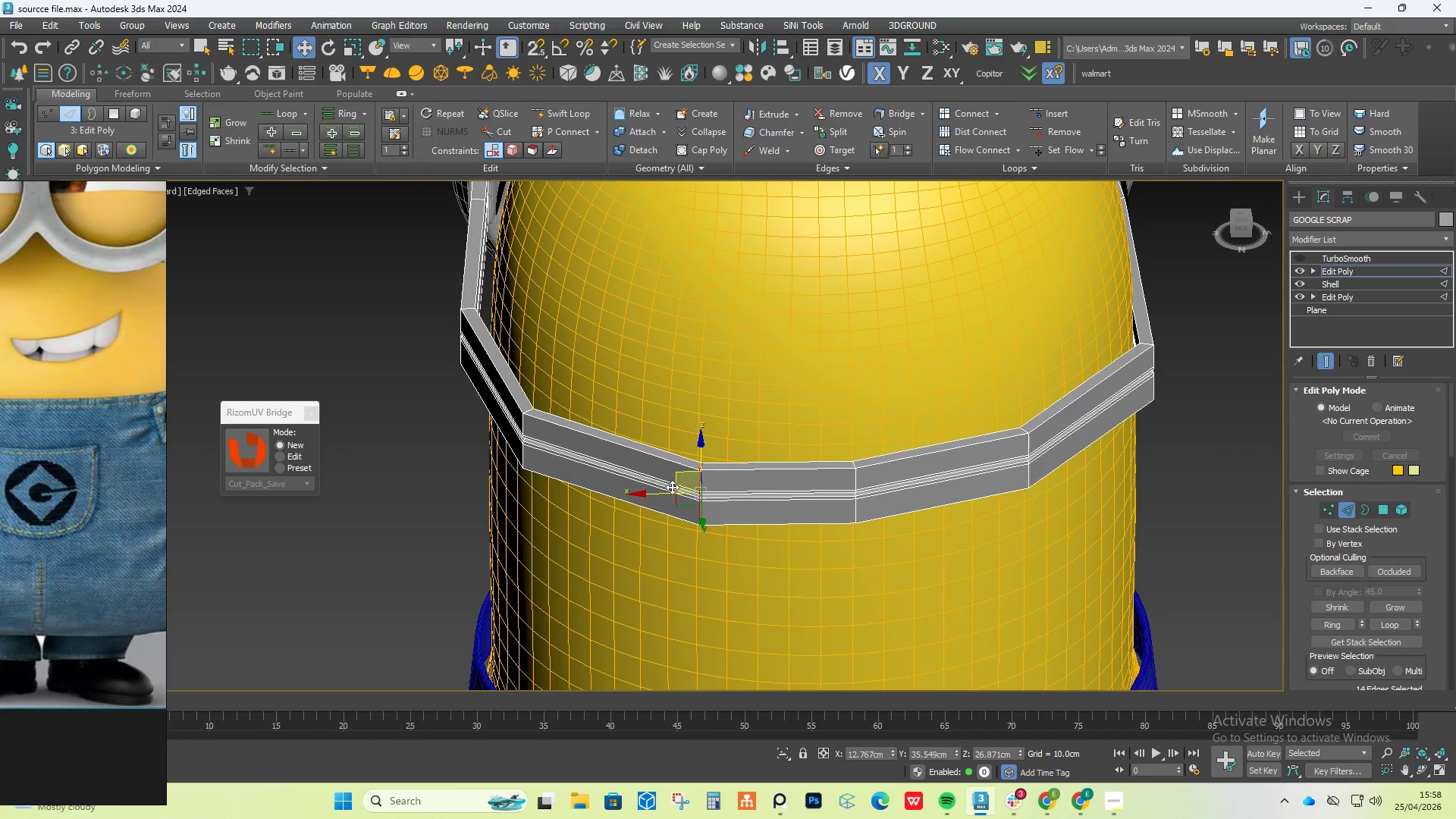 
hold_key(key=AltLeft, duration=2.14)
 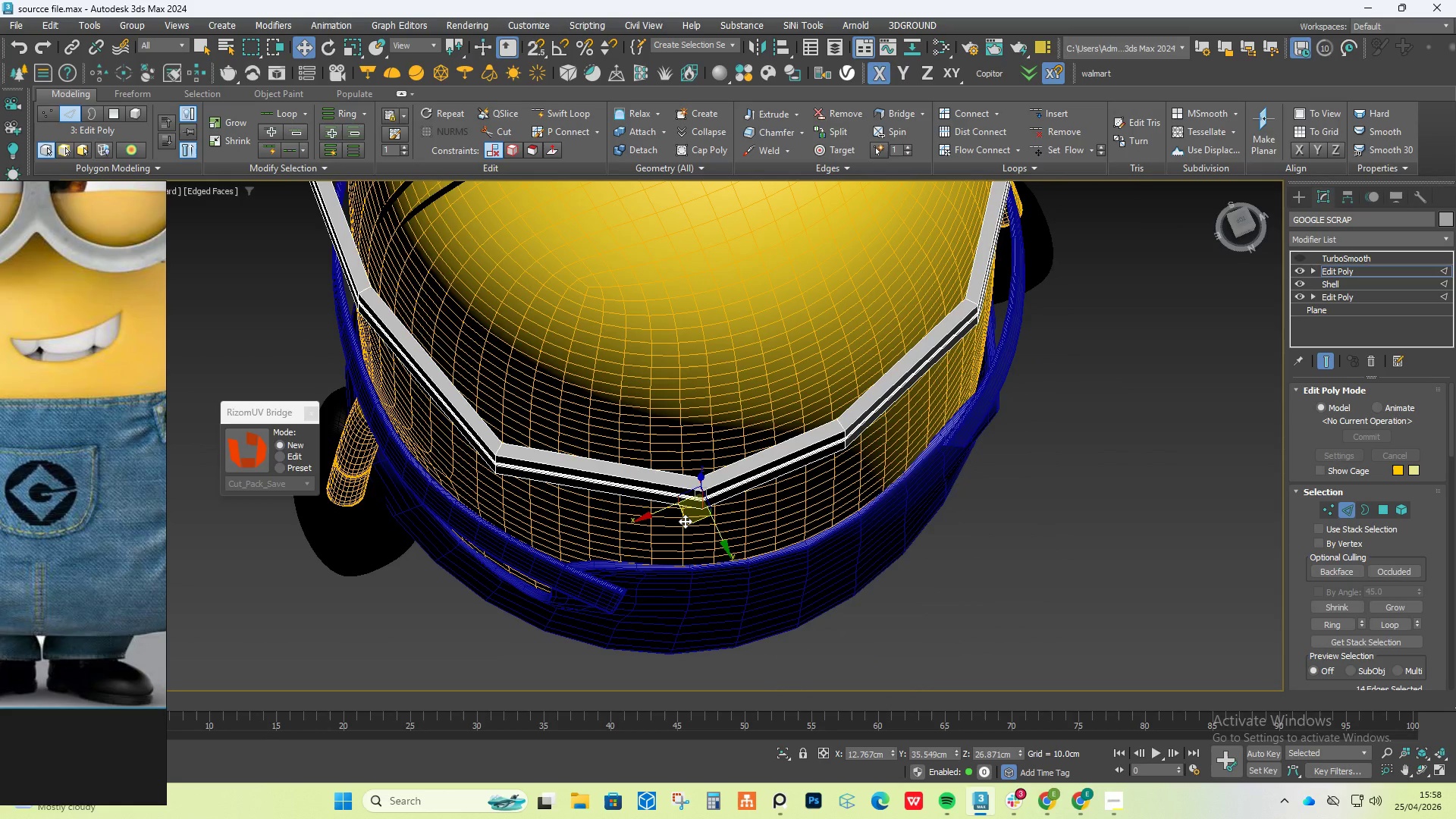 
left_click_drag(start_coordinate=[685, 521], to_coordinate=[661, 514])
 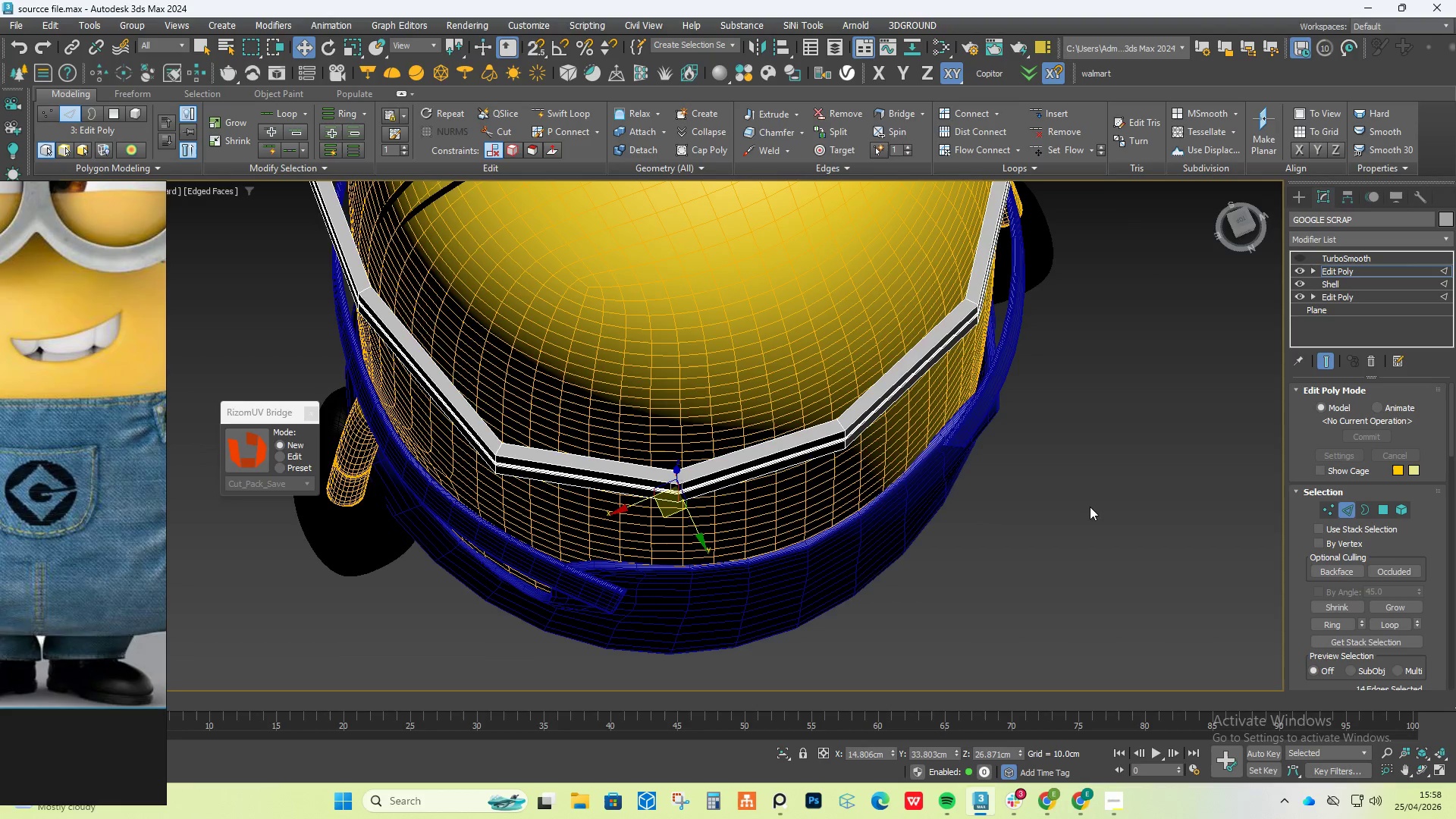 
hold_key(key=AltLeft, duration=1.02)
 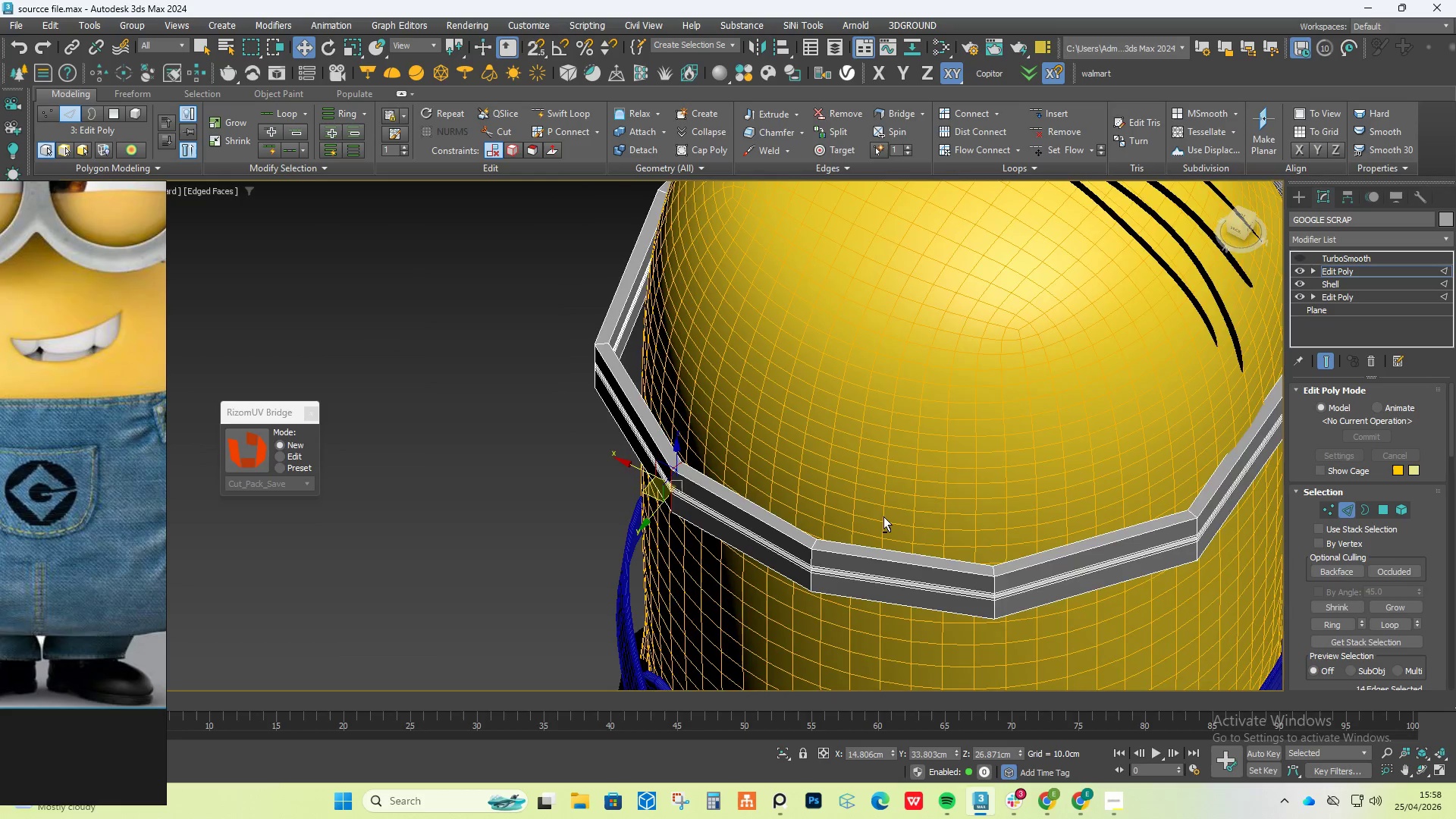 
hold_key(key=AltLeft, duration=0.44)
 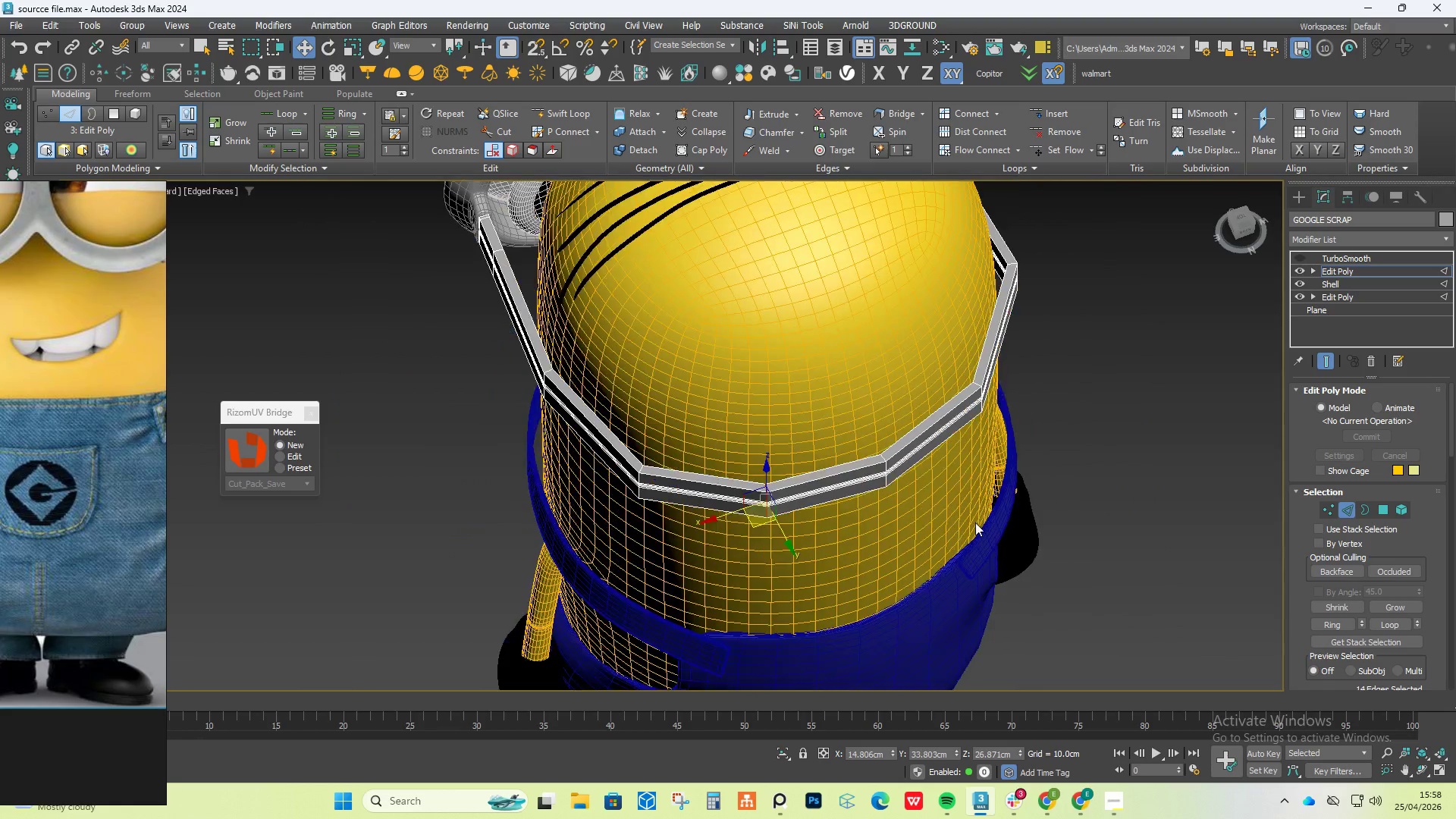 
hold_key(key=AltLeft, duration=0.64)
 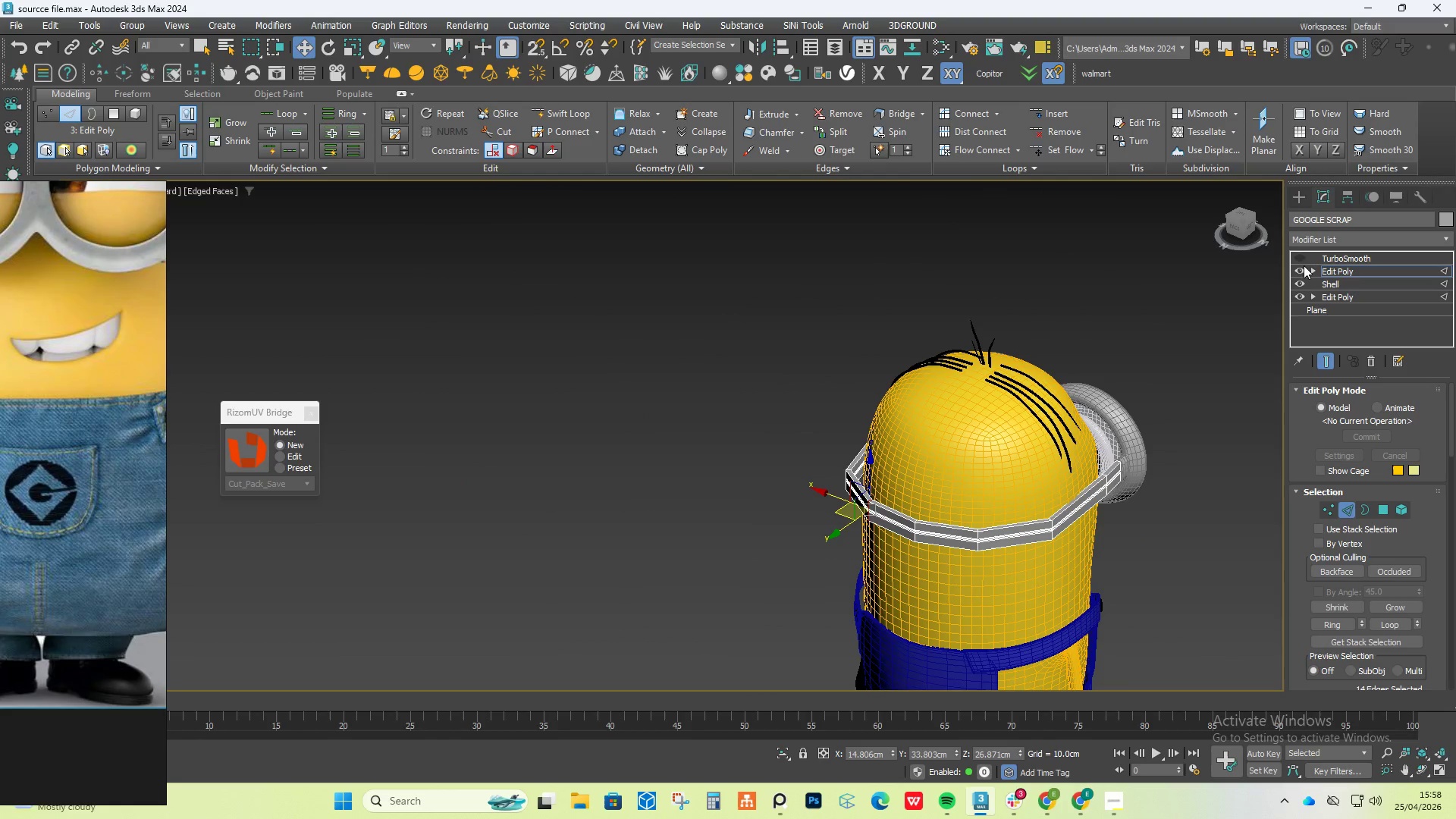 
scroll: coordinate [974, 519], scroll_direction: down, amount: 3.0
 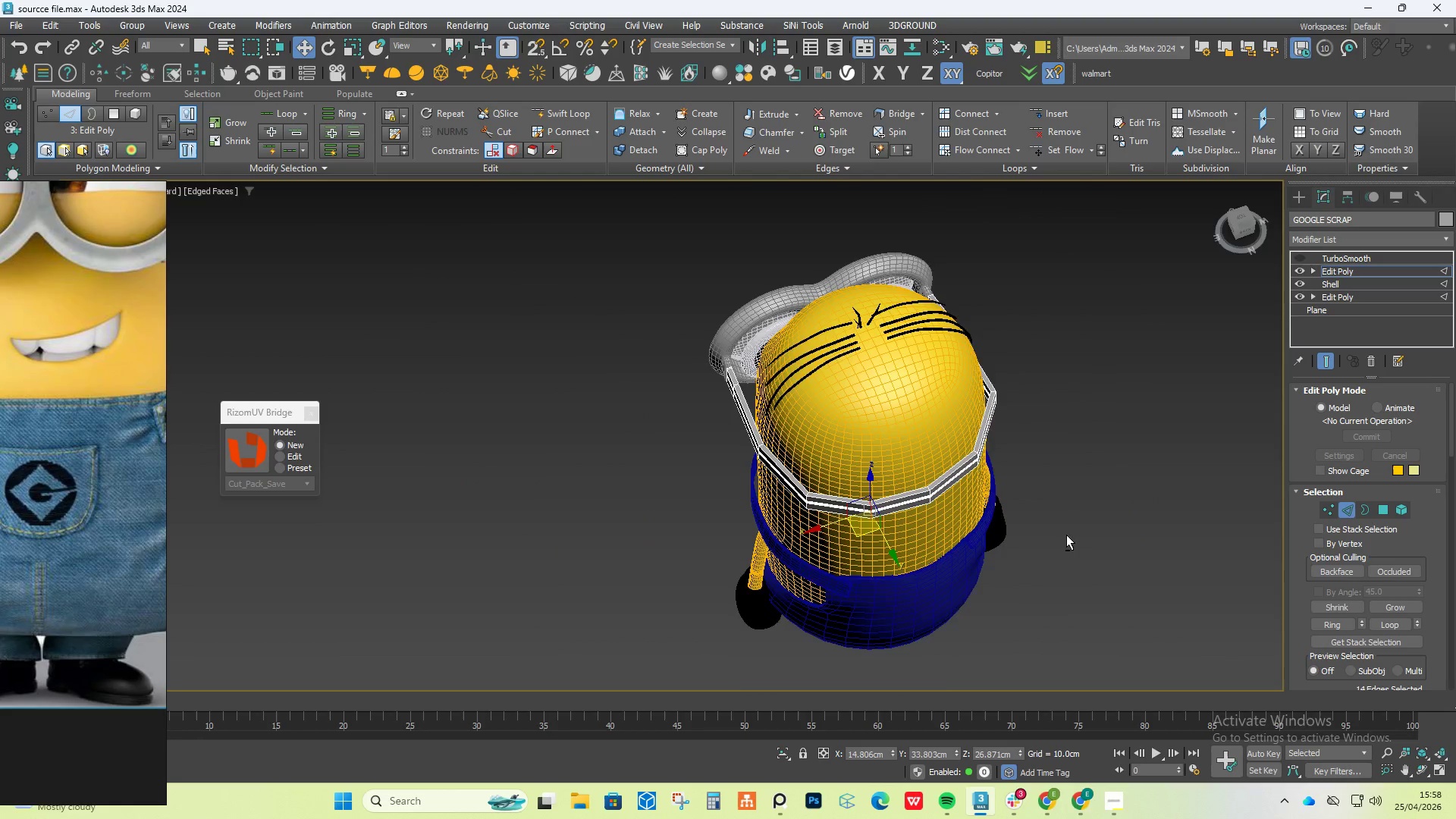 
left_click([1299, 260])
 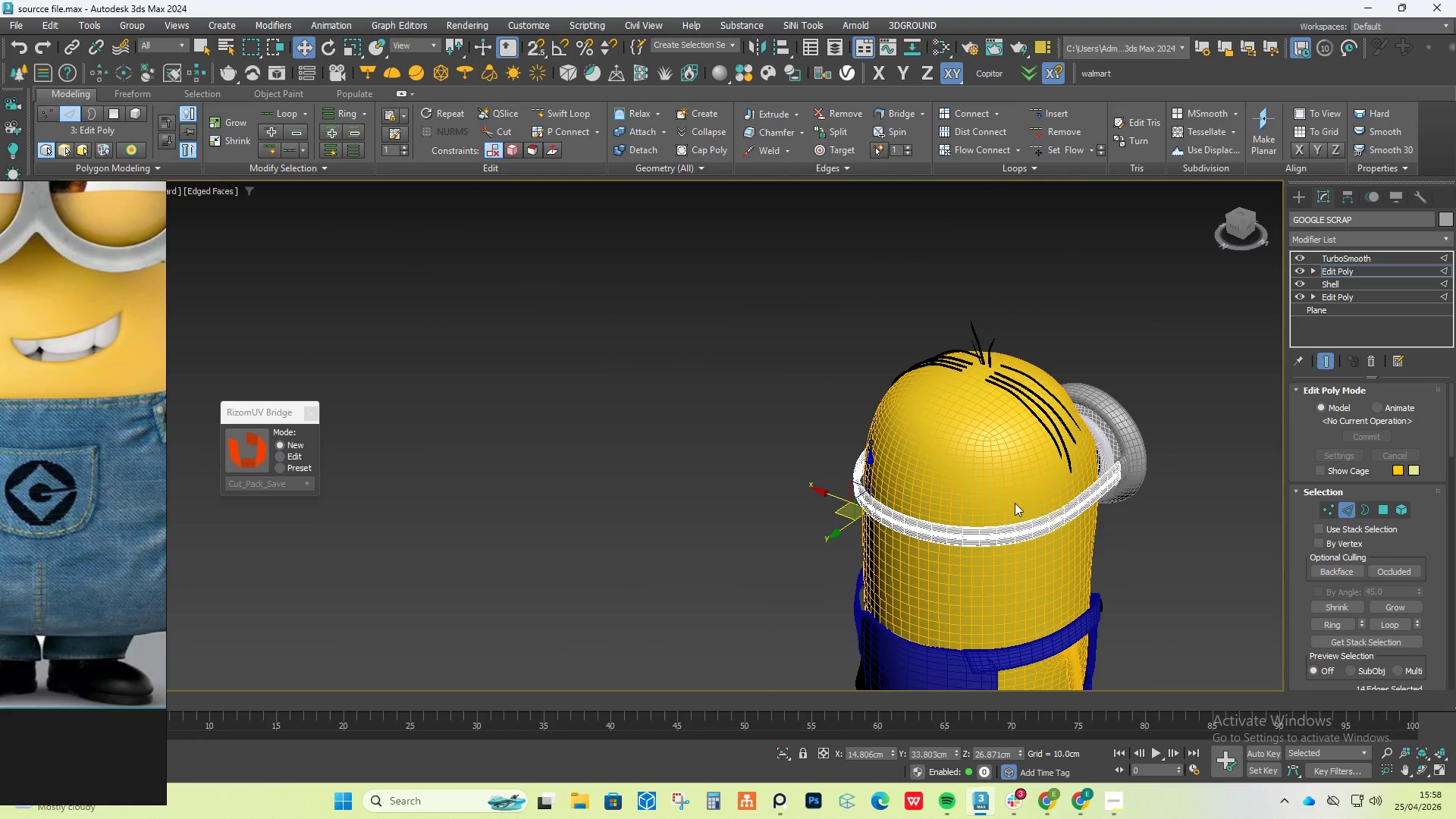 
hold_key(key=AltLeft, duration=0.59)
 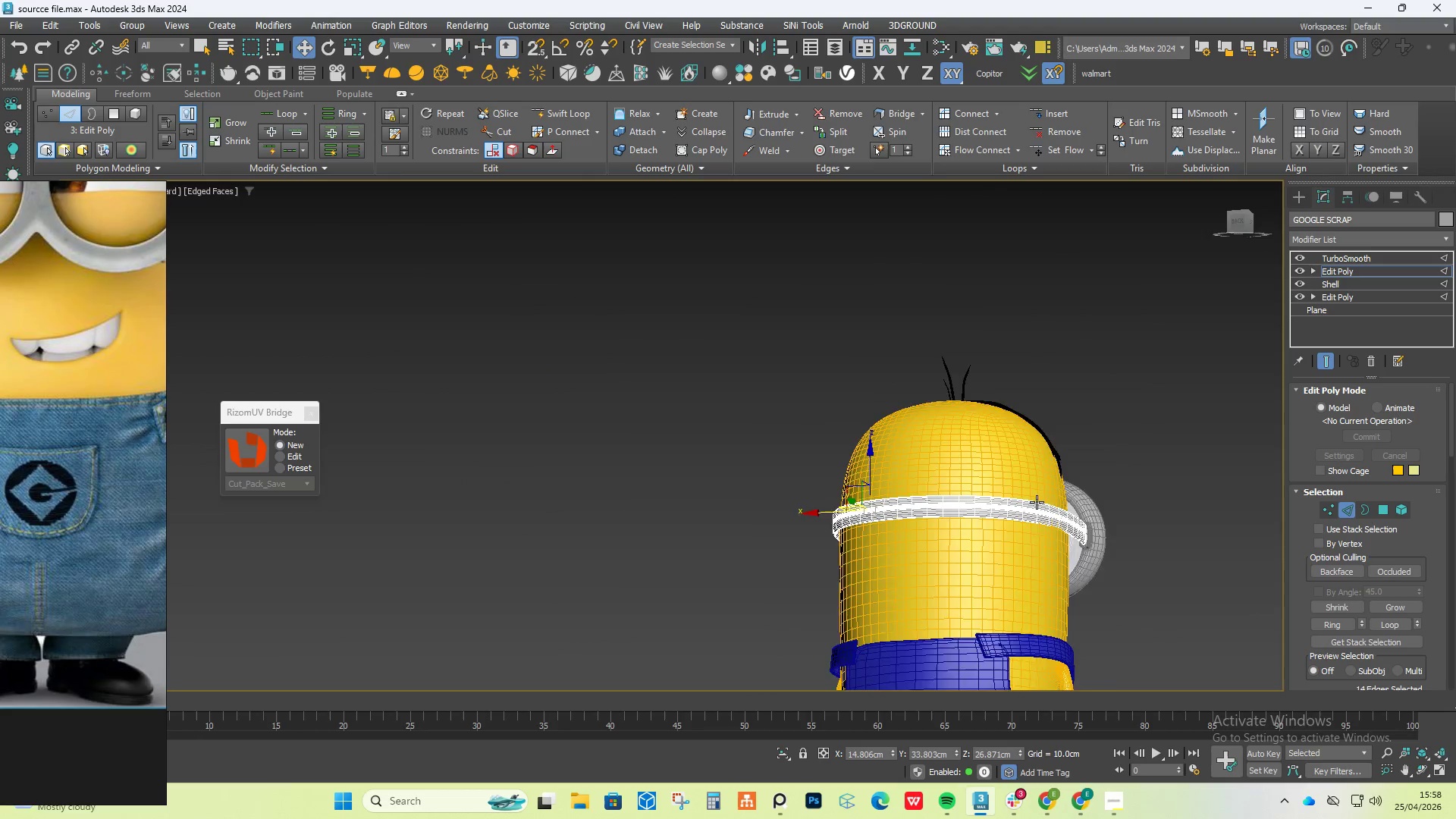 
scroll: coordinate [1037, 503], scroll_direction: up, amount: 4.0
 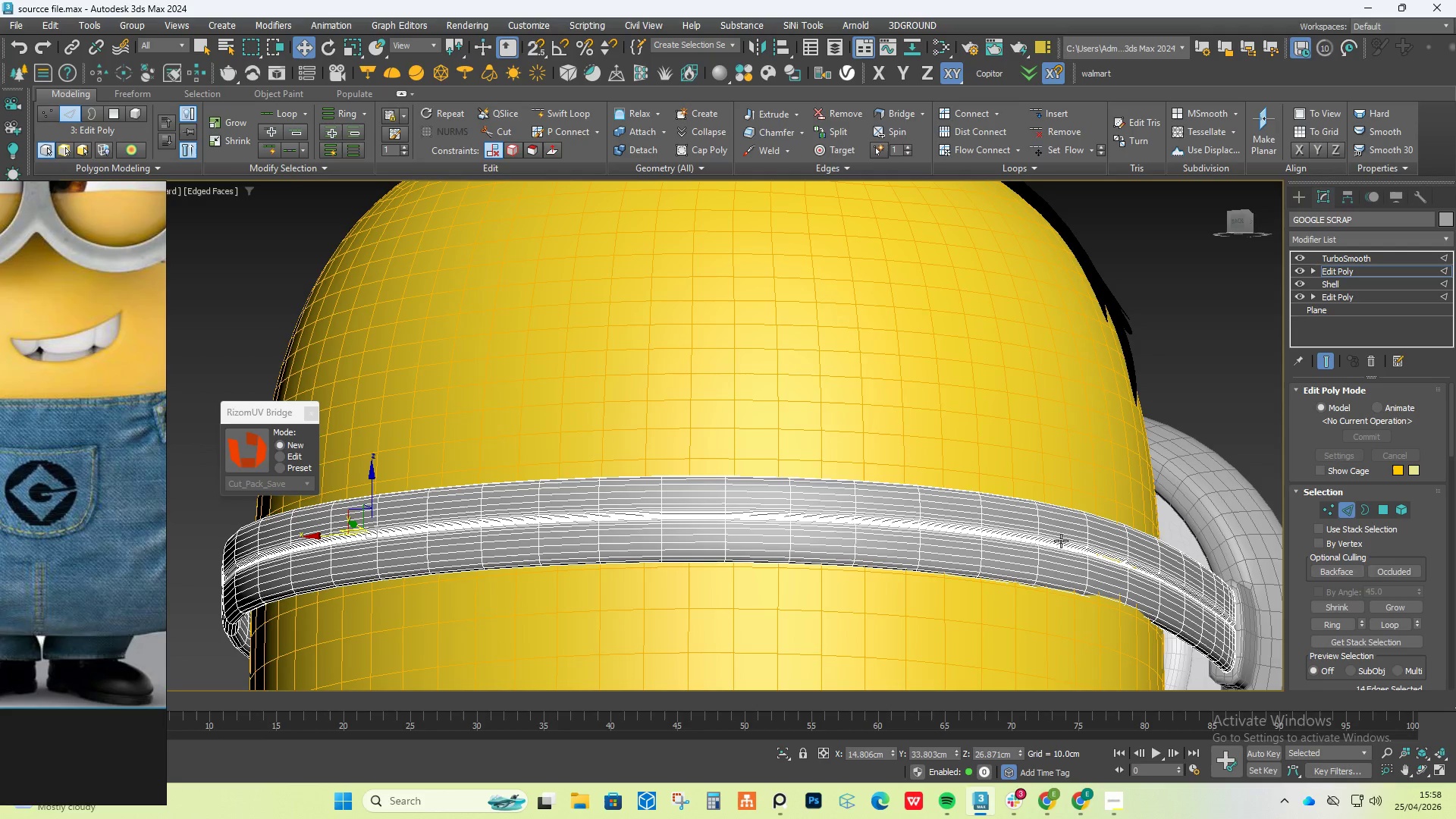 
key(F4)
 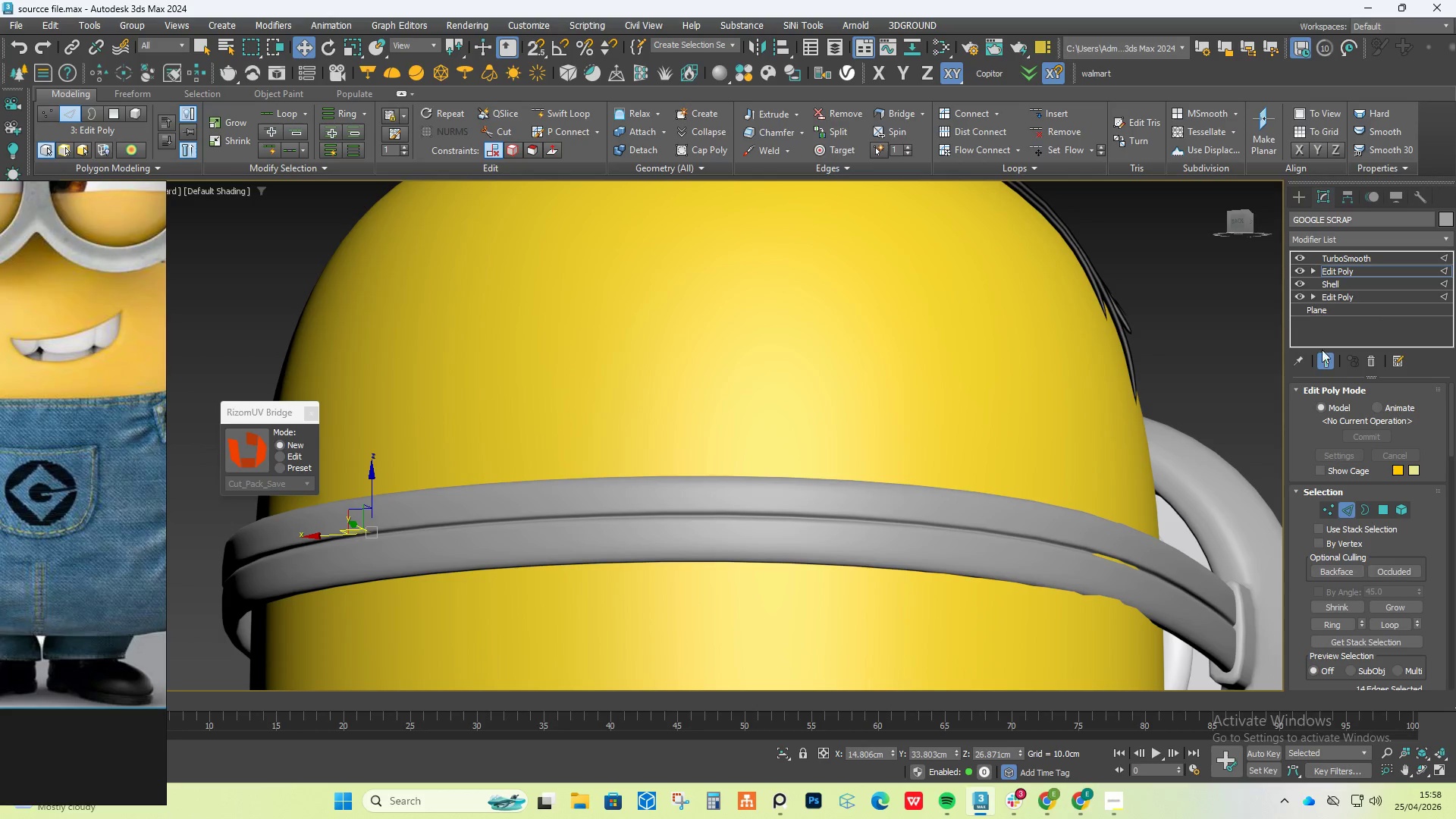 
left_click([1329, 364])
 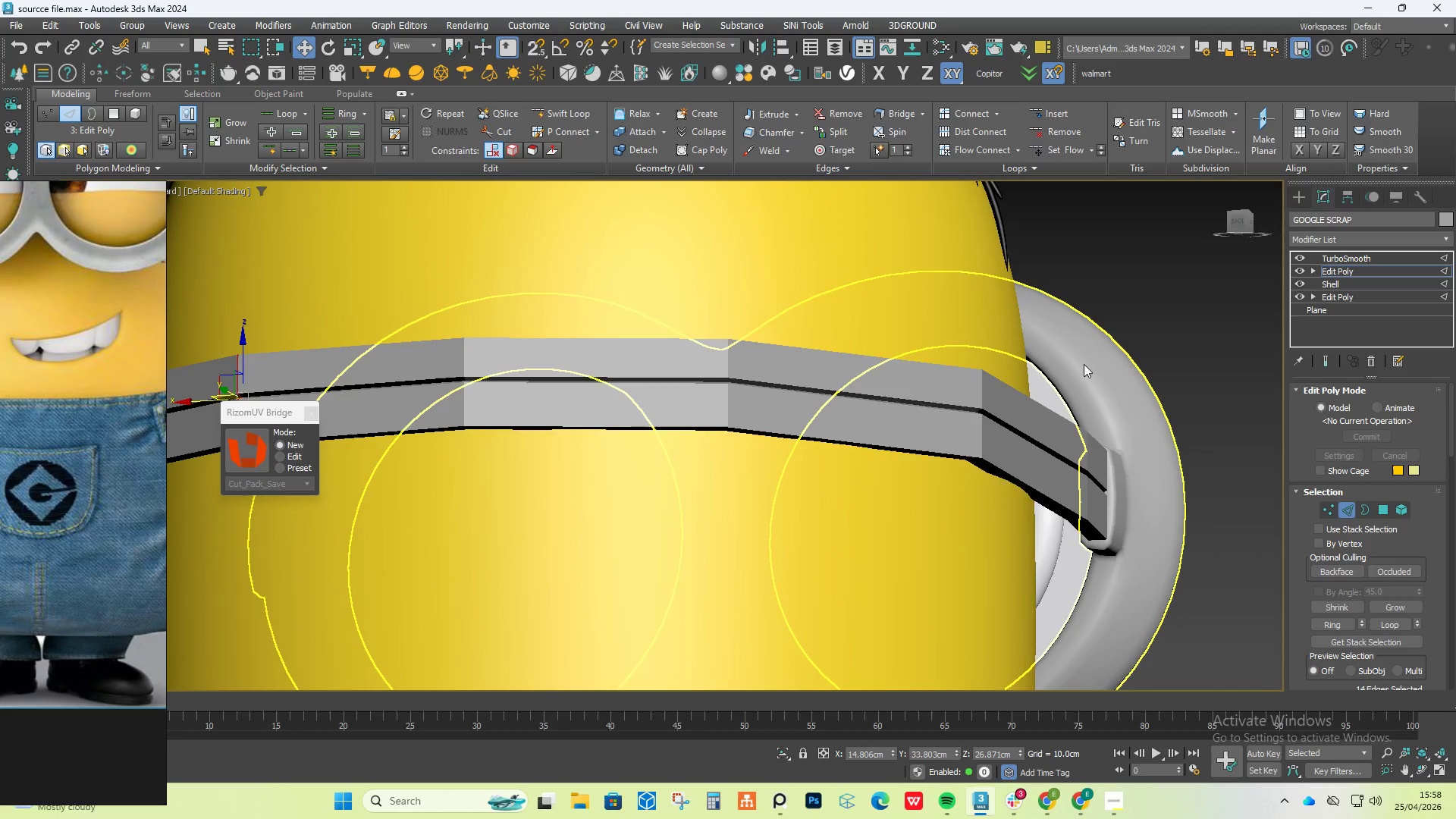 
hold_key(key=AltLeft, duration=0.5)
 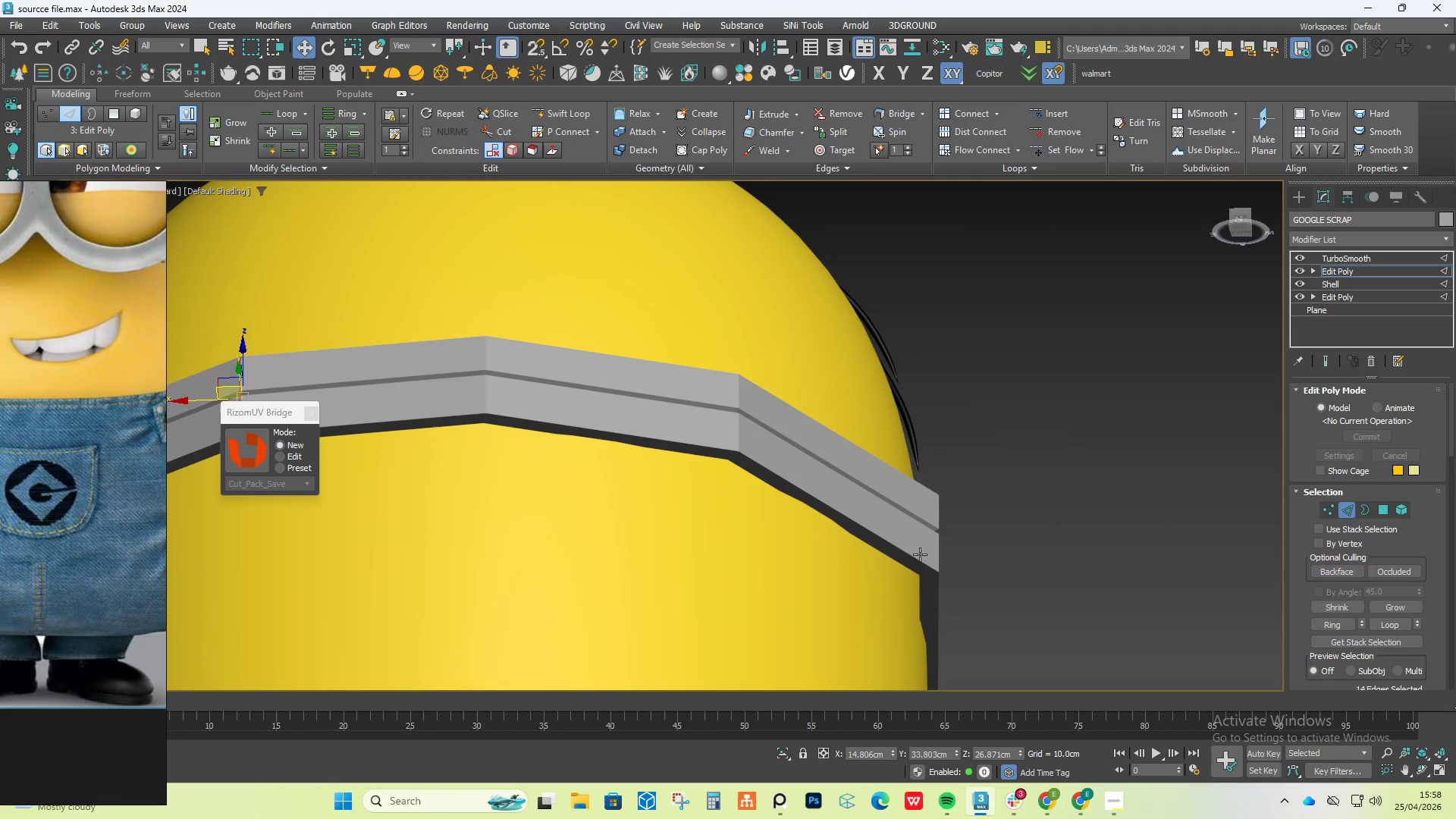 
key(F4)
 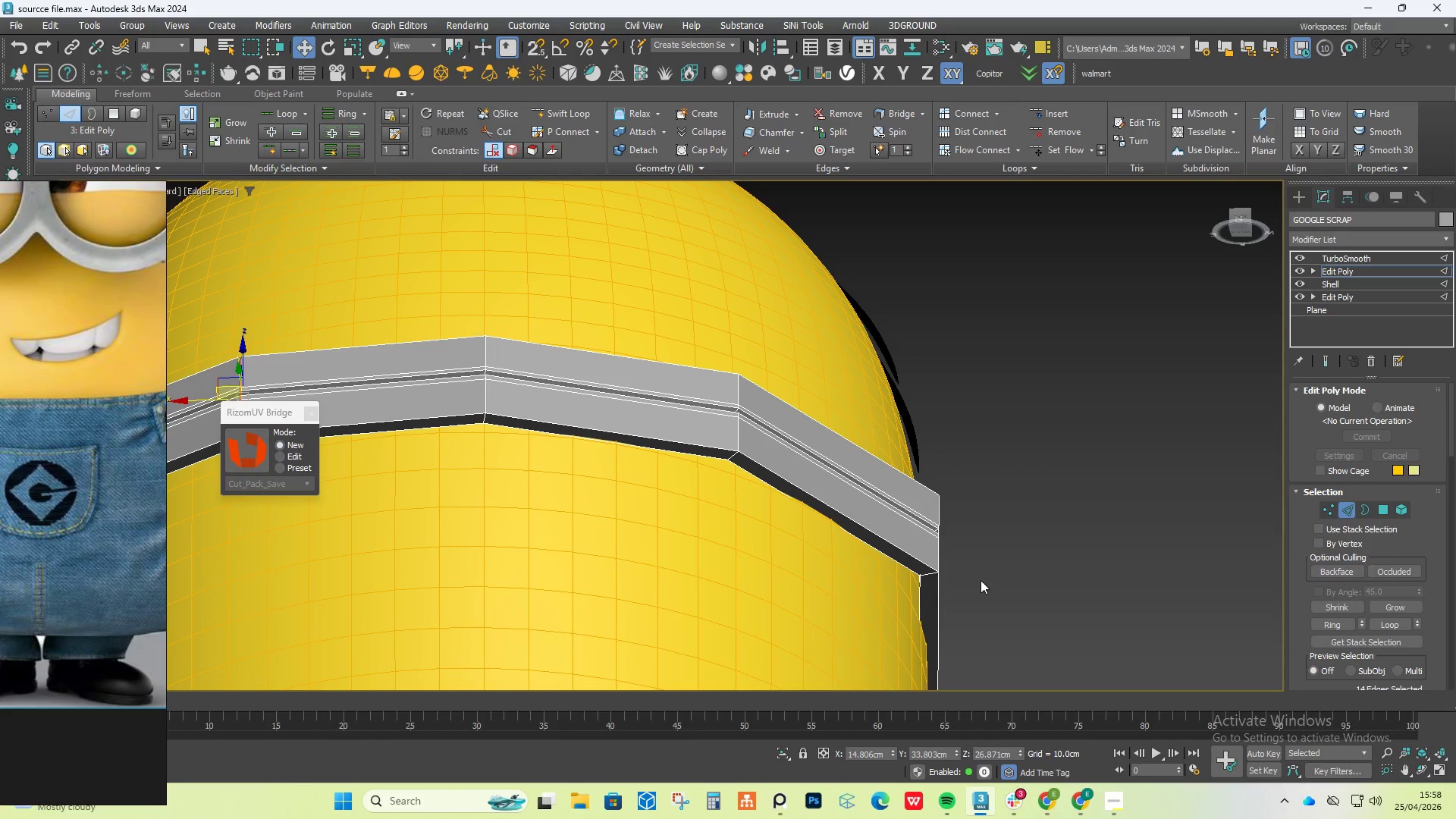 
hold_key(key=AltLeft, duration=0.55)
 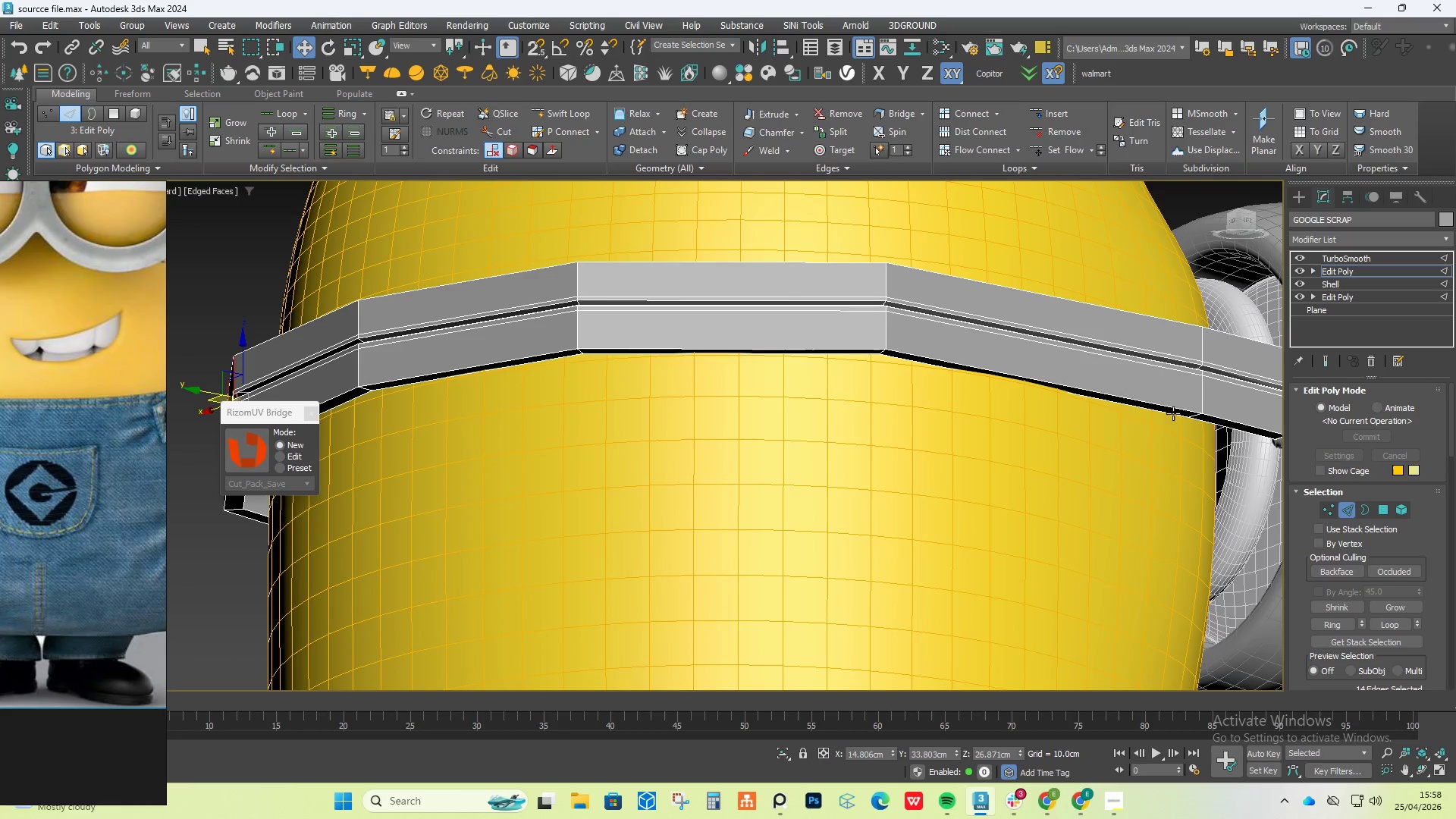 
hold_key(key=AltLeft, duration=0.53)
 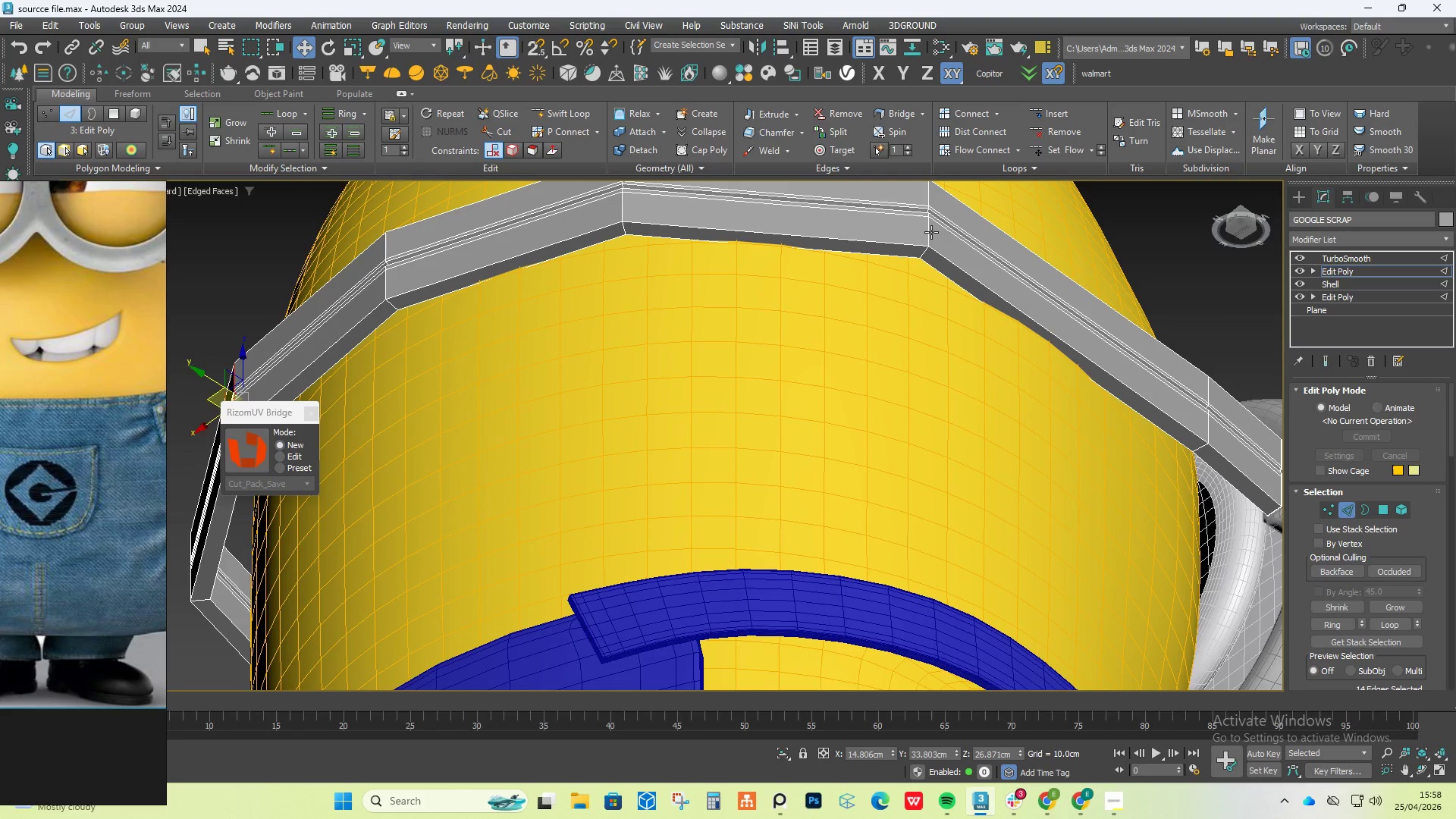 
double_click([931, 232])
 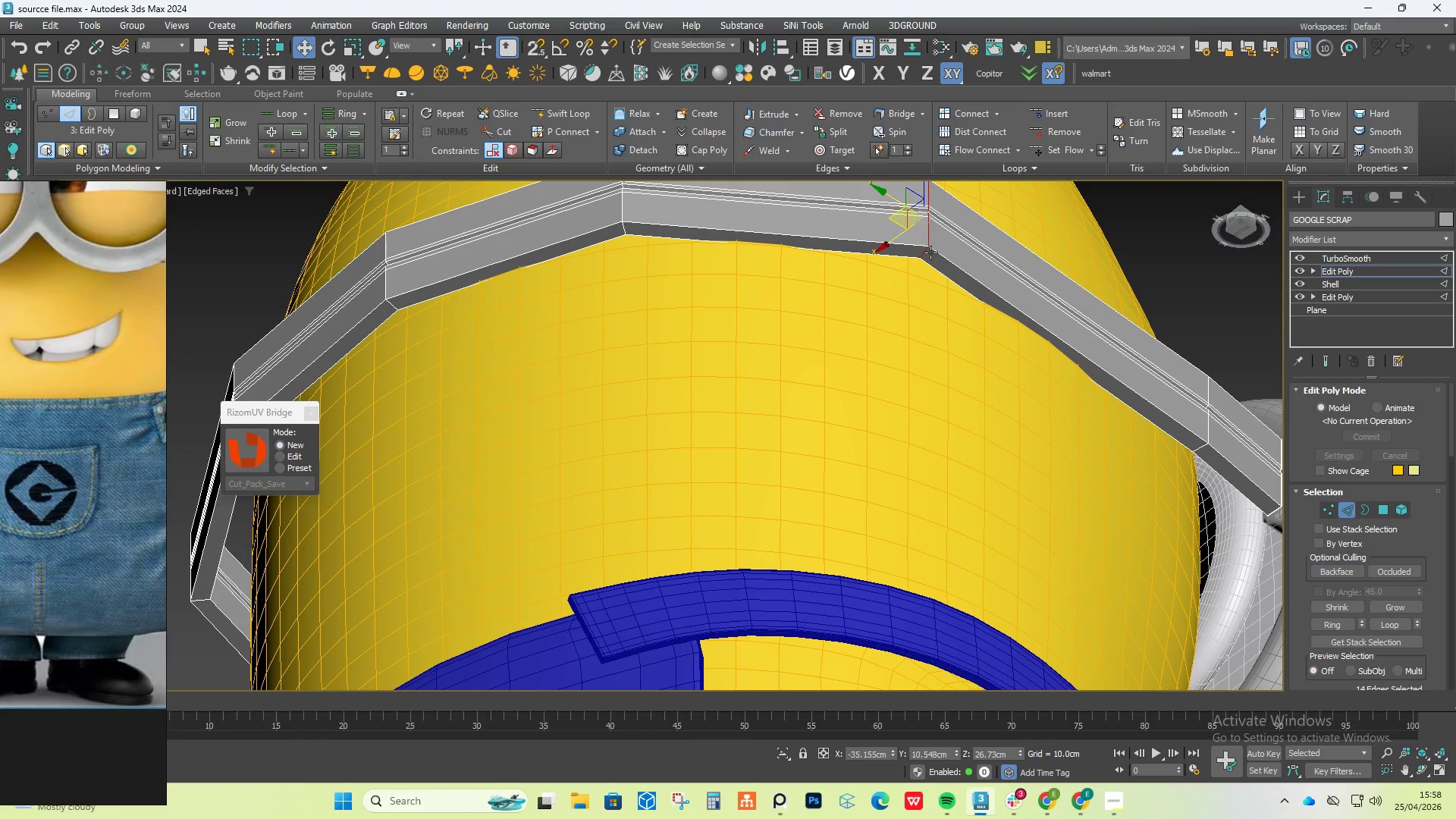 
hold_key(key=AltLeft, duration=0.58)
 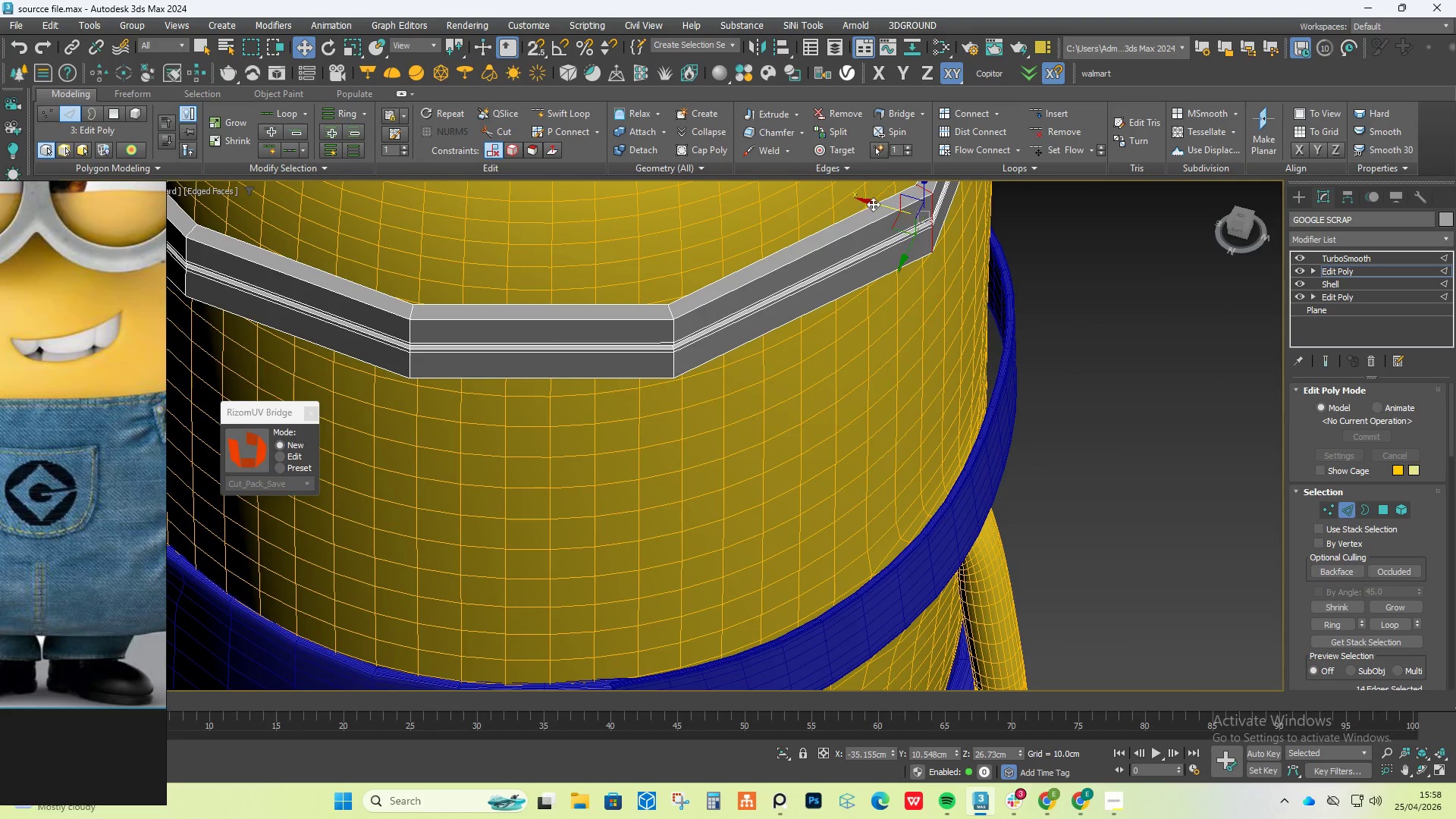 
left_click_drag(start_coordinate=[873, 204], to_coordinate=[880, 205])
 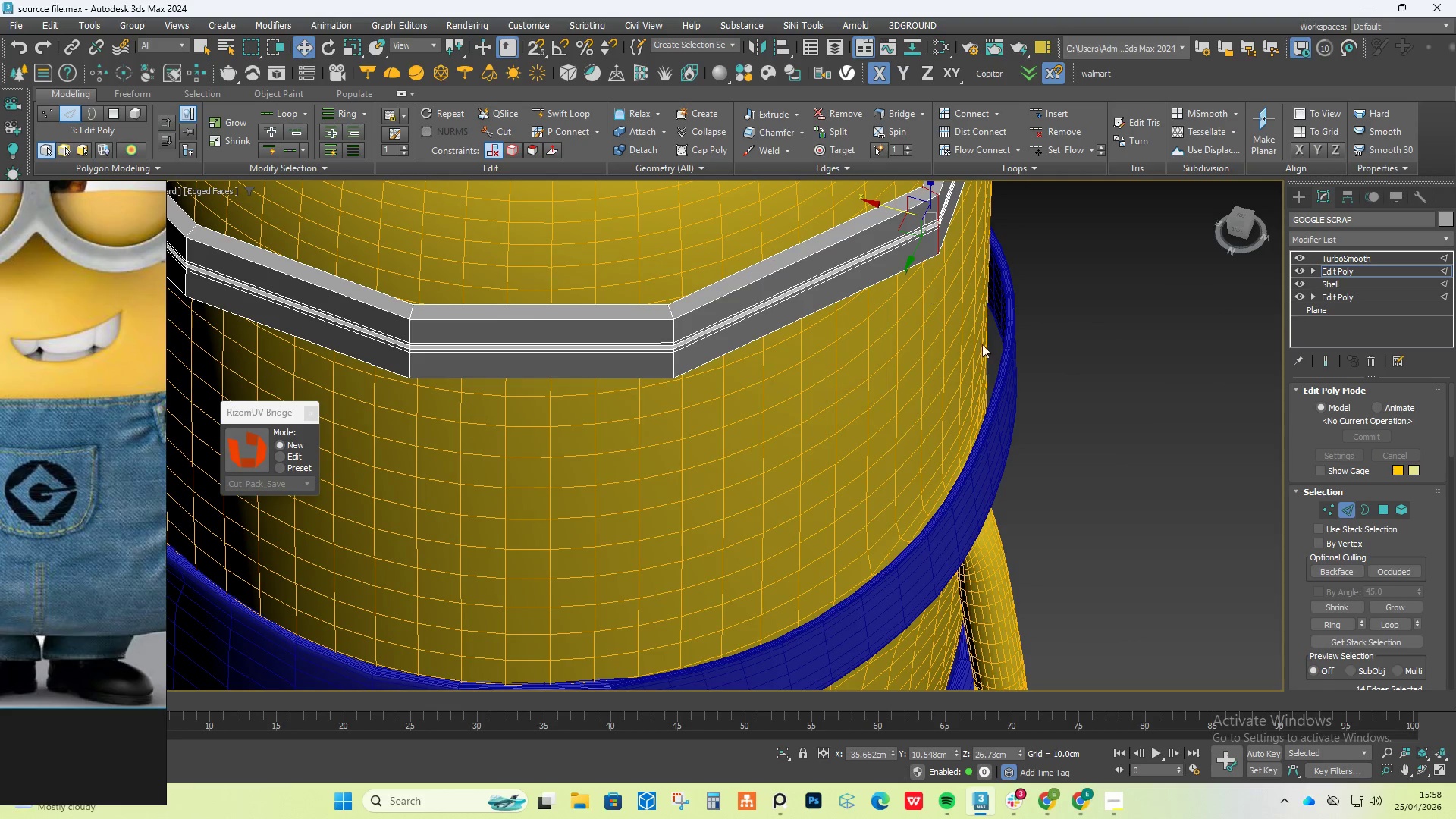 
hold_key(key=AltLeft, duration=1.56)
scroll: coordinate [986, 345], scroll_direction: down, amount: 1.0
 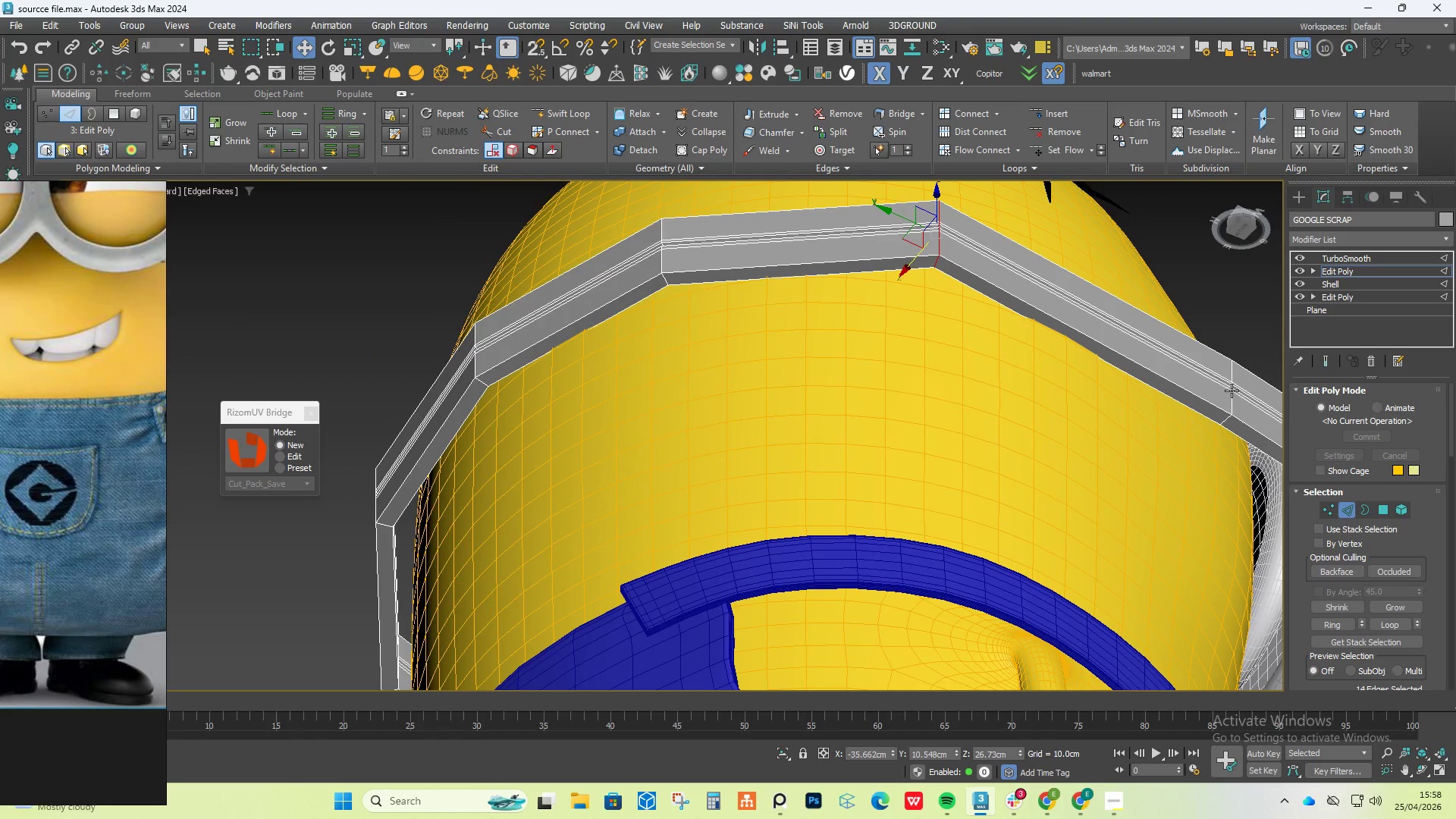 
double_click([1228, 399])
 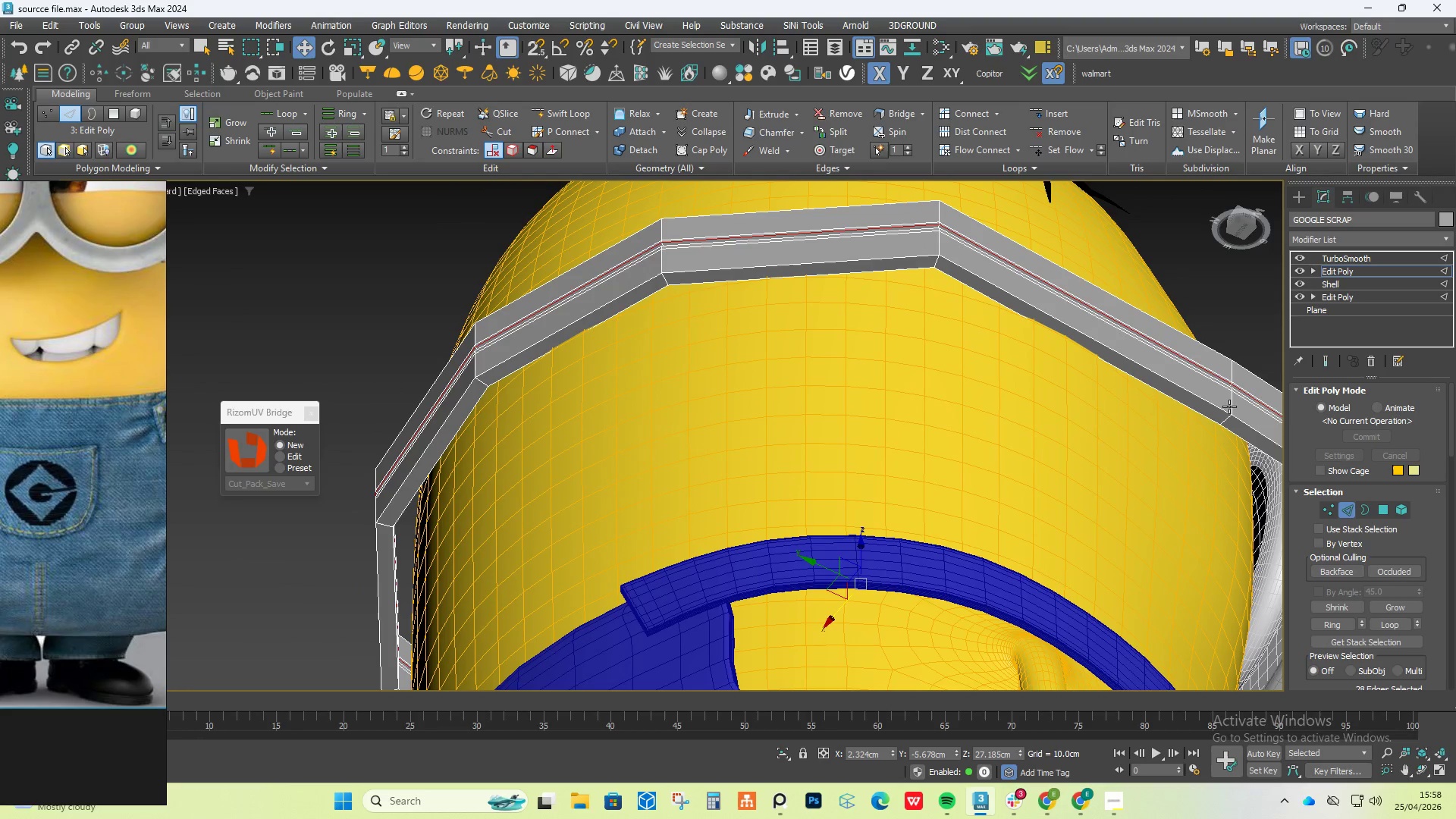 
double_click([1231, 406])
 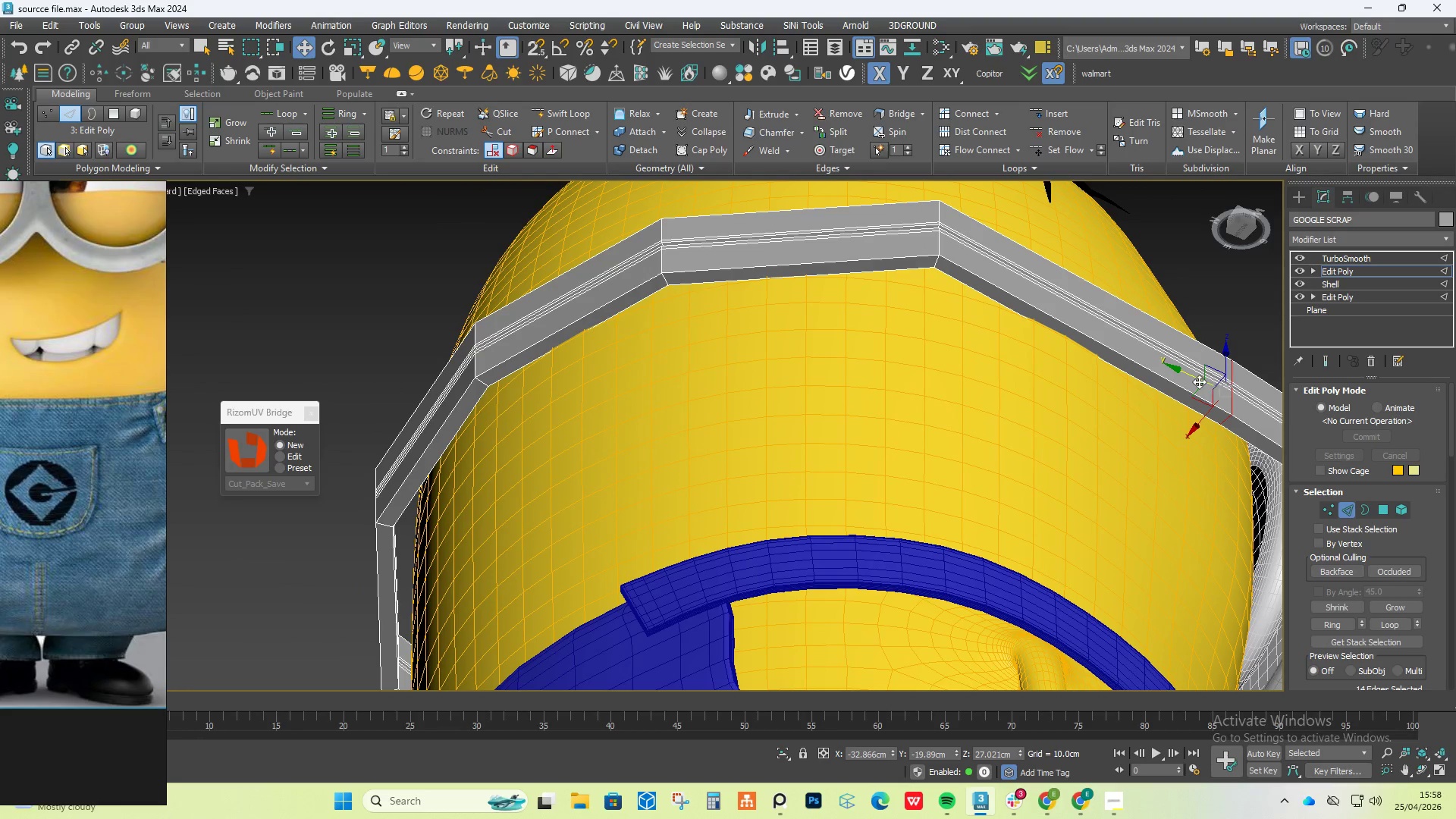 
left_click_drag(start_coordinate=[1198, 381], to_coordinate=[1141, 326])
 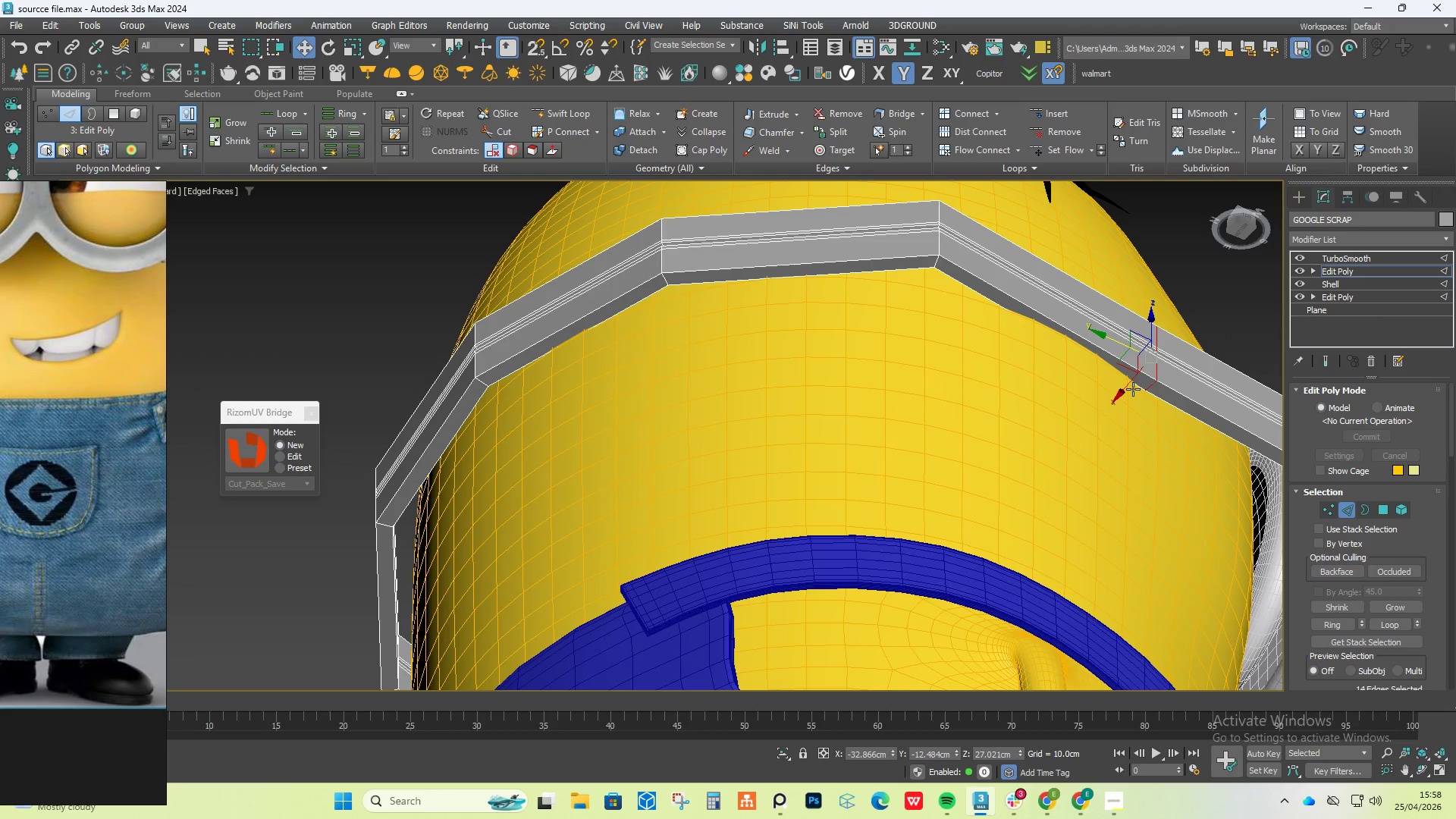 
left_click_drag(start_coordinate=[1128, 387], to_coordinate=[1140, 369])
 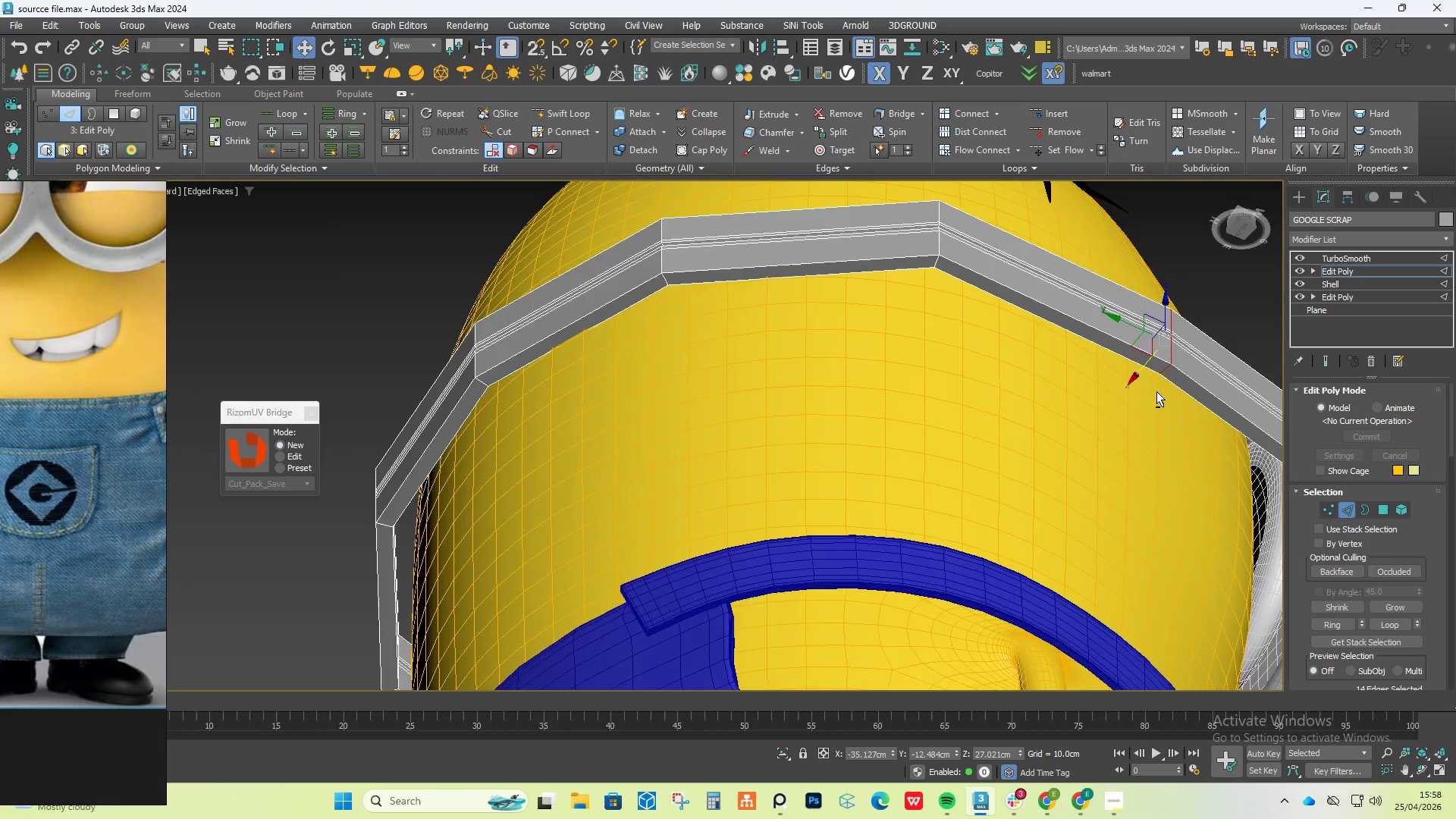 
hold_key(key=AltLeft, duration=1.09)
 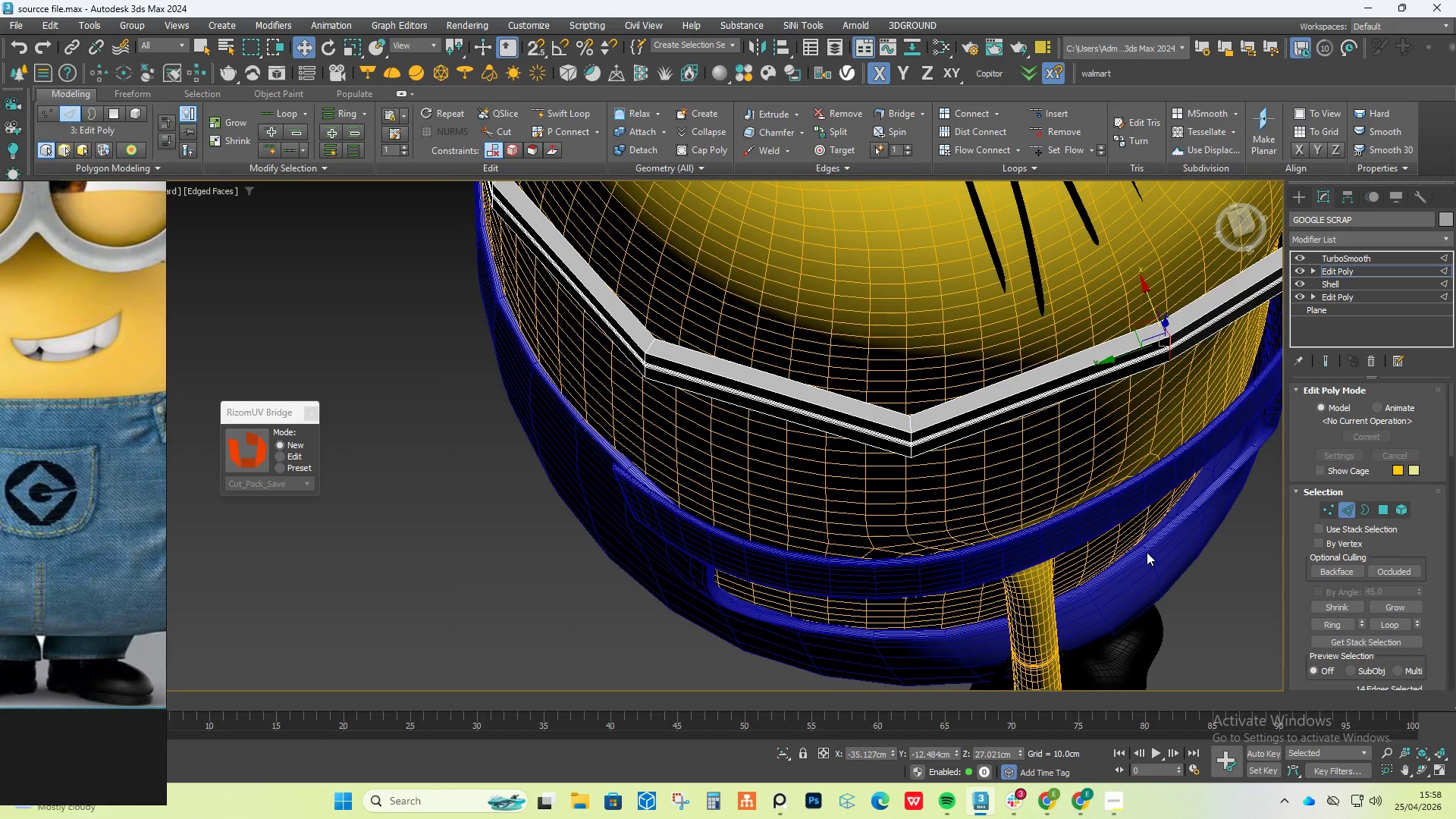 
hold_key(key=AltLeft, duration=1.28)
 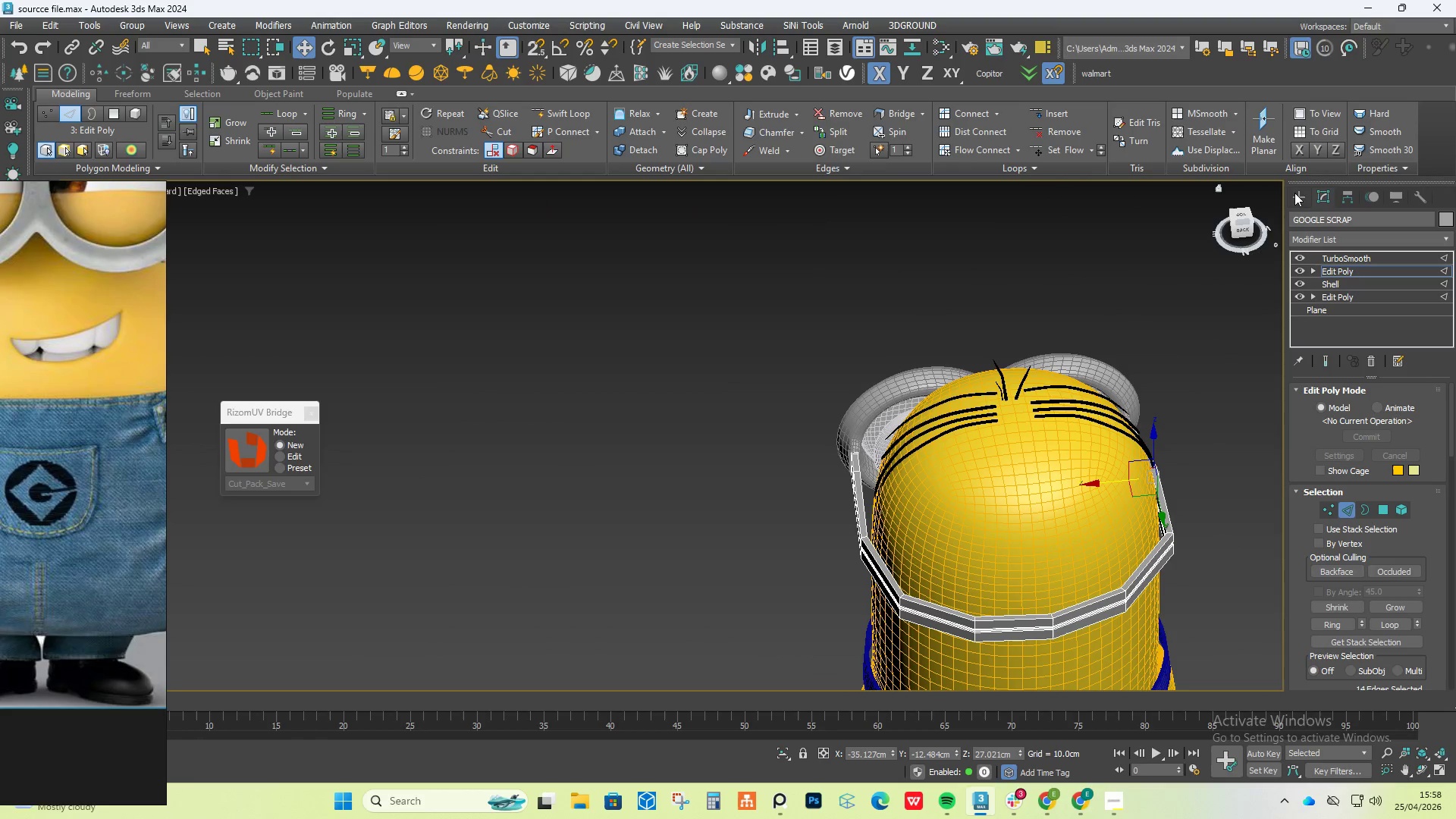 
scroll: coordinate [1147, 552], scroll_direction: down, amount: 3.0
 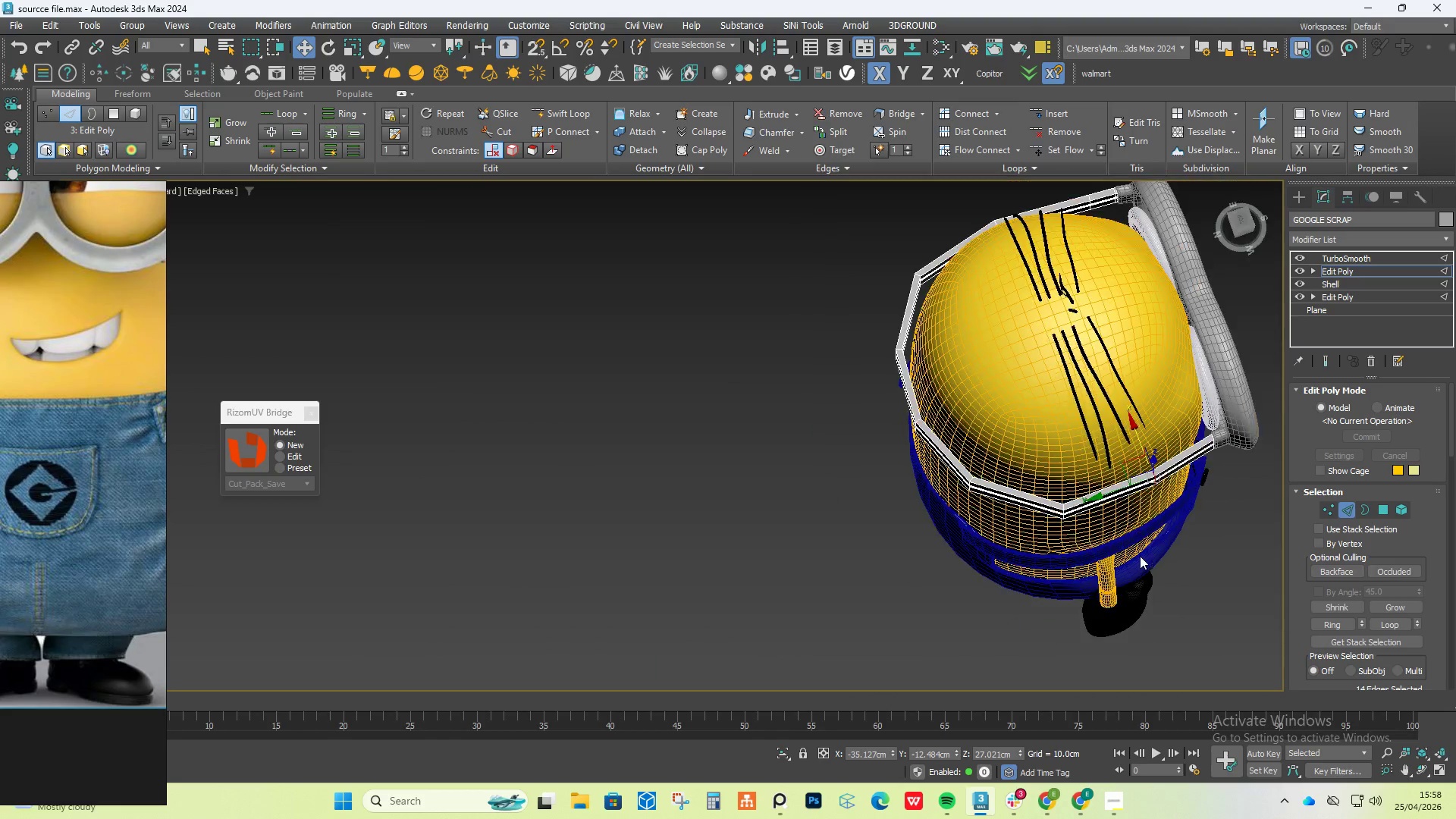 
left_click([1298, 195])
 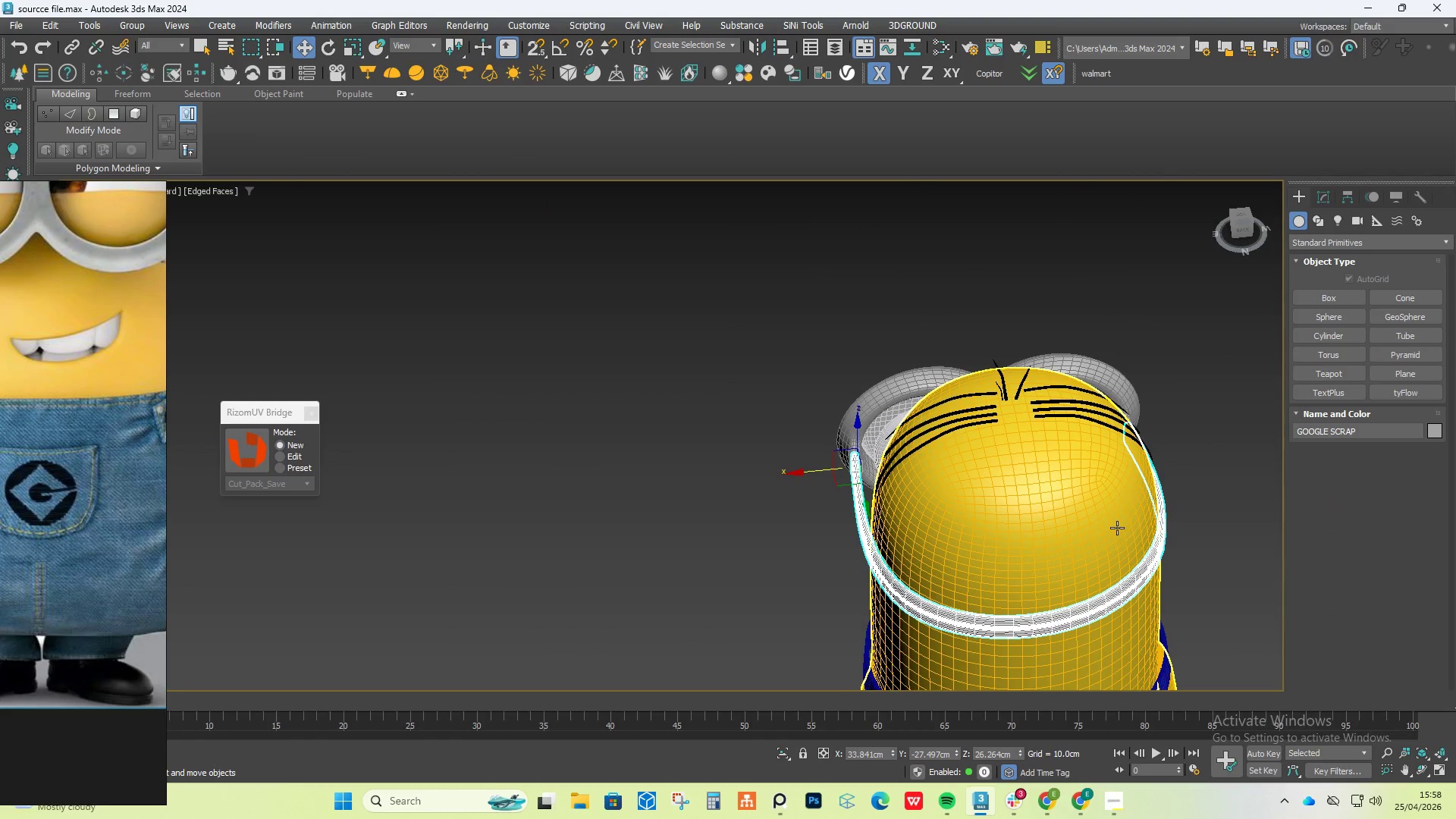 
key(F4)
 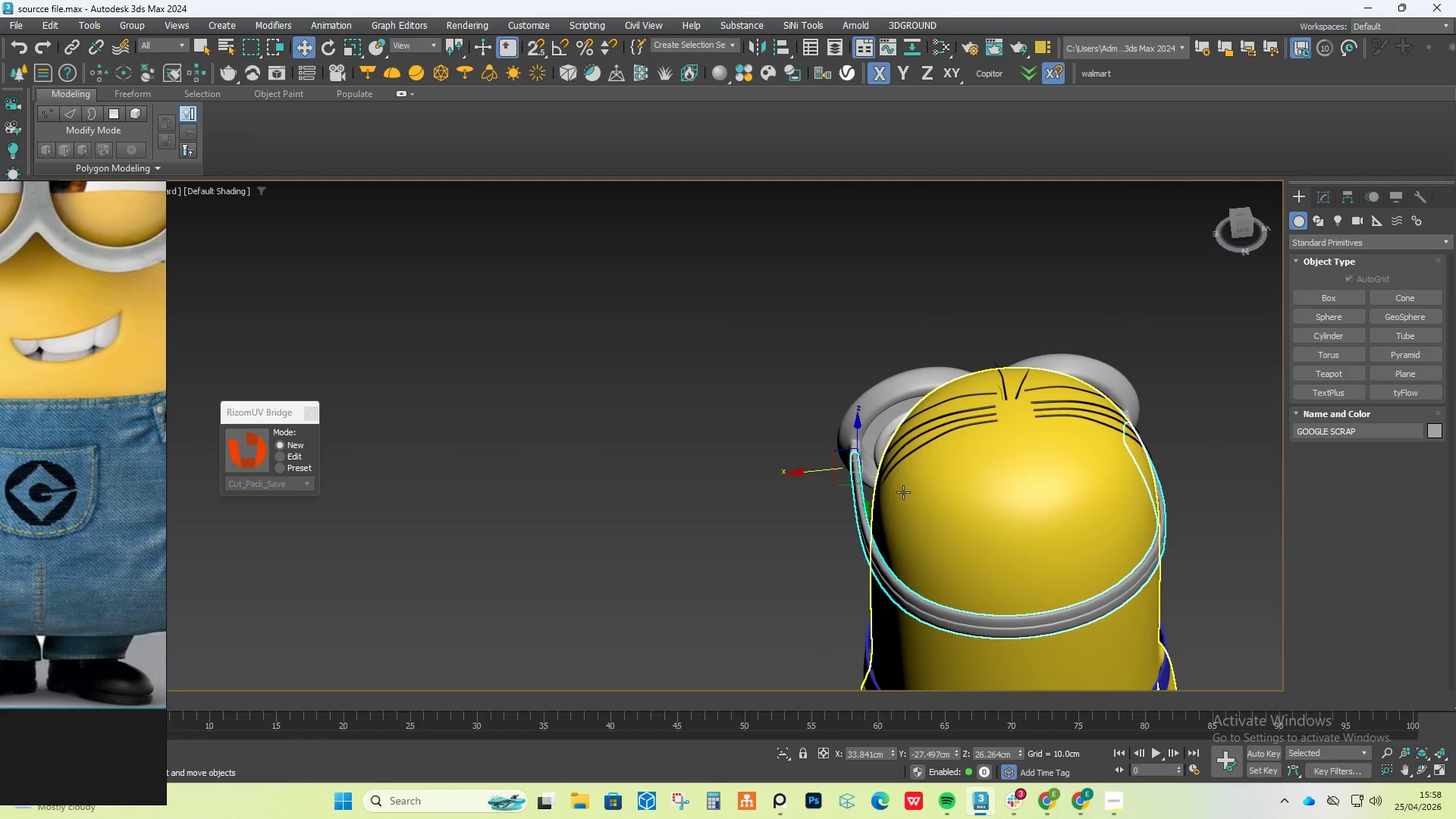 
scroll: coordinate [774, 428], scroll_direction: up, amount: 3.0
 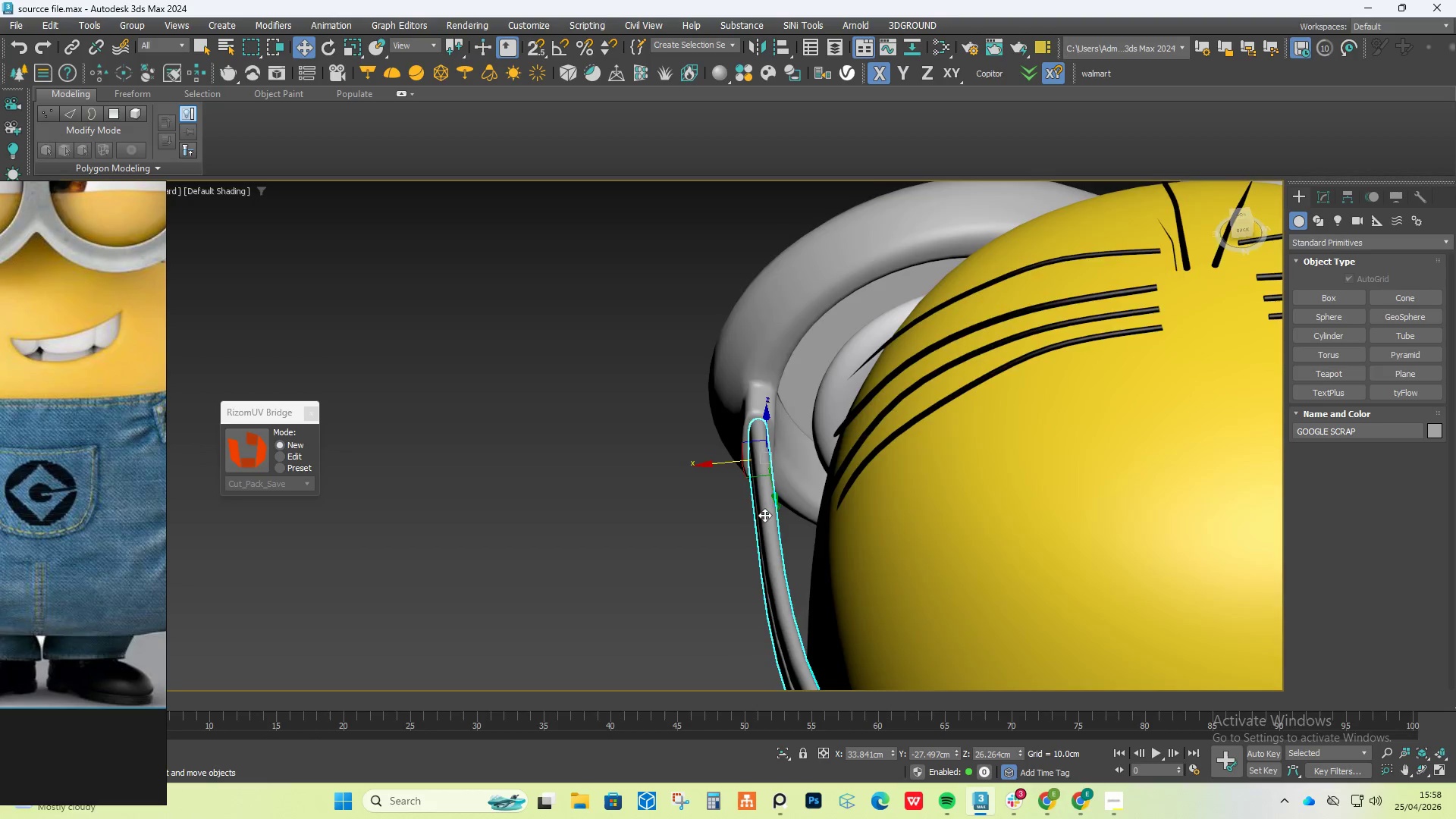 
hold_key(key=AltLeft, duration=0.66)
 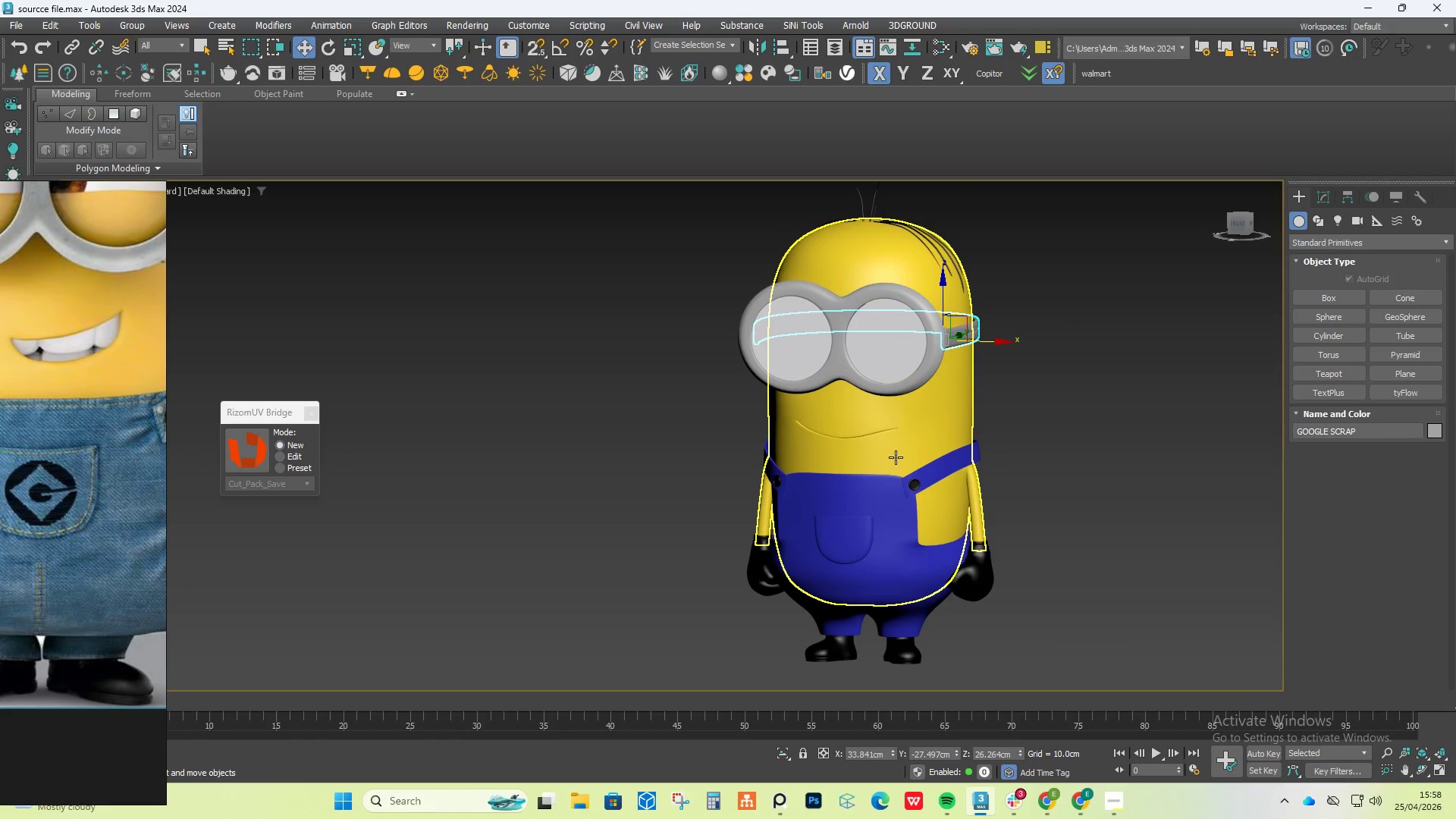 
scroll: coordinate [768, 539], scroll_direction: down, amount: 4.0
 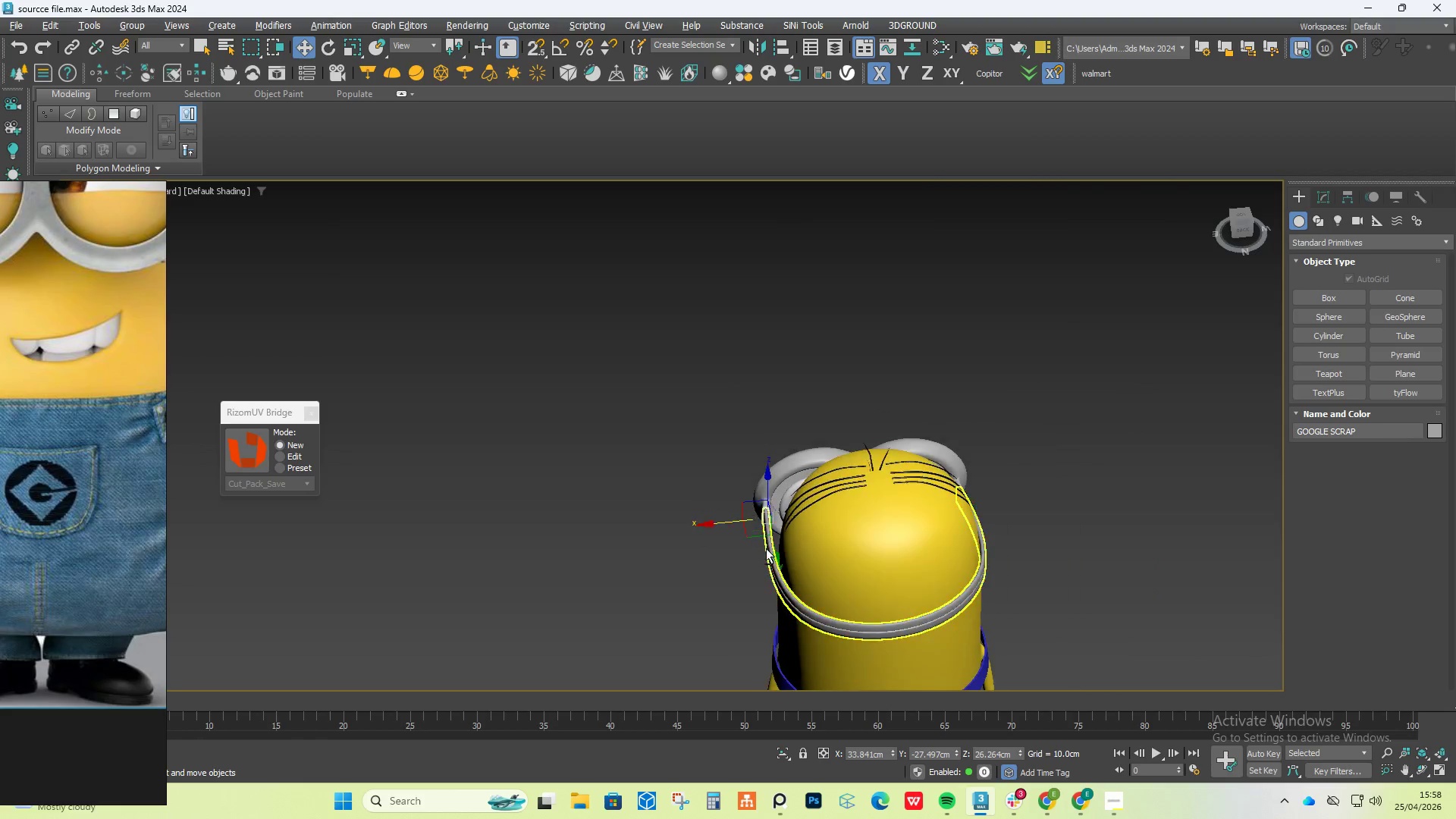 
hold_key(key=AltLeft, duration=1.41)
 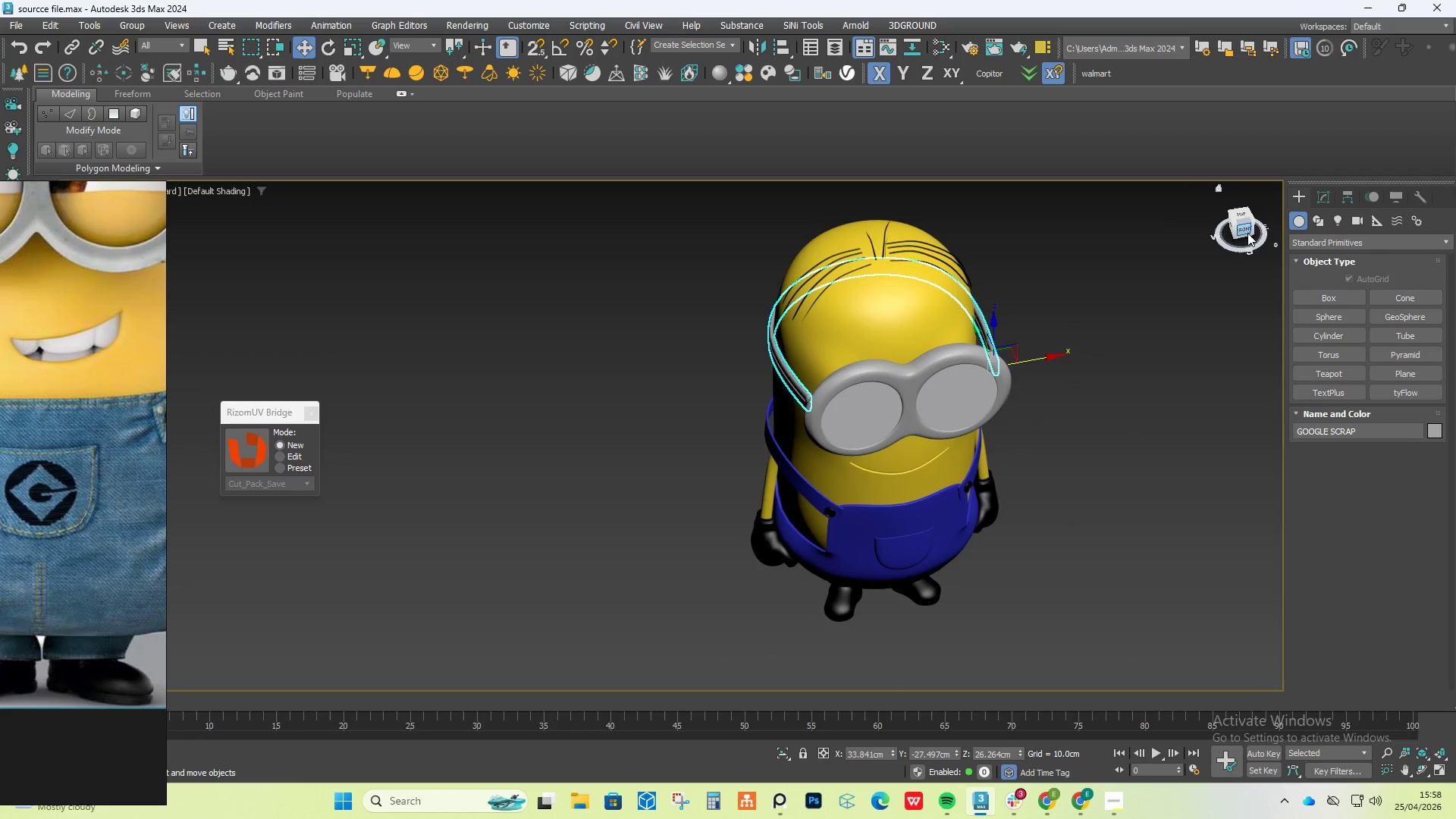 
left_click([1247, 233])
 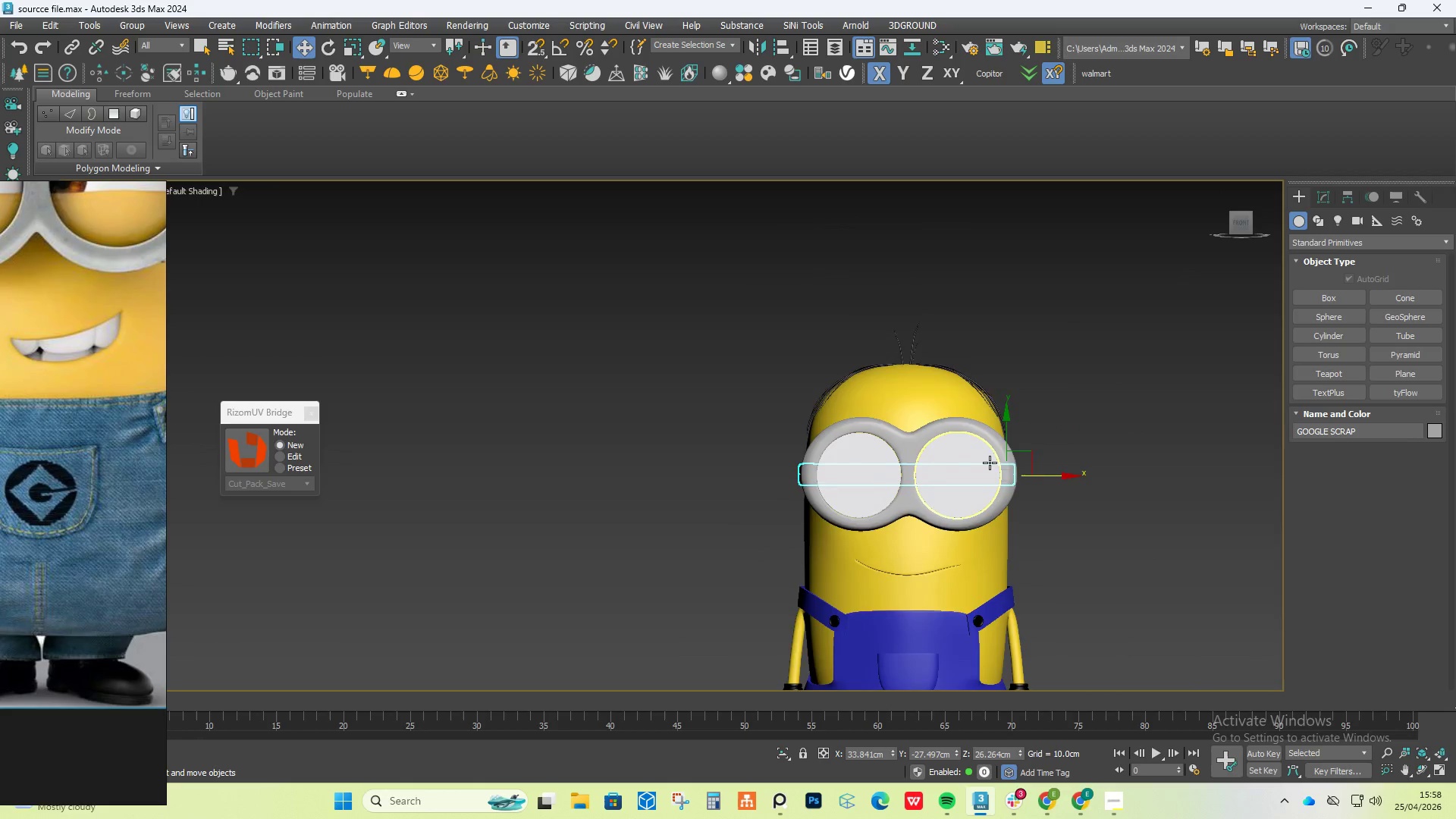 
left_click([943, 482])
 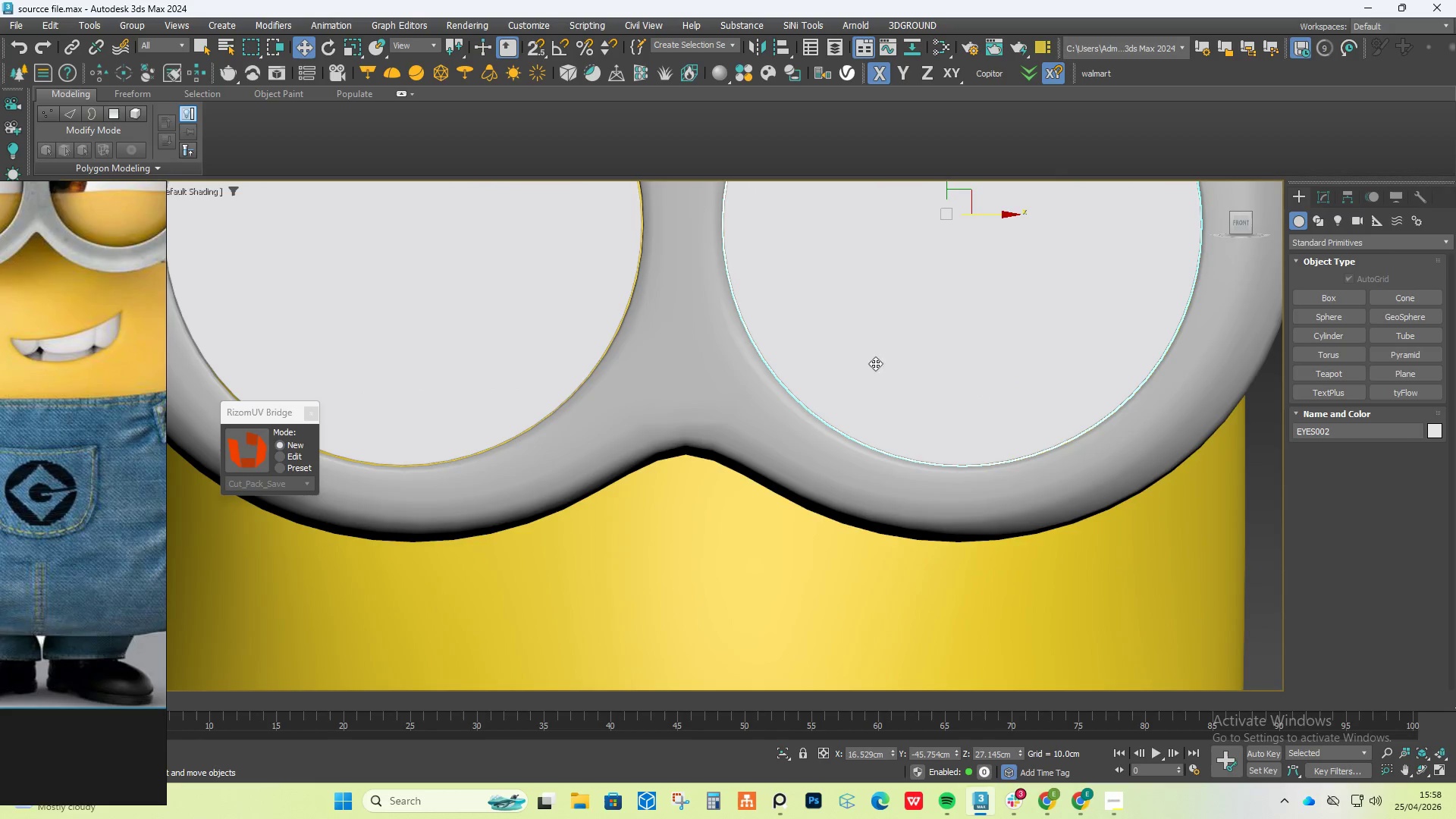 
scroll: coordinate [1188, 370], scroll_direction: up, amount: 16.0
 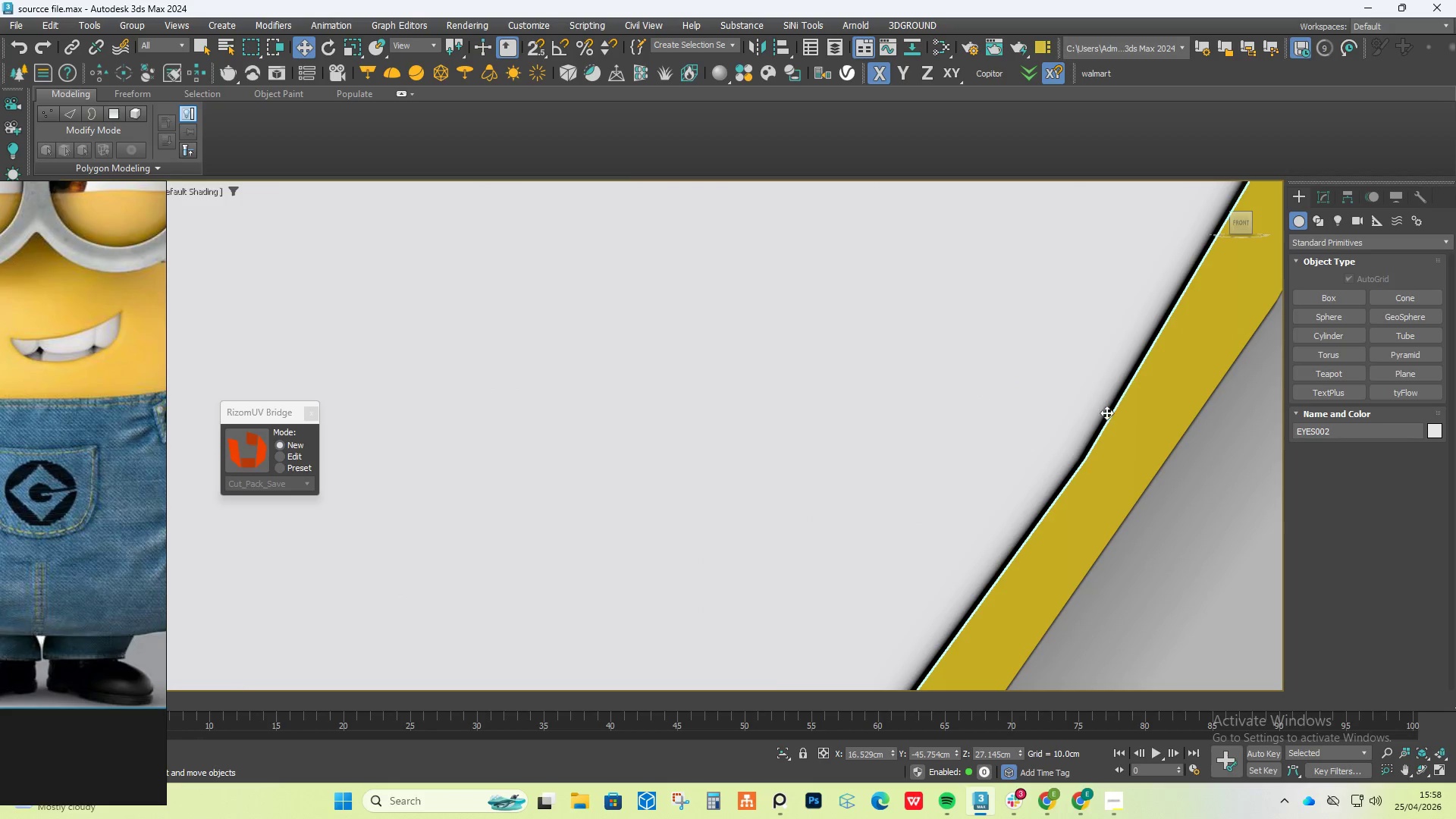 
key(S)
 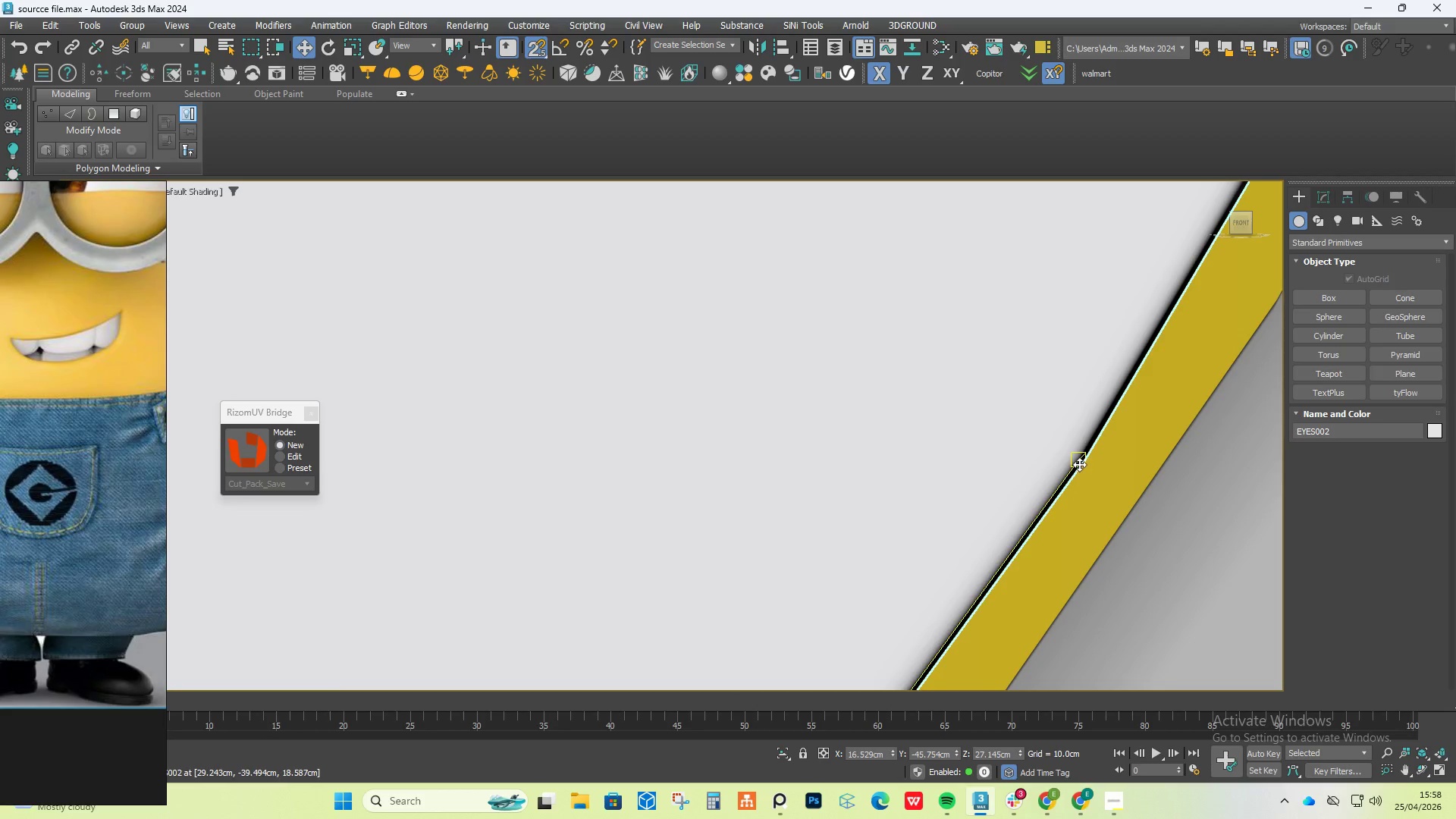 
left_click_drag(start_coordinate=[1079, 464], to_coordinate=[1129, 490])
 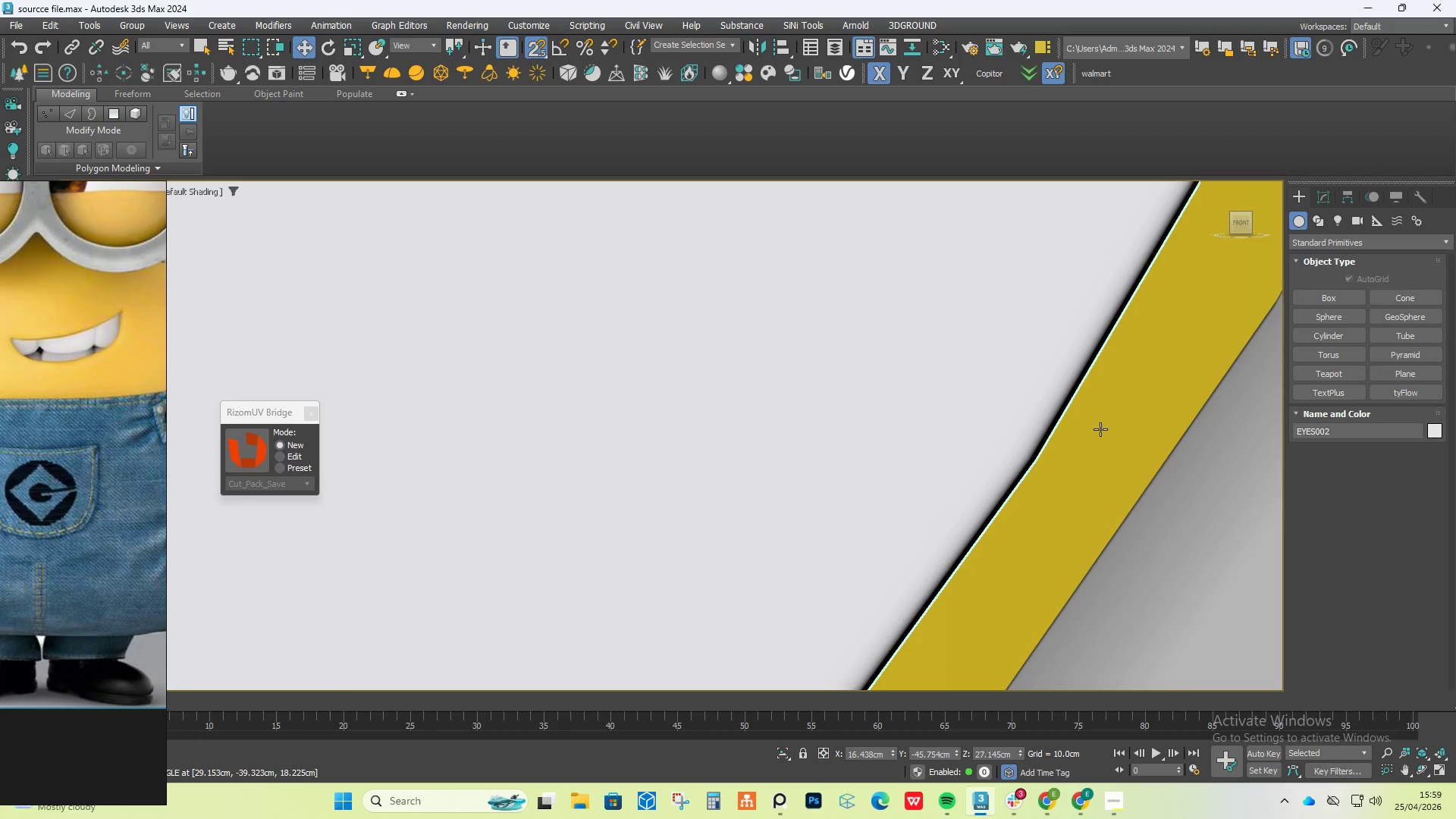 
key(Control+Z)
 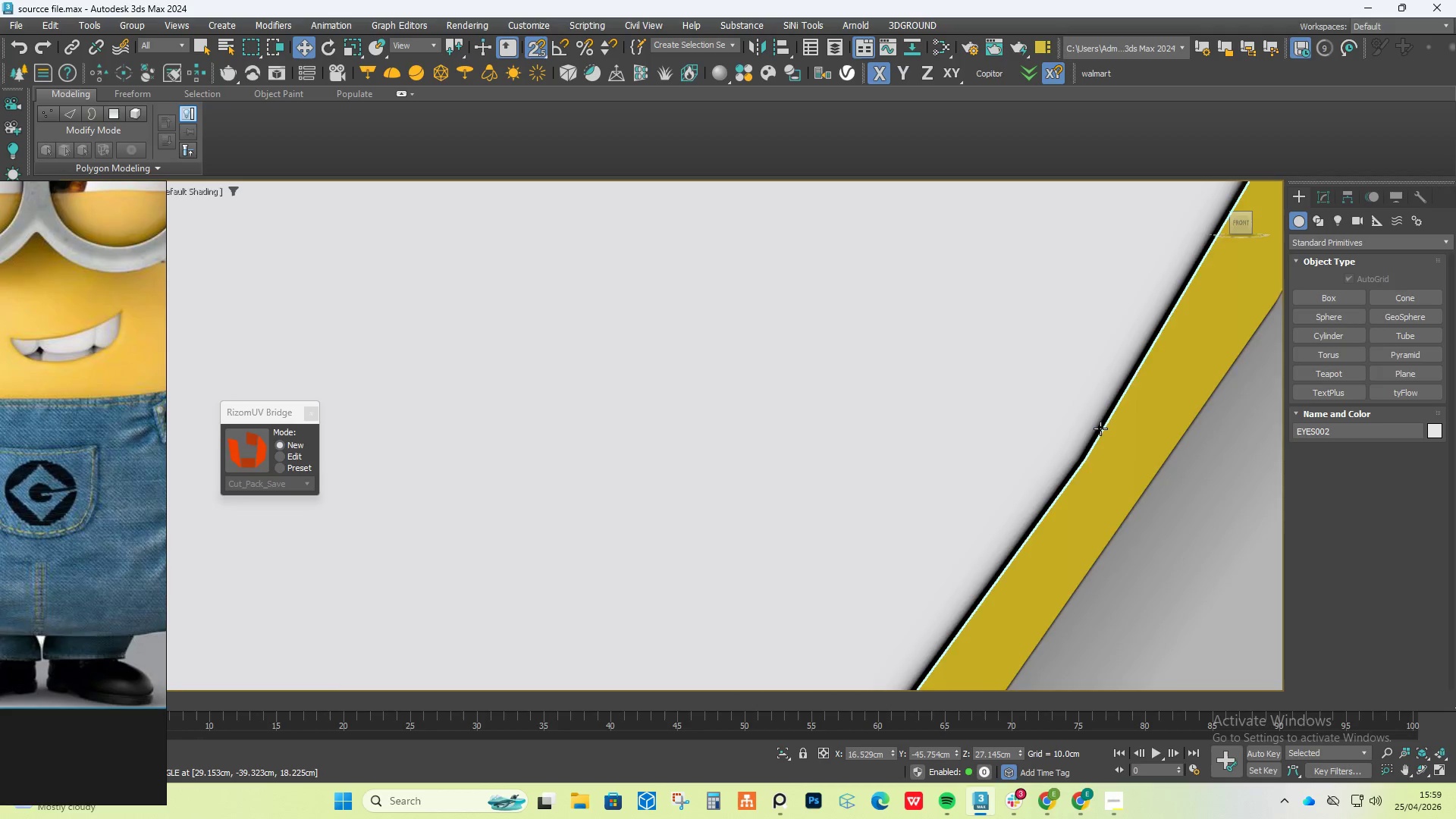 
scroll: coordinate [1131, 331], scroll_direction: down, amount: 10.0
 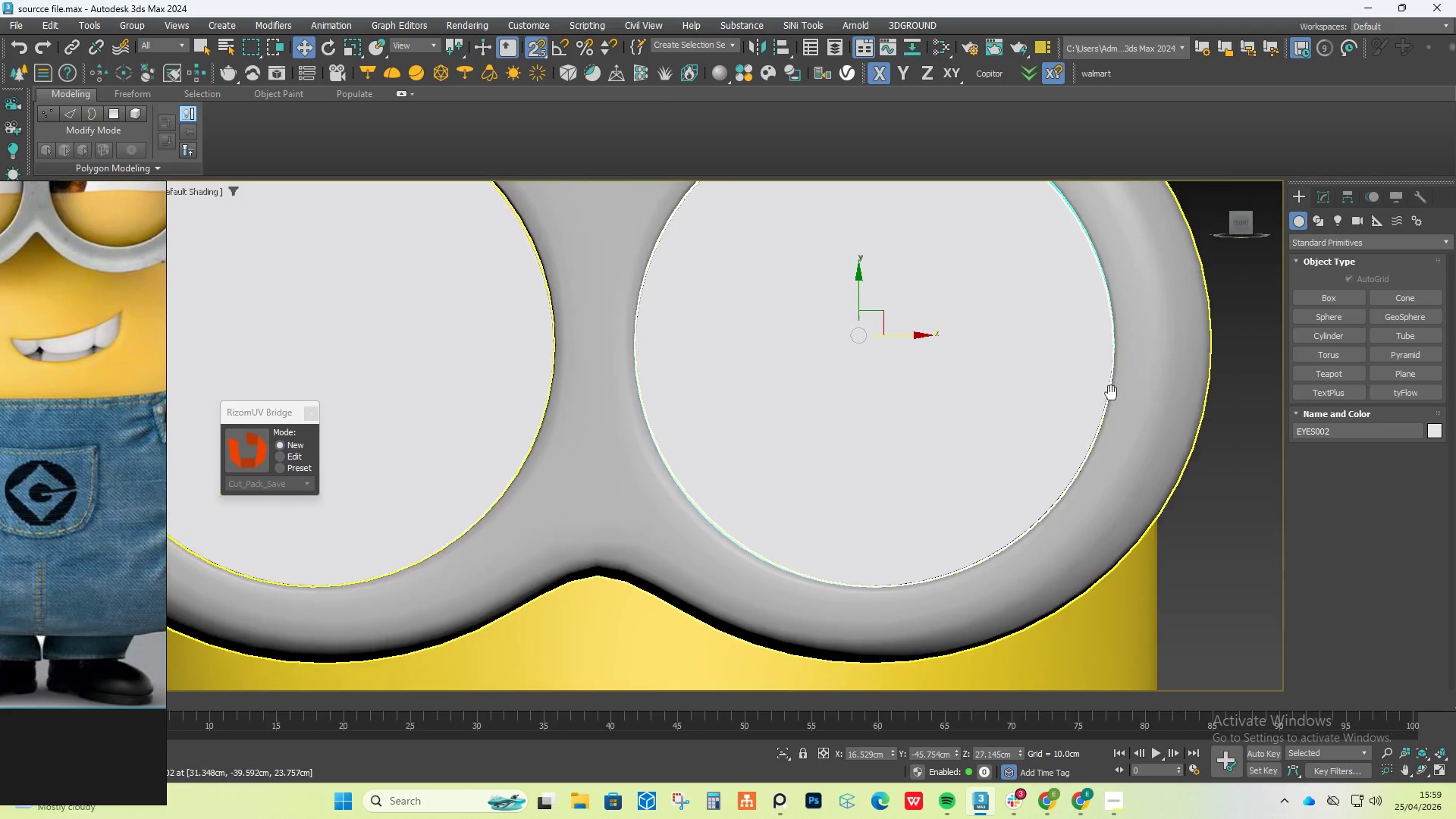 
scroll: coordinate [1122, 336], scroll_direction: up, amount: 10.0
 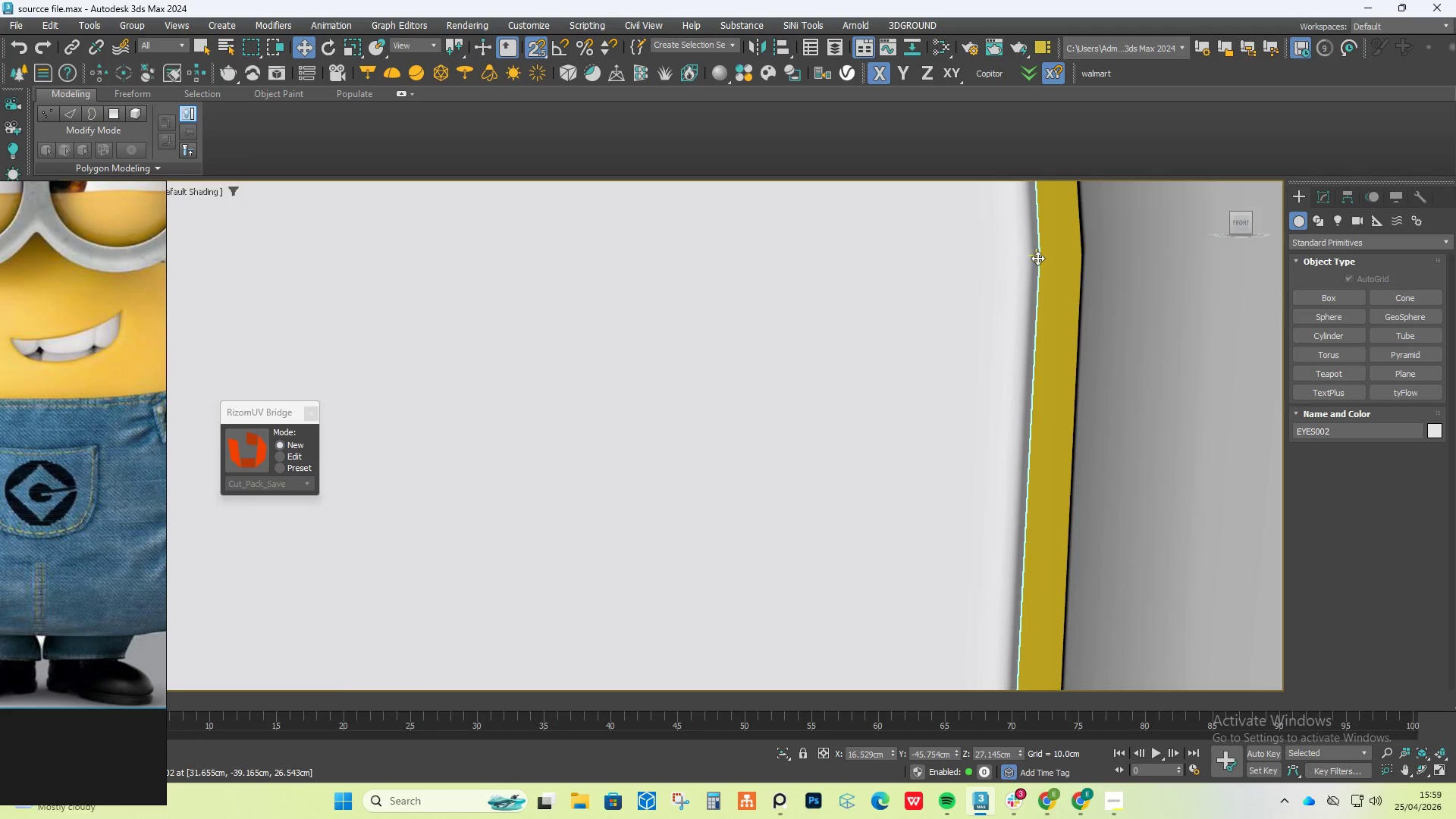 
left_click_drag(start_coordinate=[1037, 256], to_coordinate=[1065, 262])
 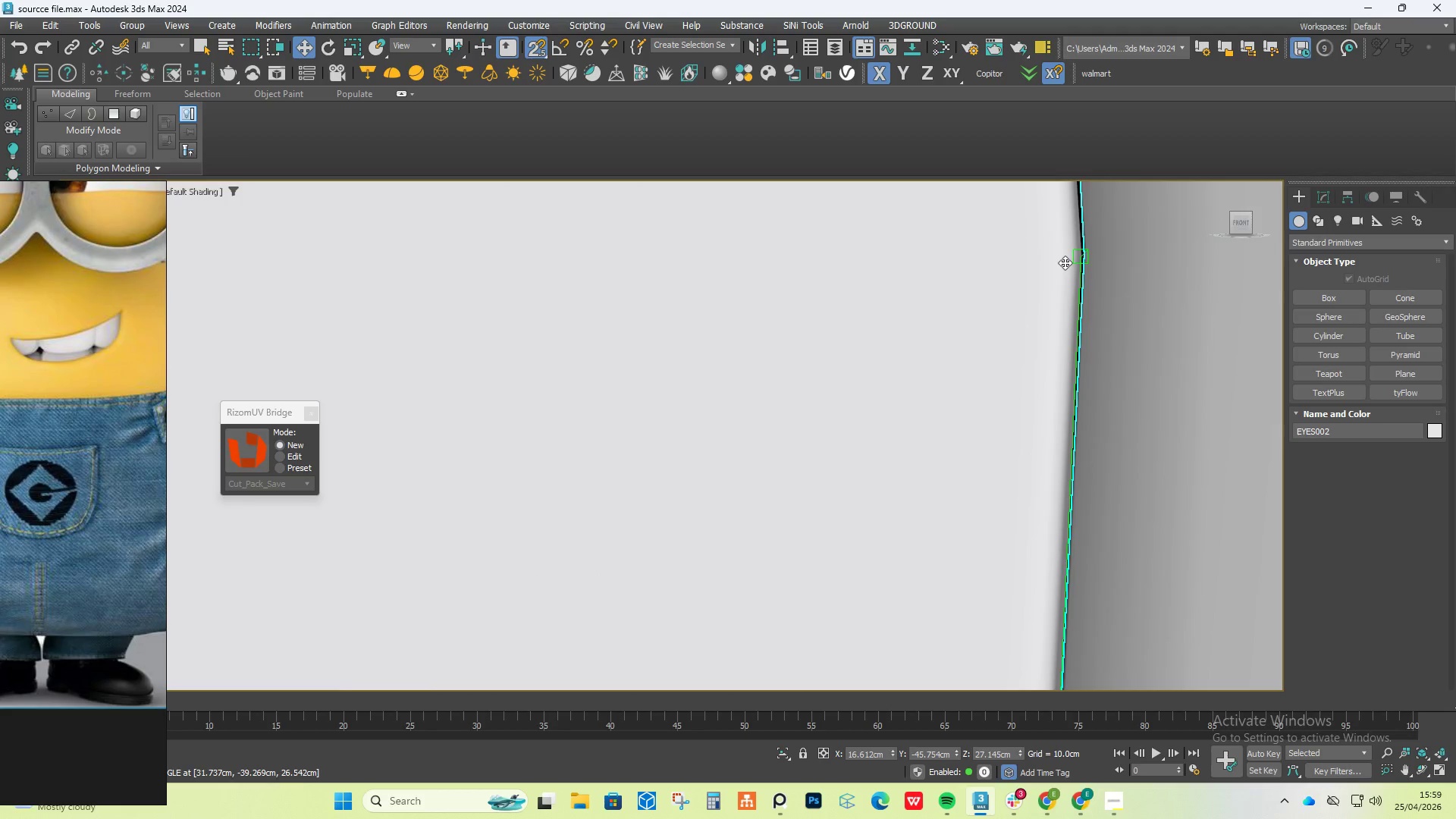 
scroll: coordinate [1055, 301], scroll_direction: down, amount: 20.0
 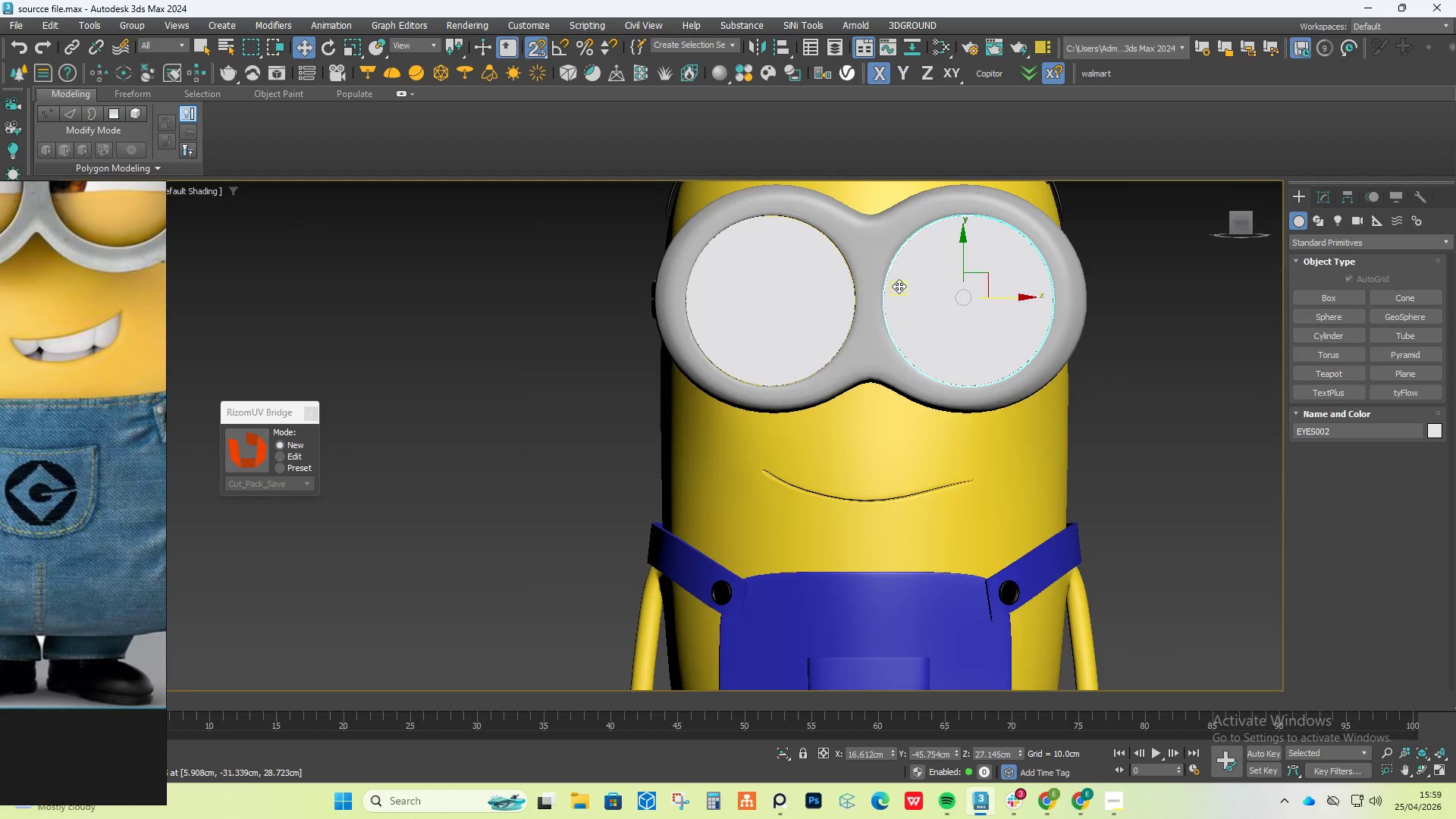 
scroll: coordinate [833, 328], scroll_direction: up, amount: 6.0
 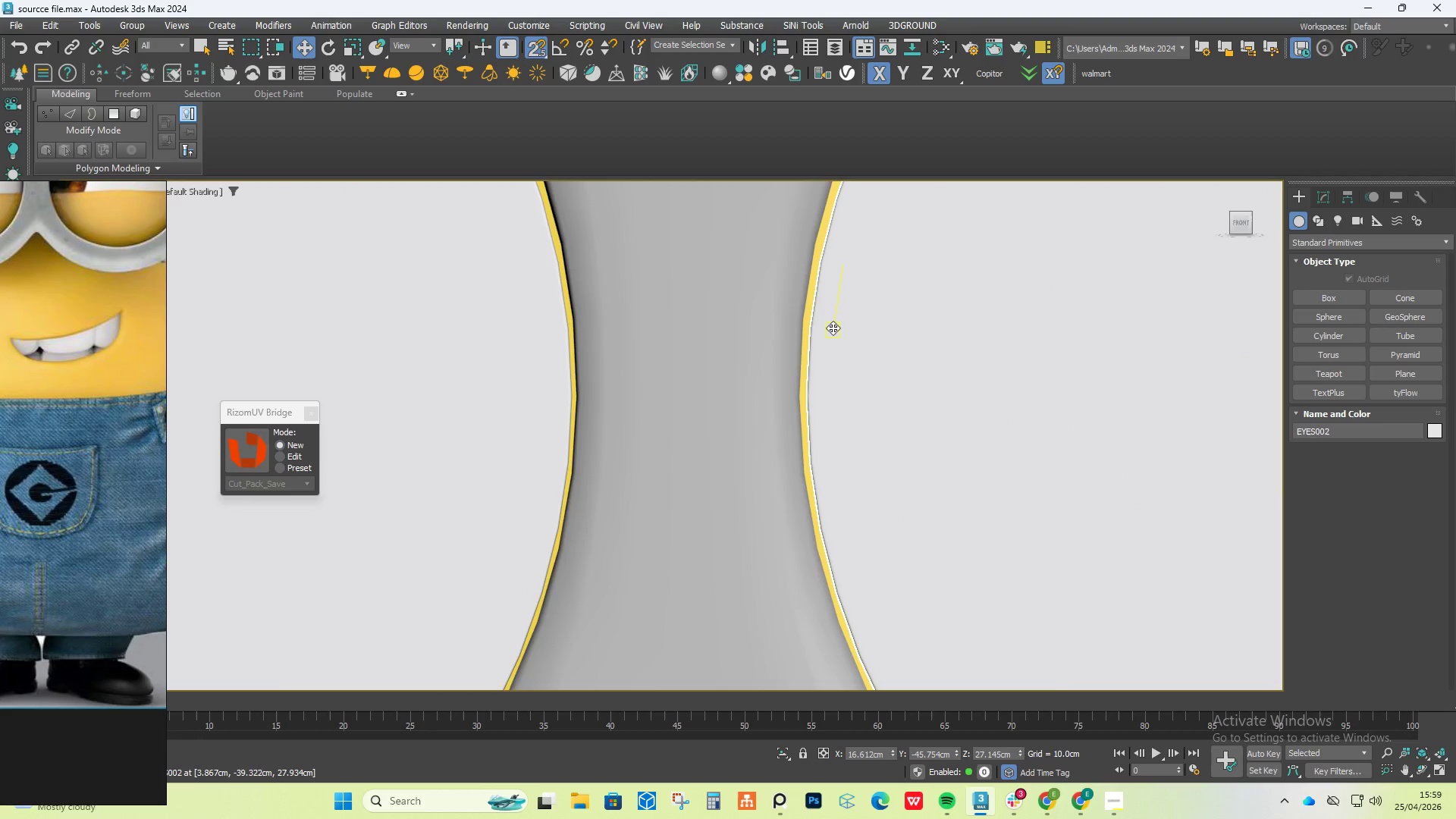 
scroll: coordinate [833, 328], scroll_direction: down, amount: 3.0
 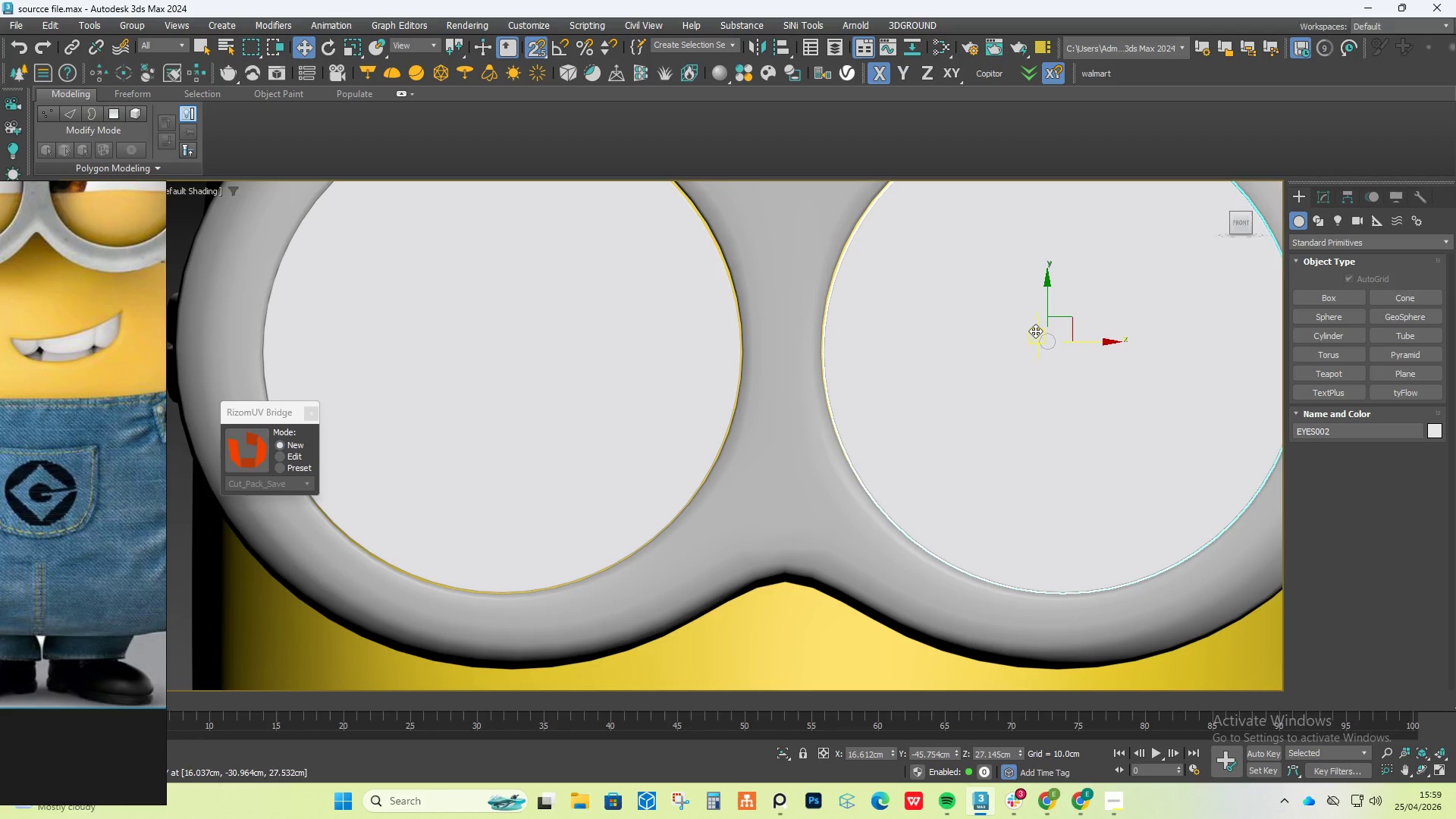 
key(X)
 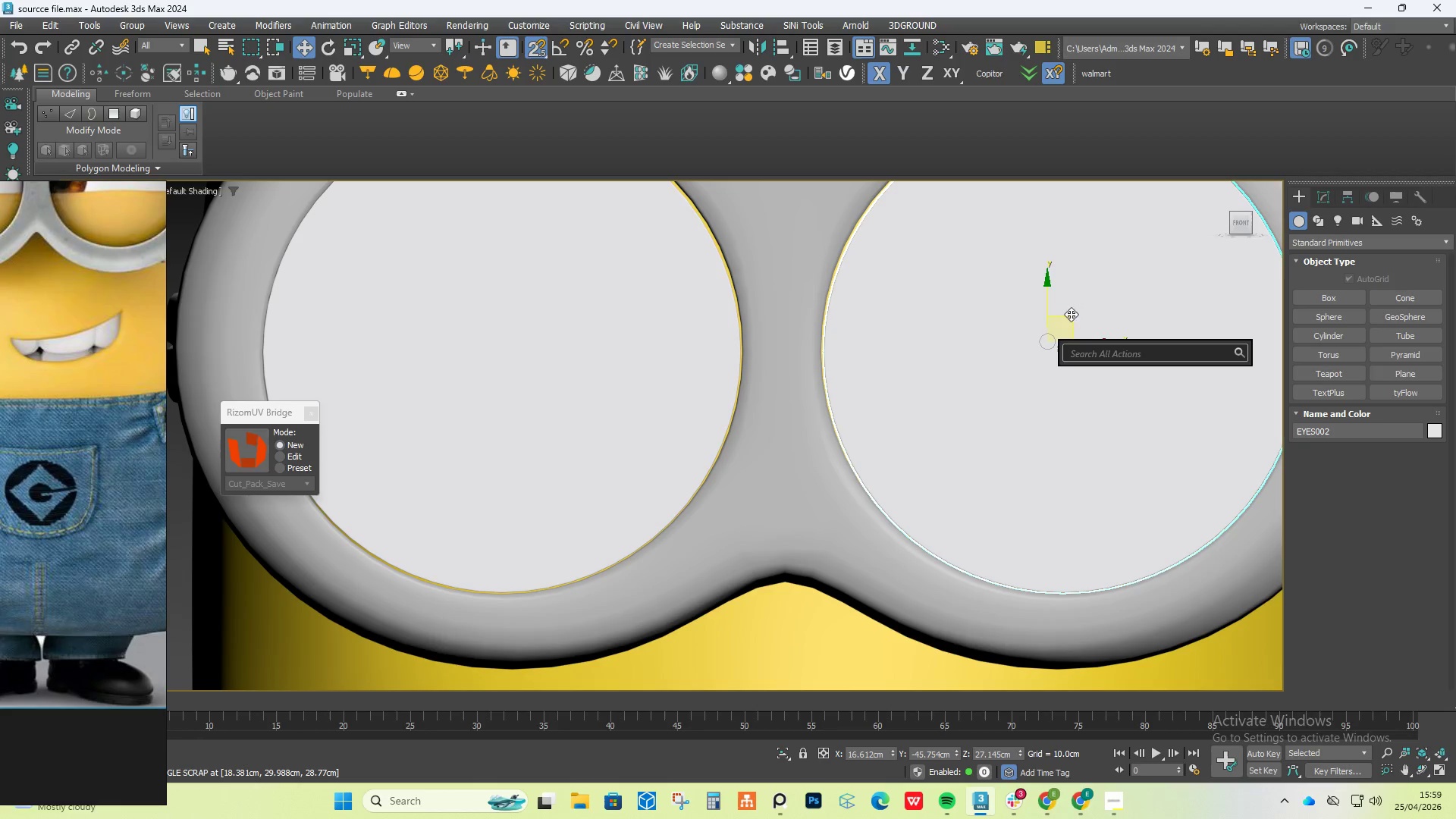 
left_click([1065, 315])
 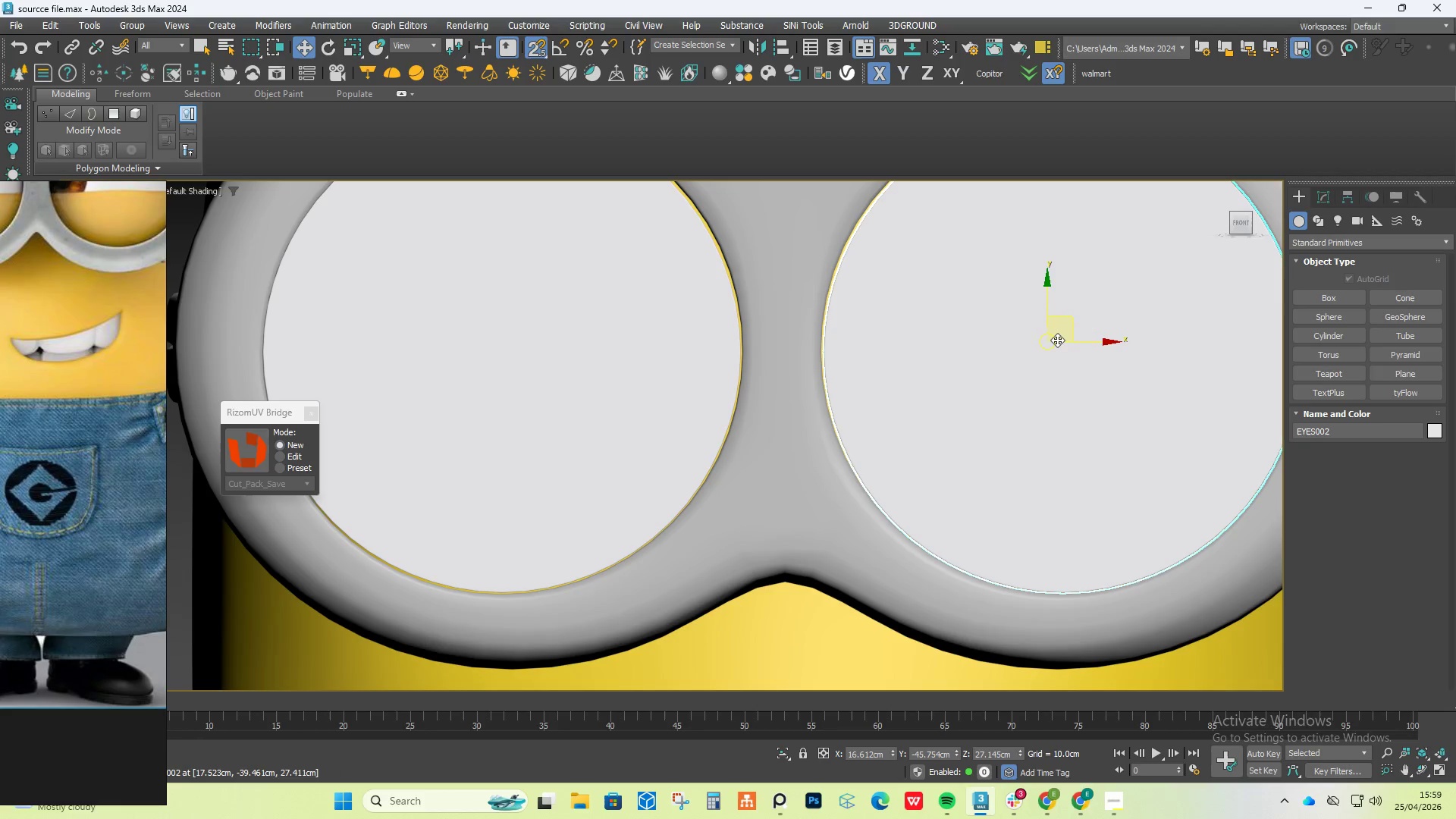 
key(S)
 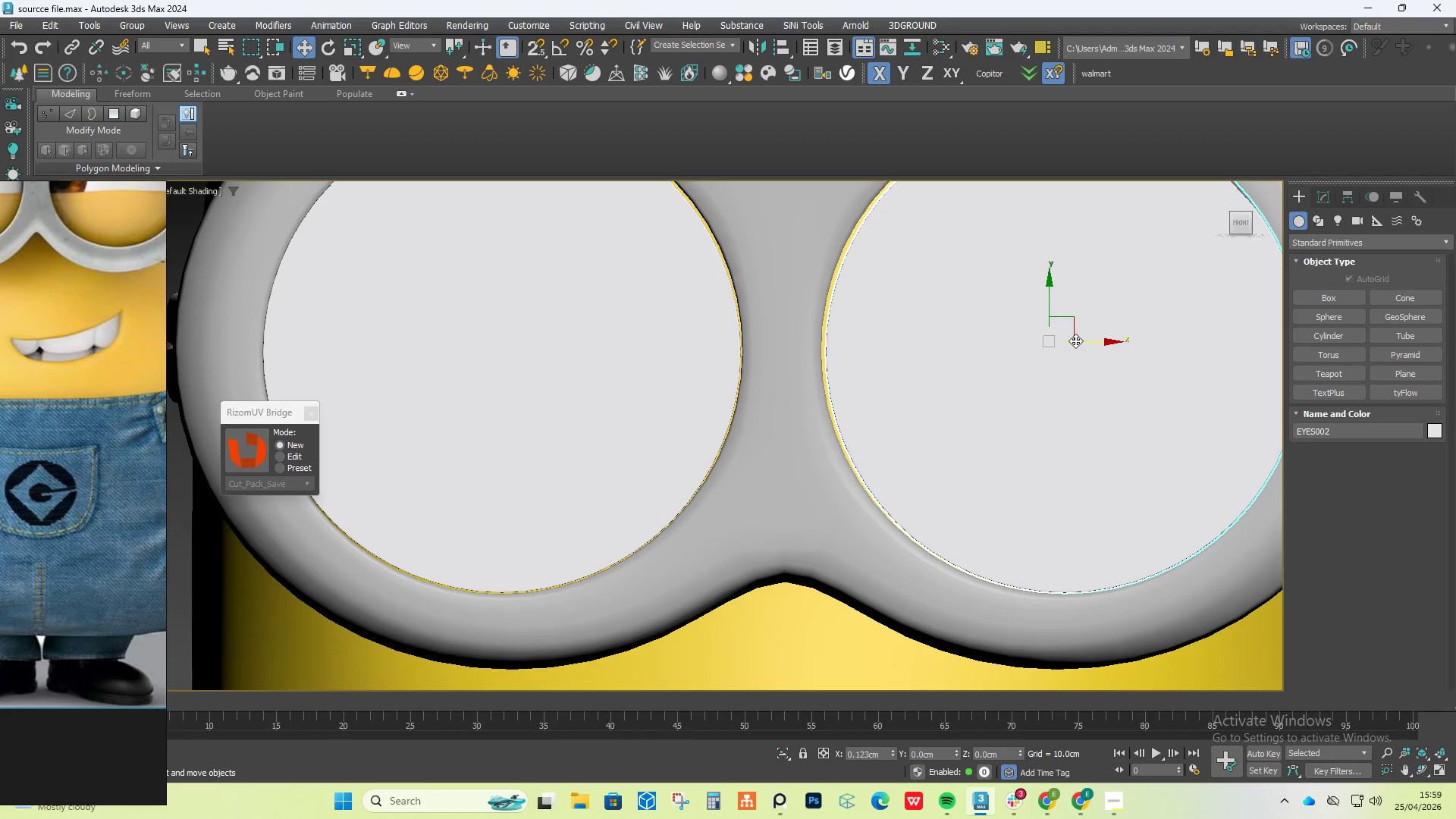 
scroll: coordinate [1060, 343], scroll_direction: down, amount: 1.0
 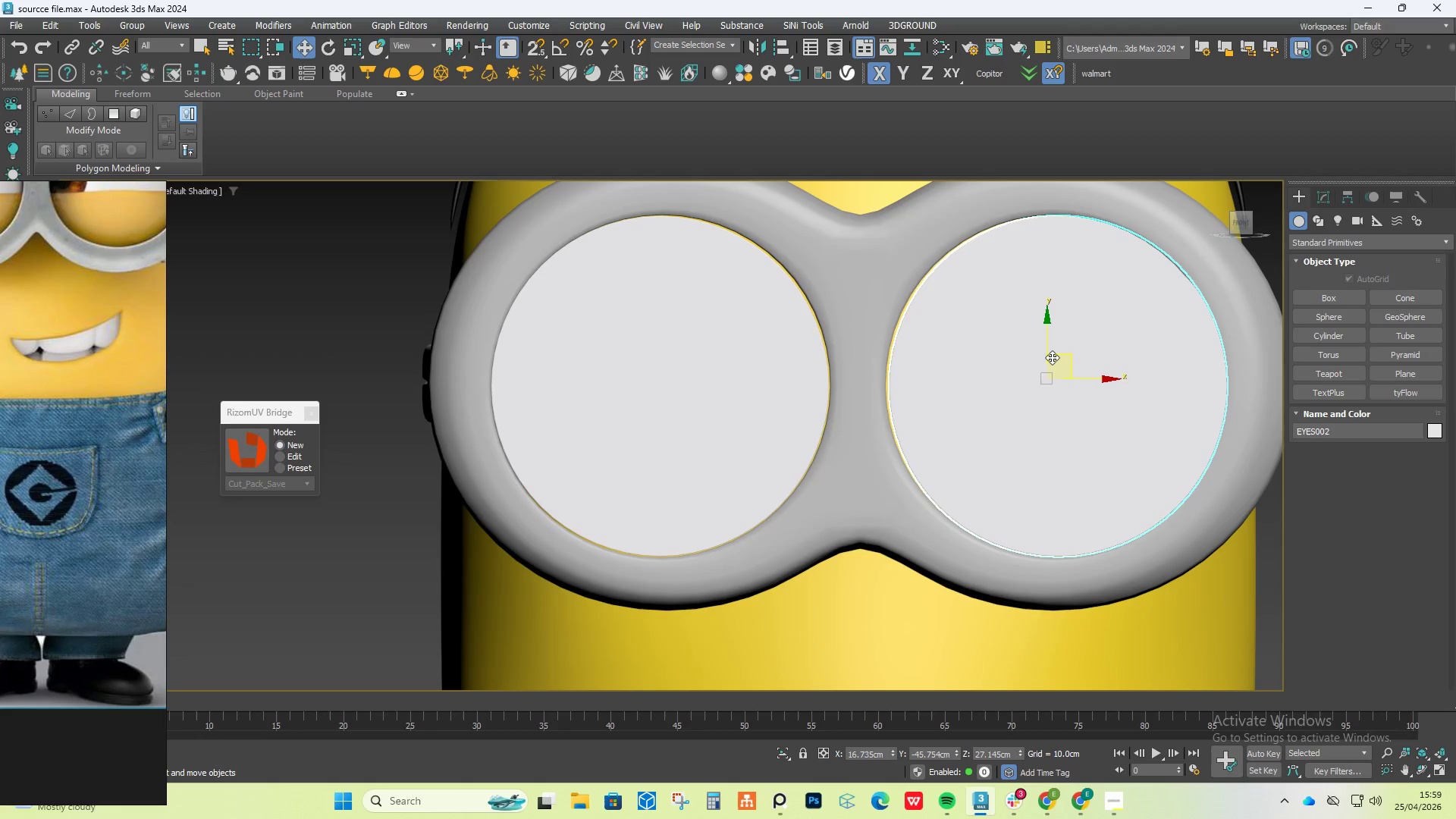 
key(R)
 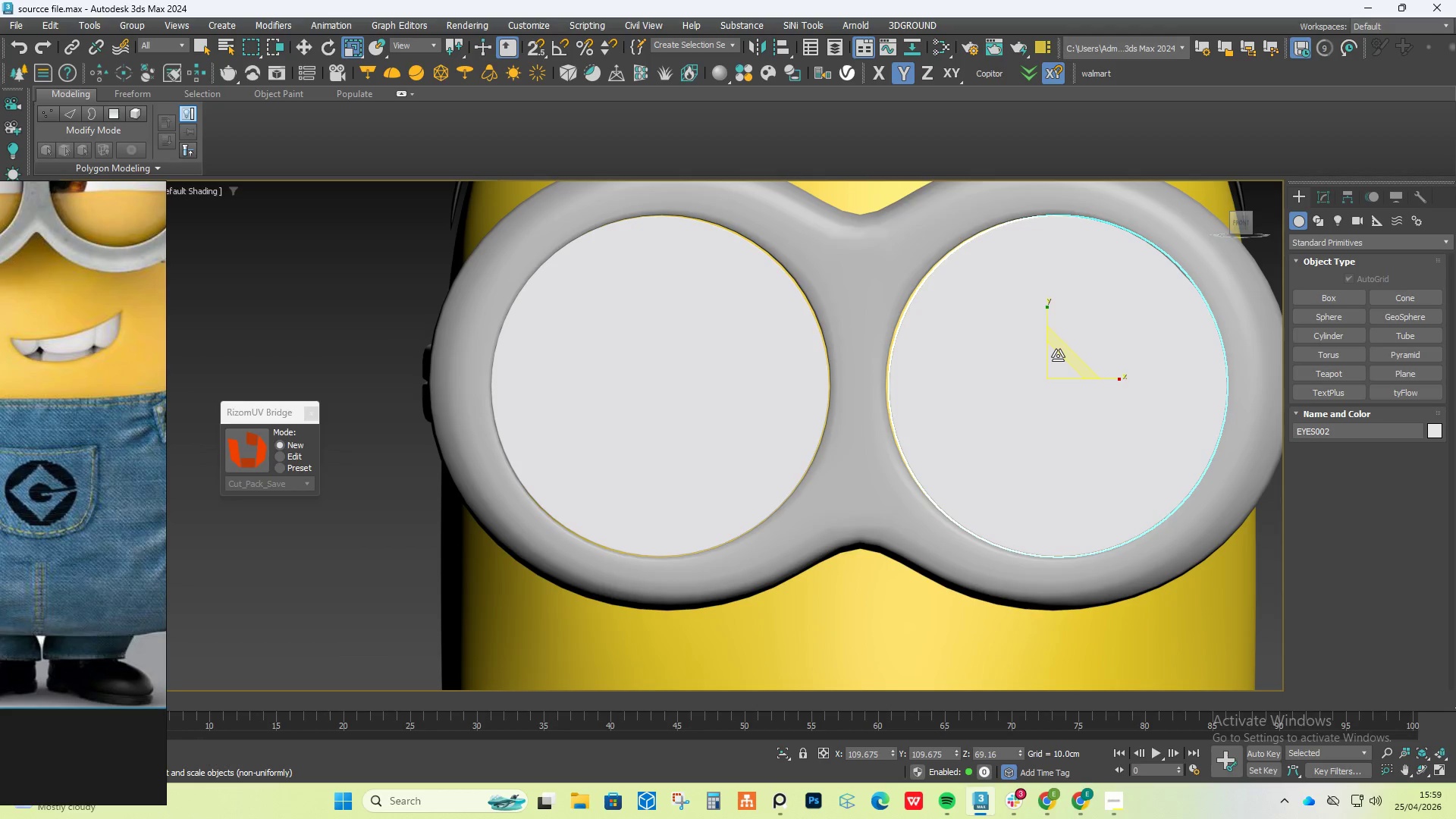 
left_click([1058, 356])
 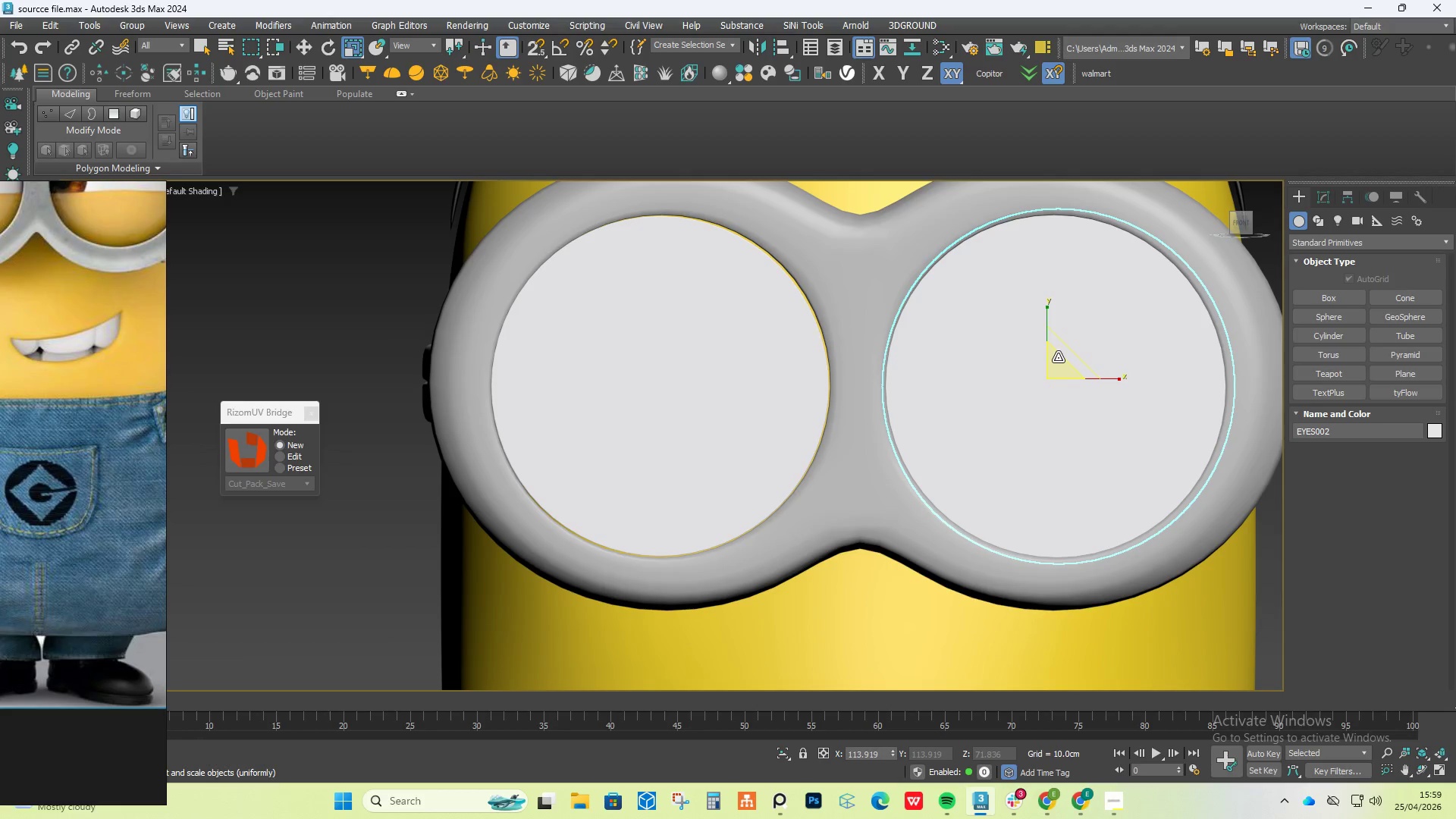 
left_click([722, 372])
 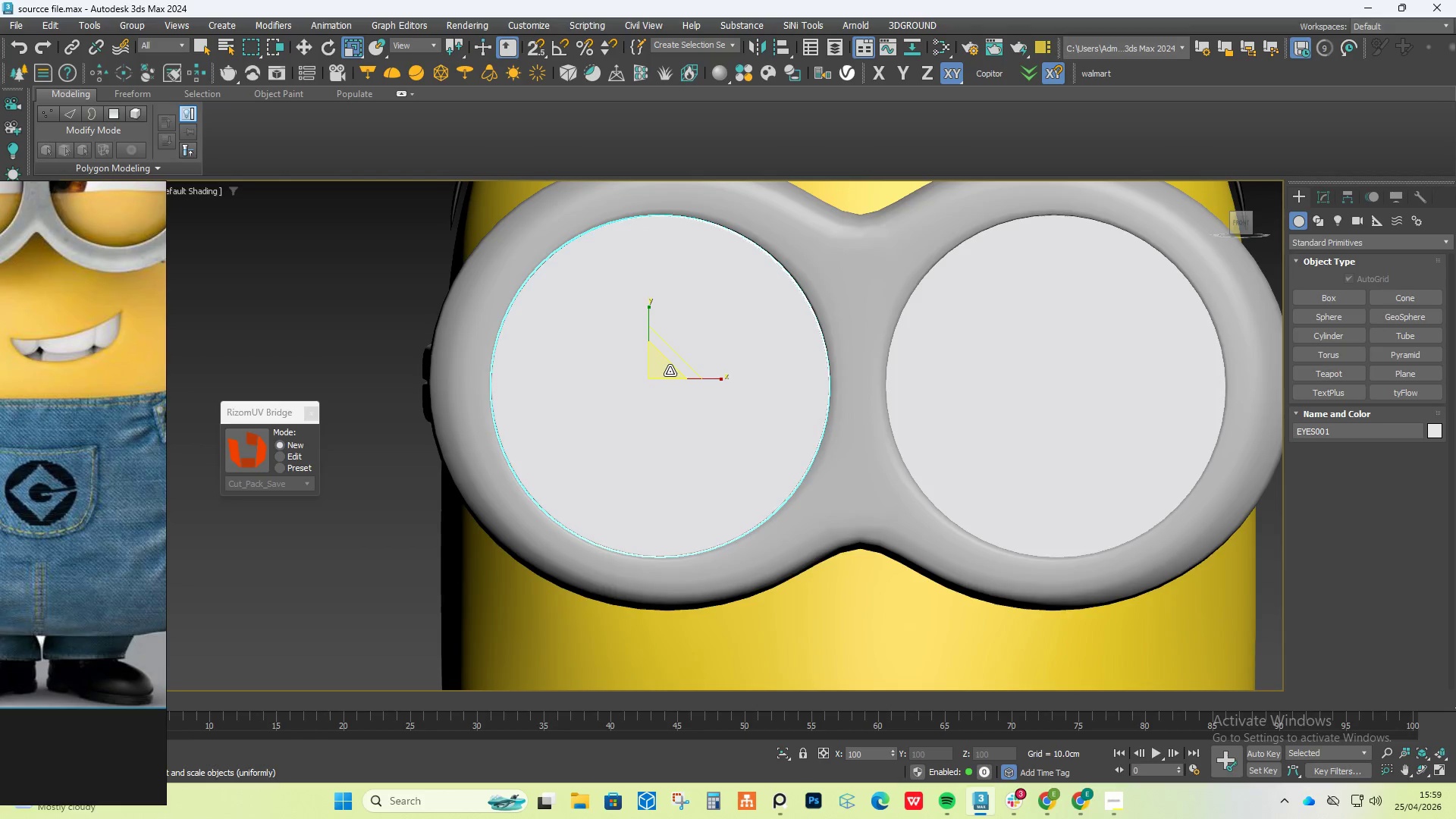 
wait(7.84)
 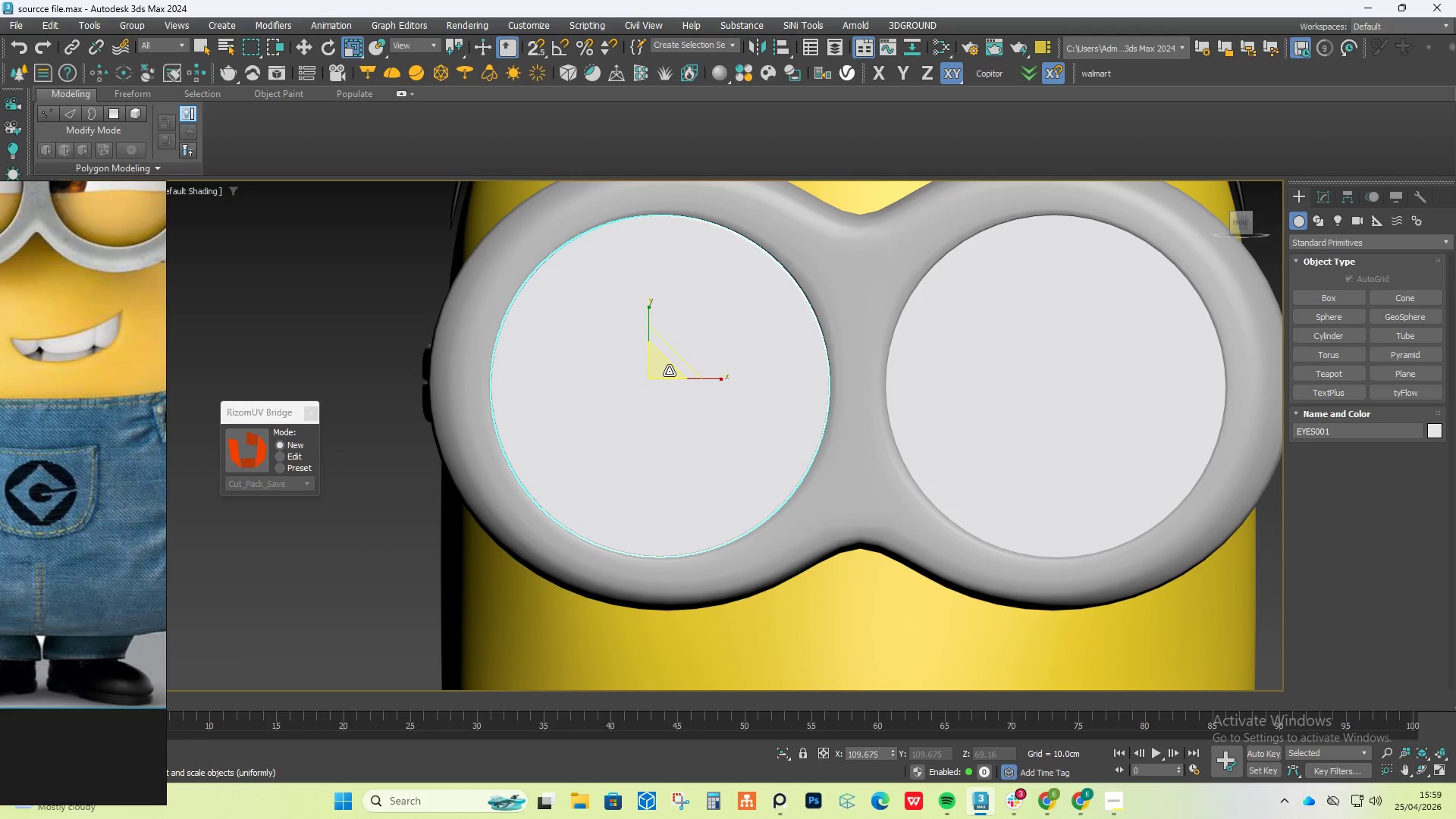 
key(Z)
 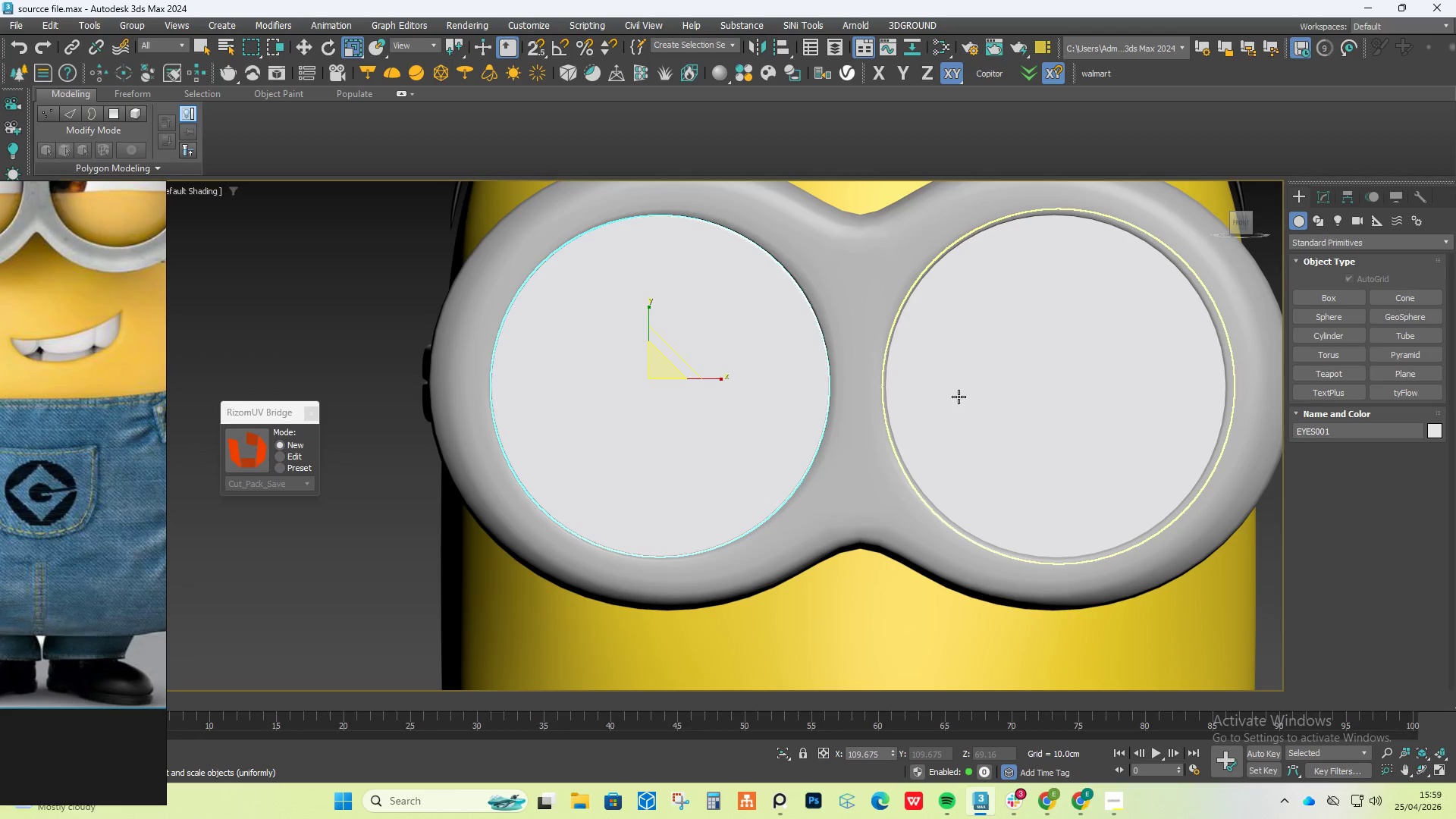 
key(Control+Z)
 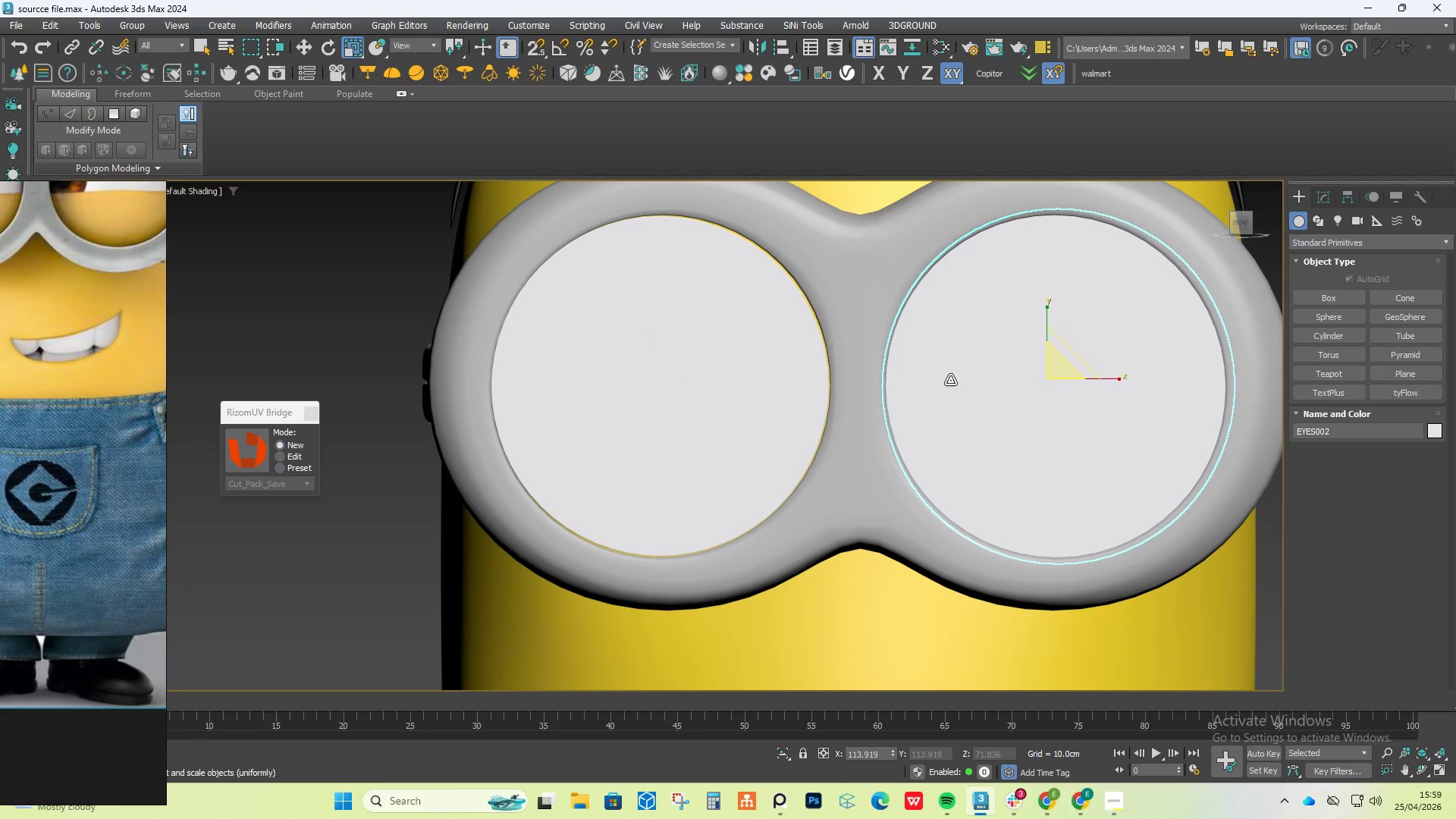 
scroll: coordinate [794, 270], scroll_direction: up, amount: 4.0
 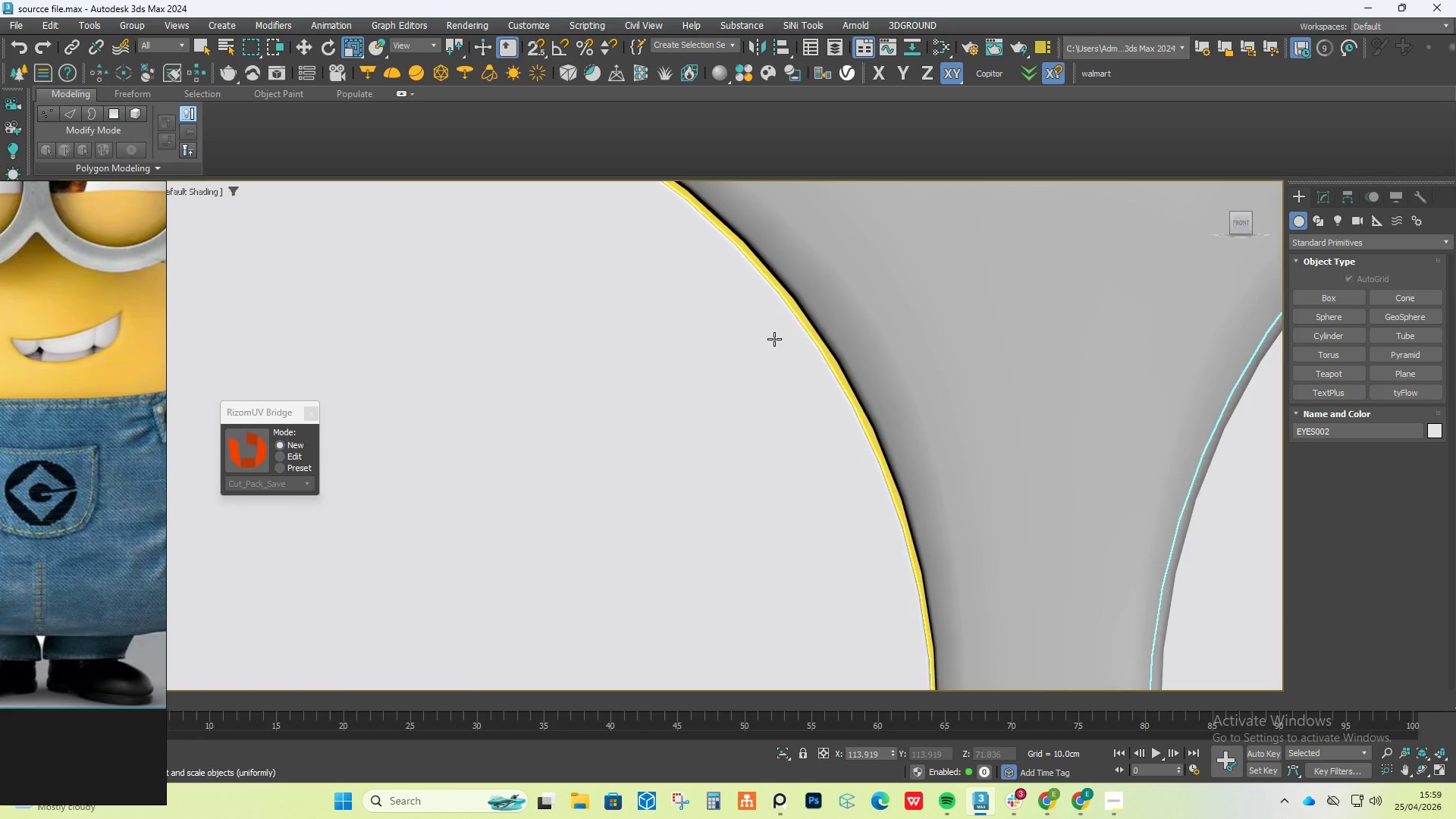 
hold_key(key=ControlLeft, duration=0.5)
left_click([739, 372])
 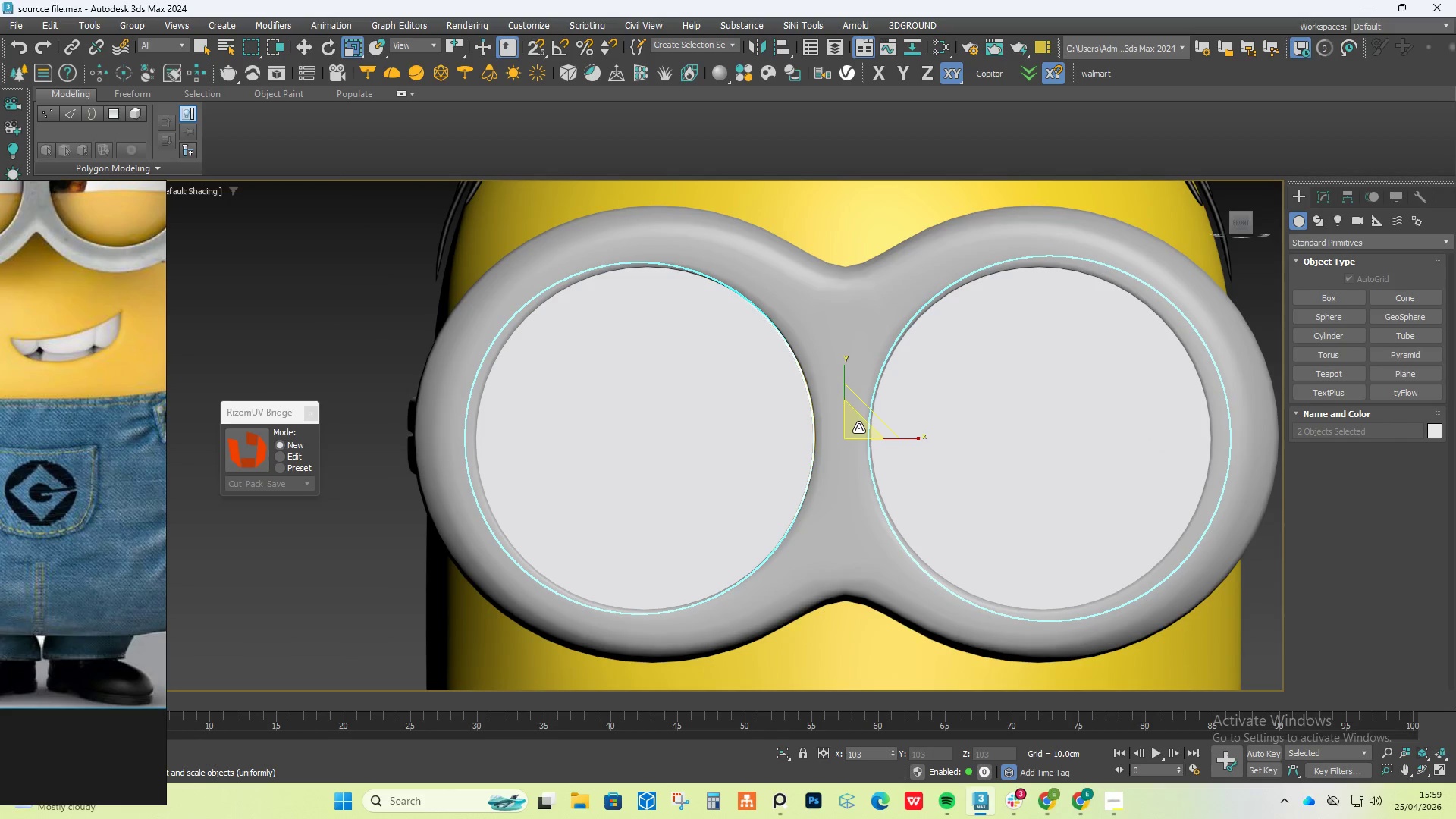 
scroll: coordinate [774, 343], scroll_direction: down, amount: 4.0
 